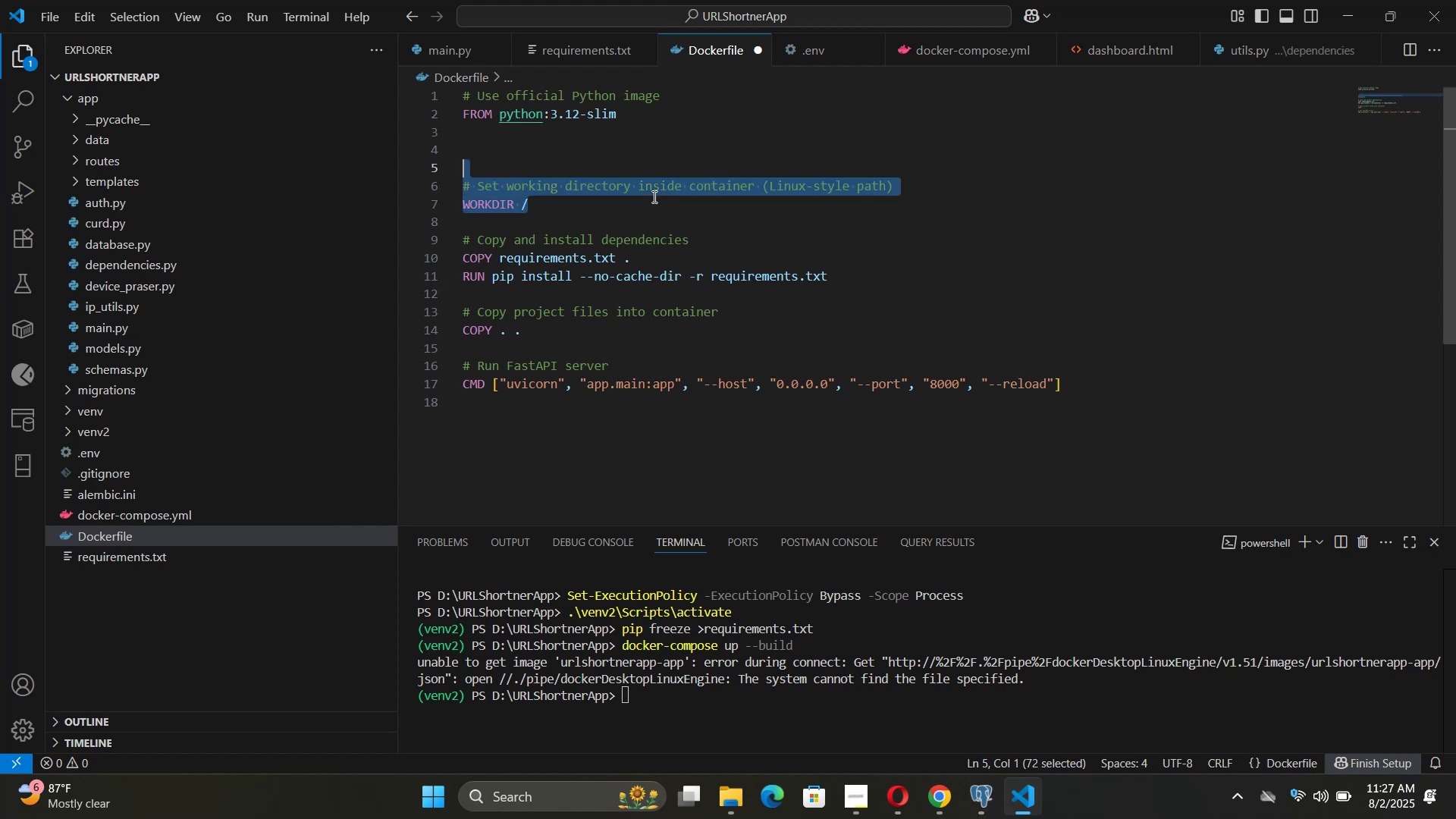 
key(Backspace)
 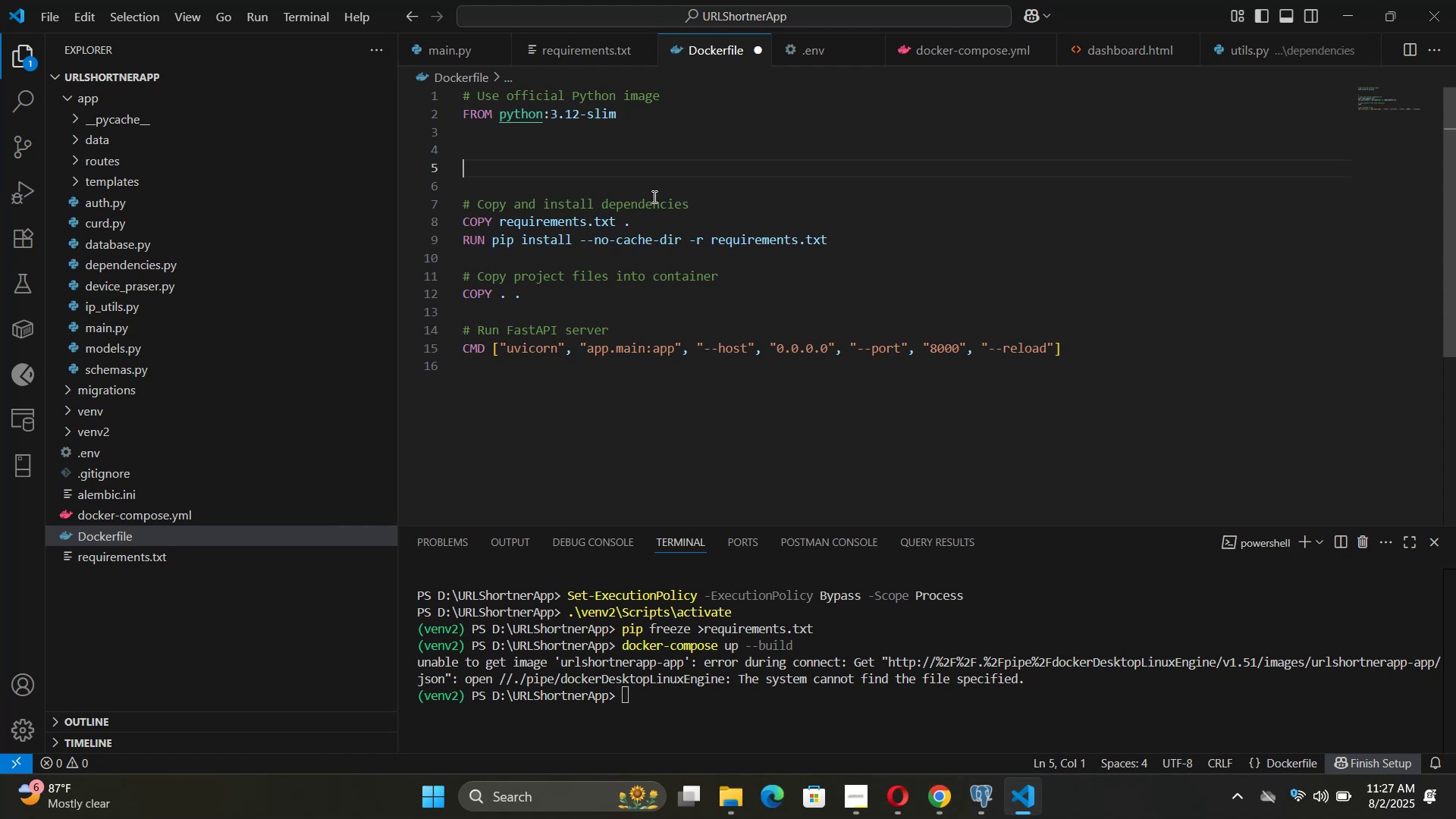 
hold_key(key=ShiftRight, duration=0.45)
 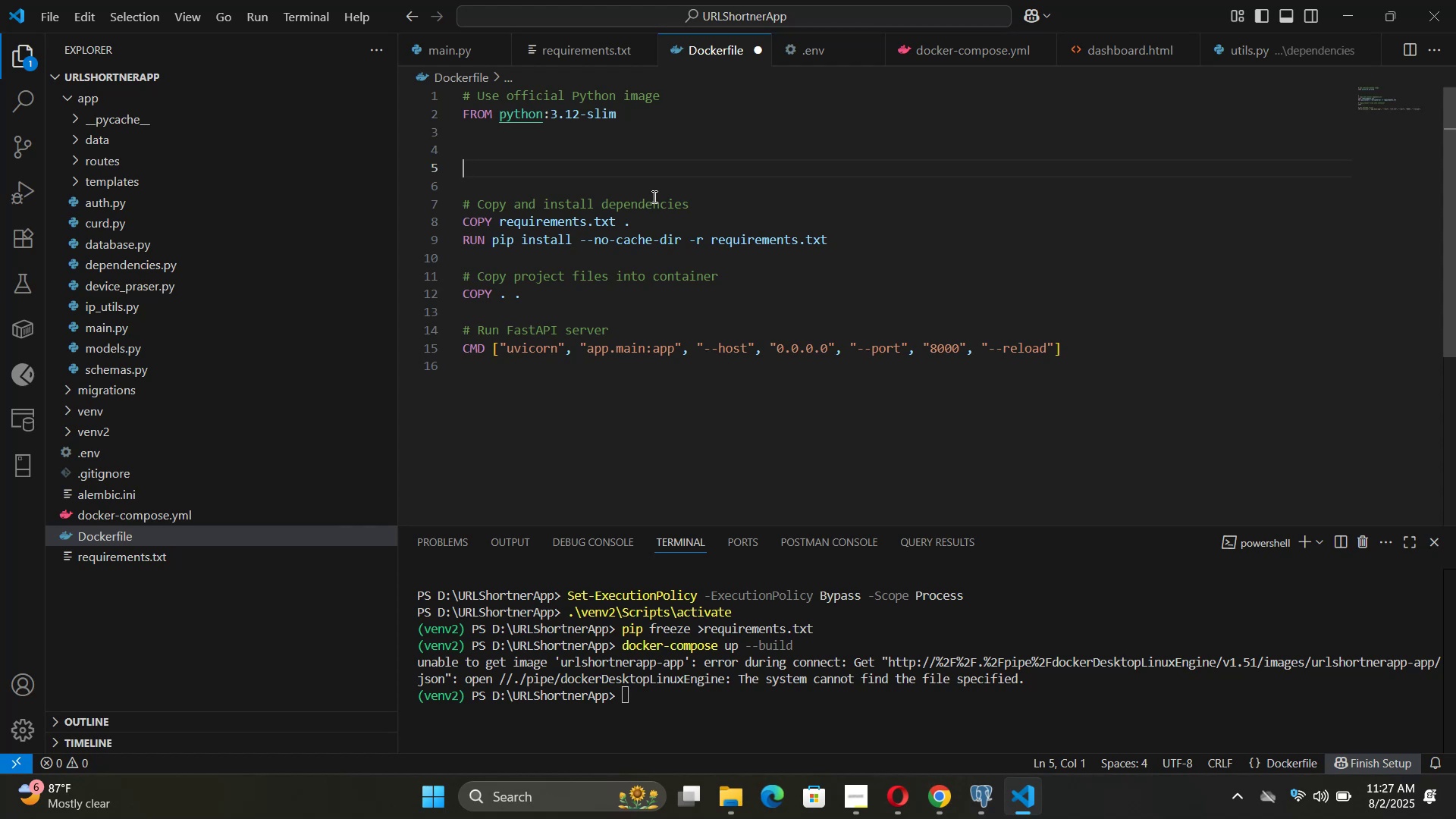 
key(Control+Shift+ShiftRight)
 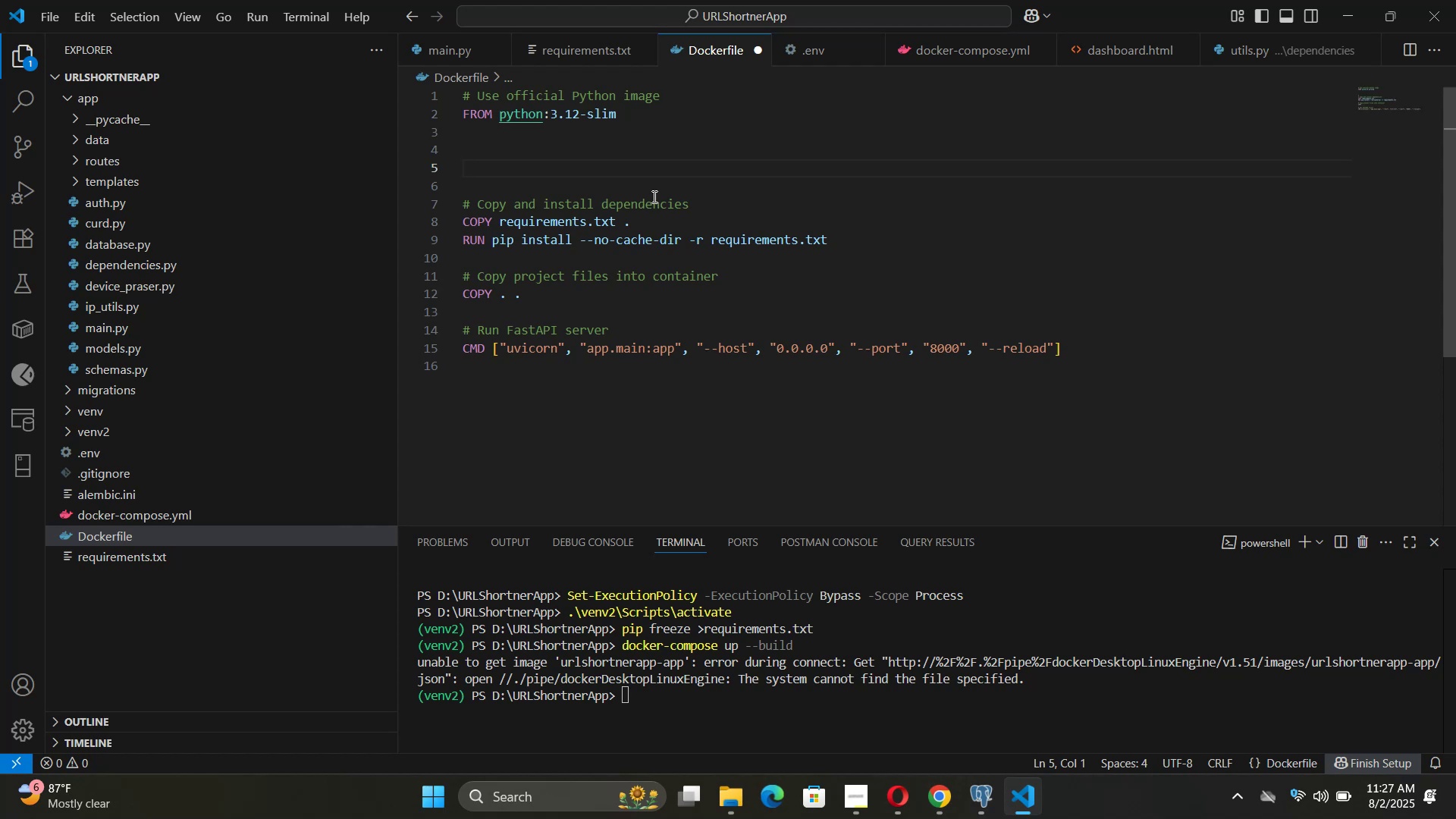 
key(Control+Z)
 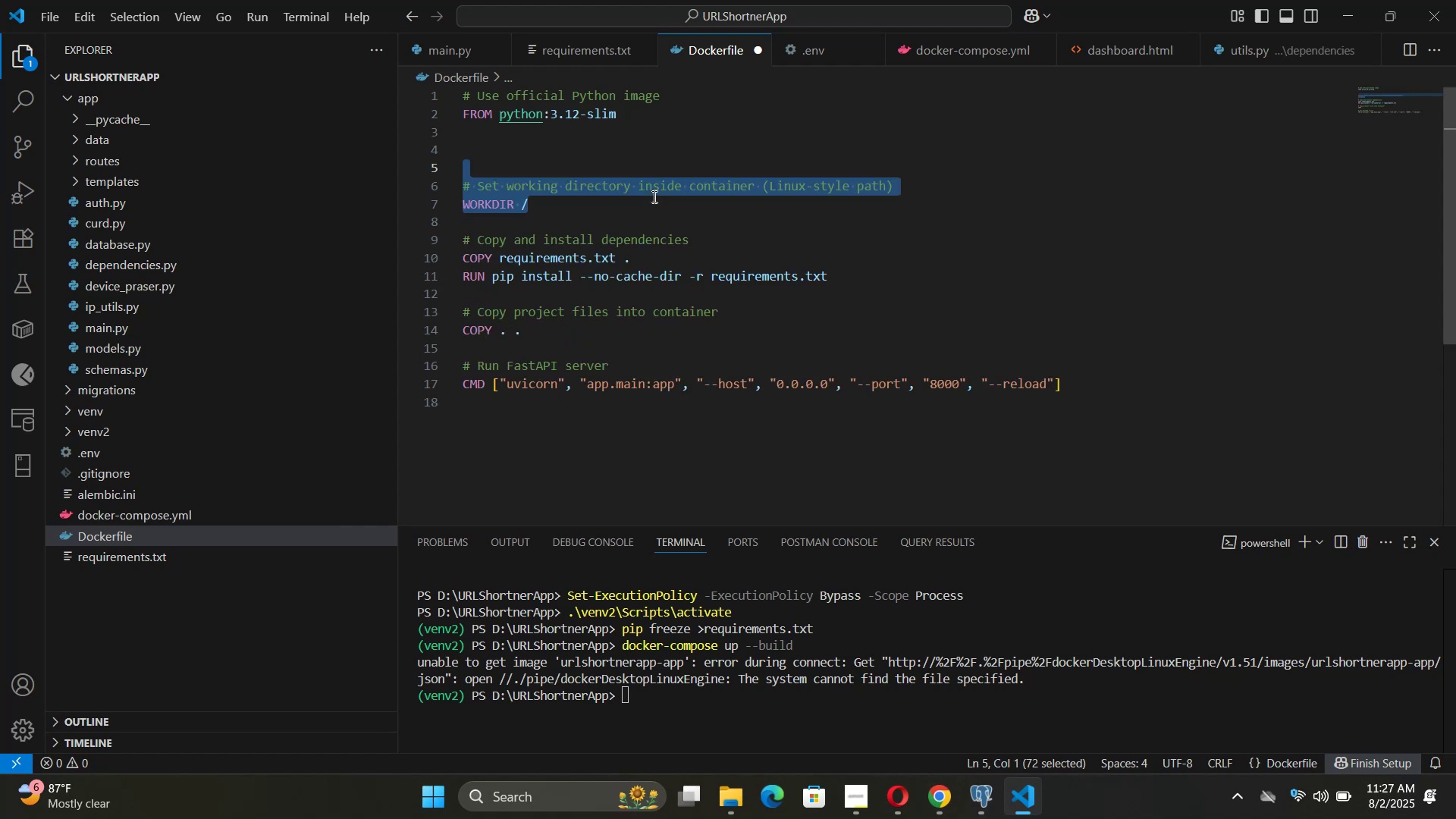 
key(ArrowDown)
 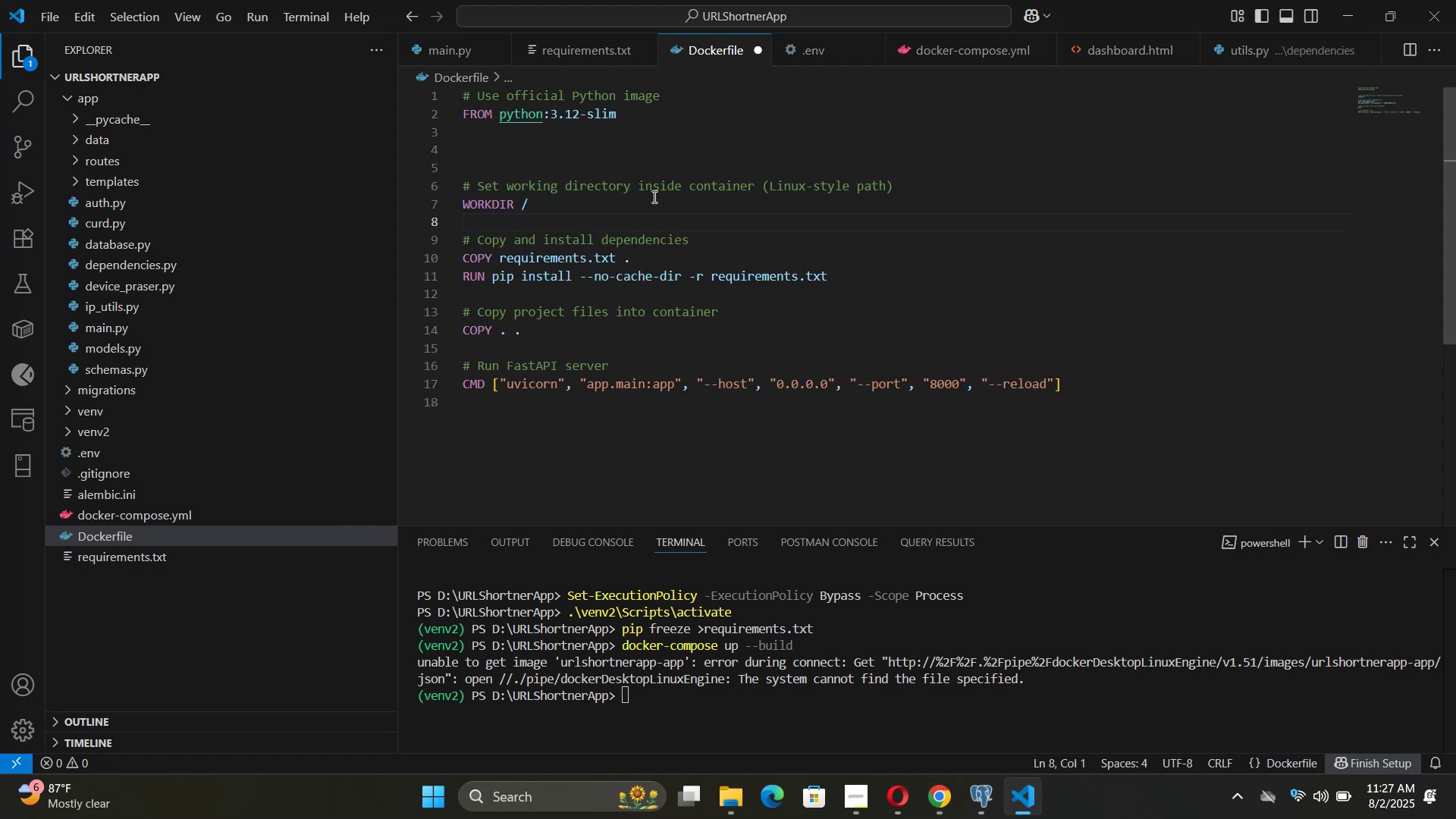 
key(ArrowUp)
 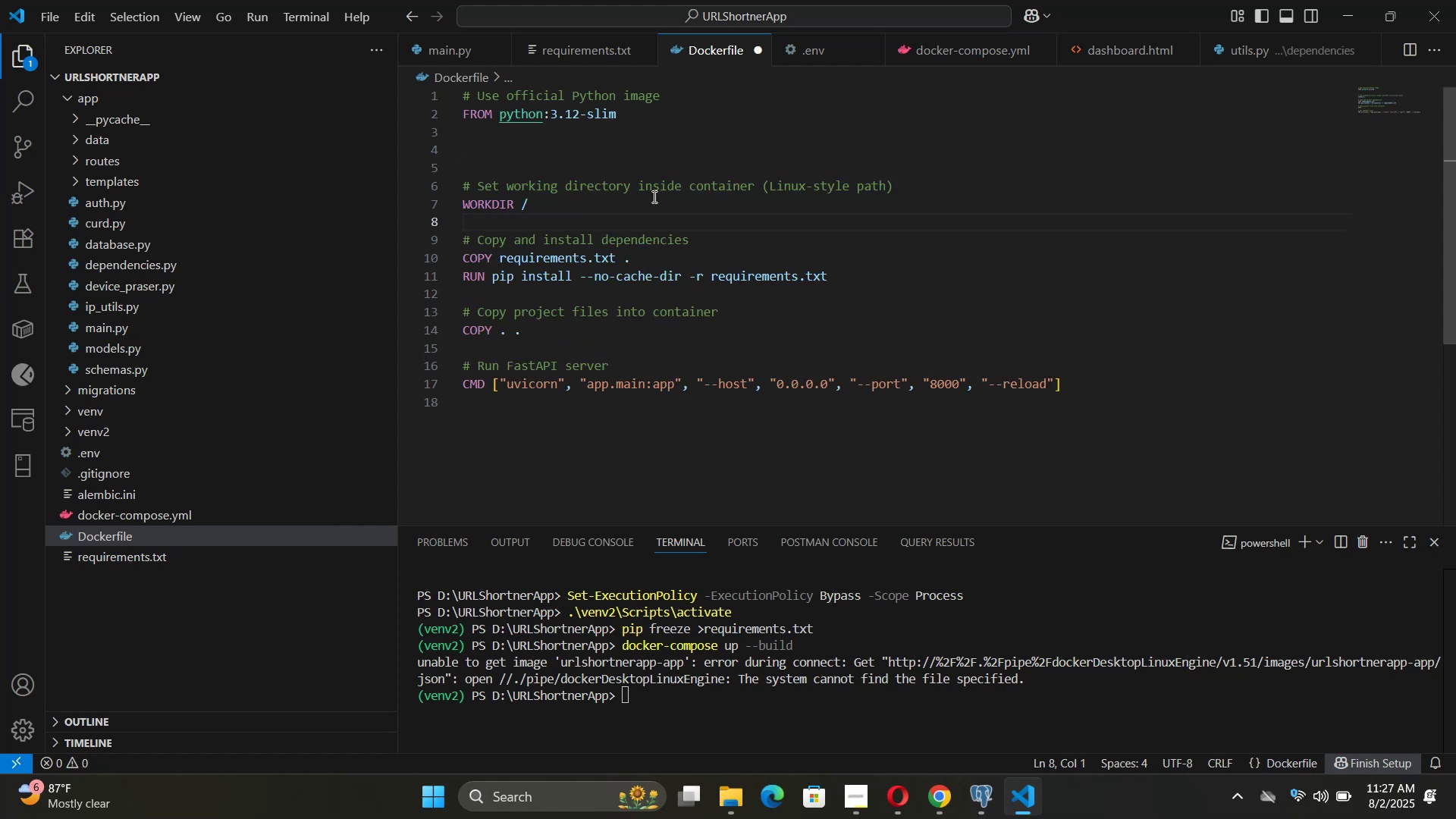 
key(Control+ControlLeft)
 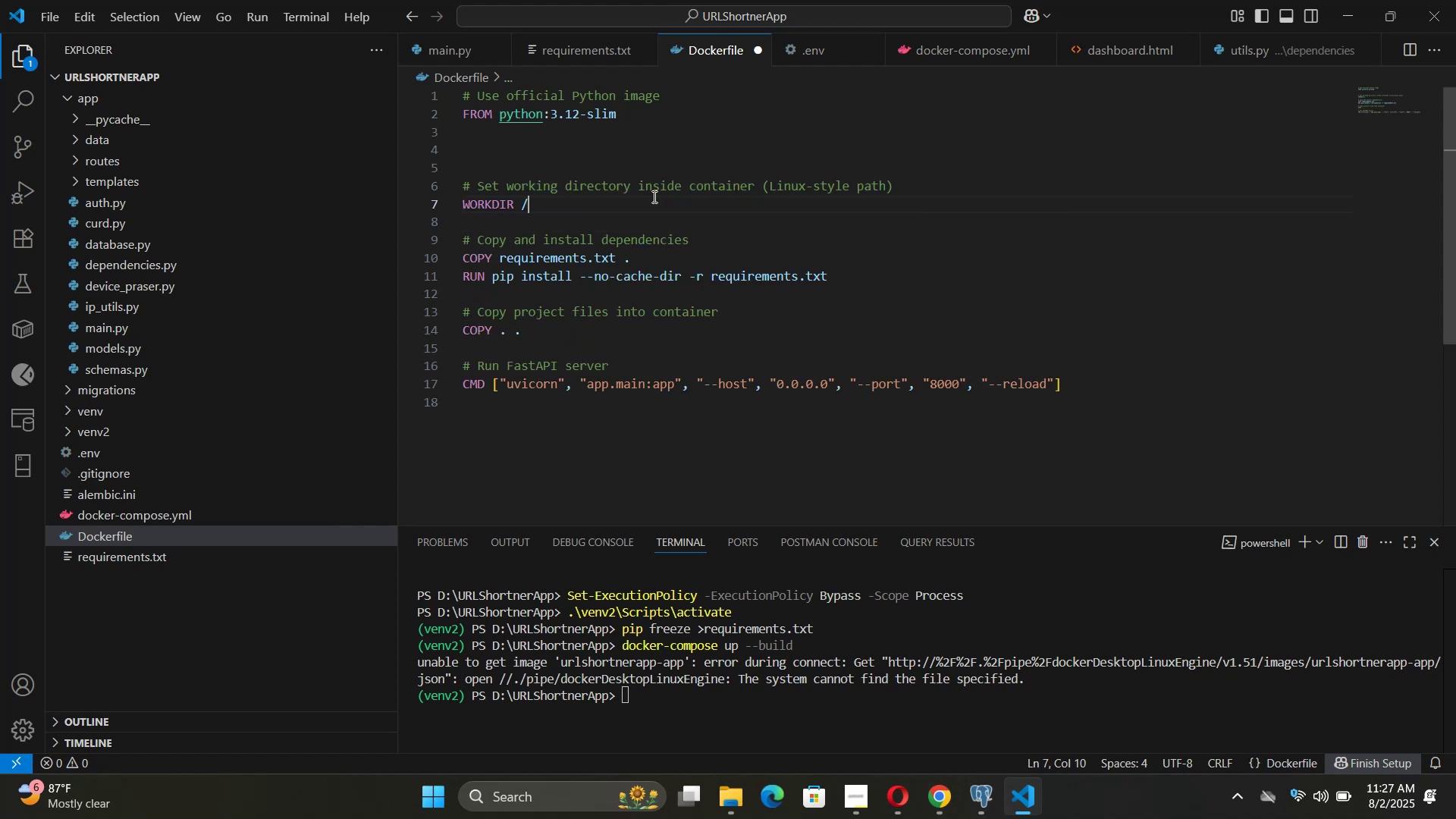 
key(ArrowUp)
 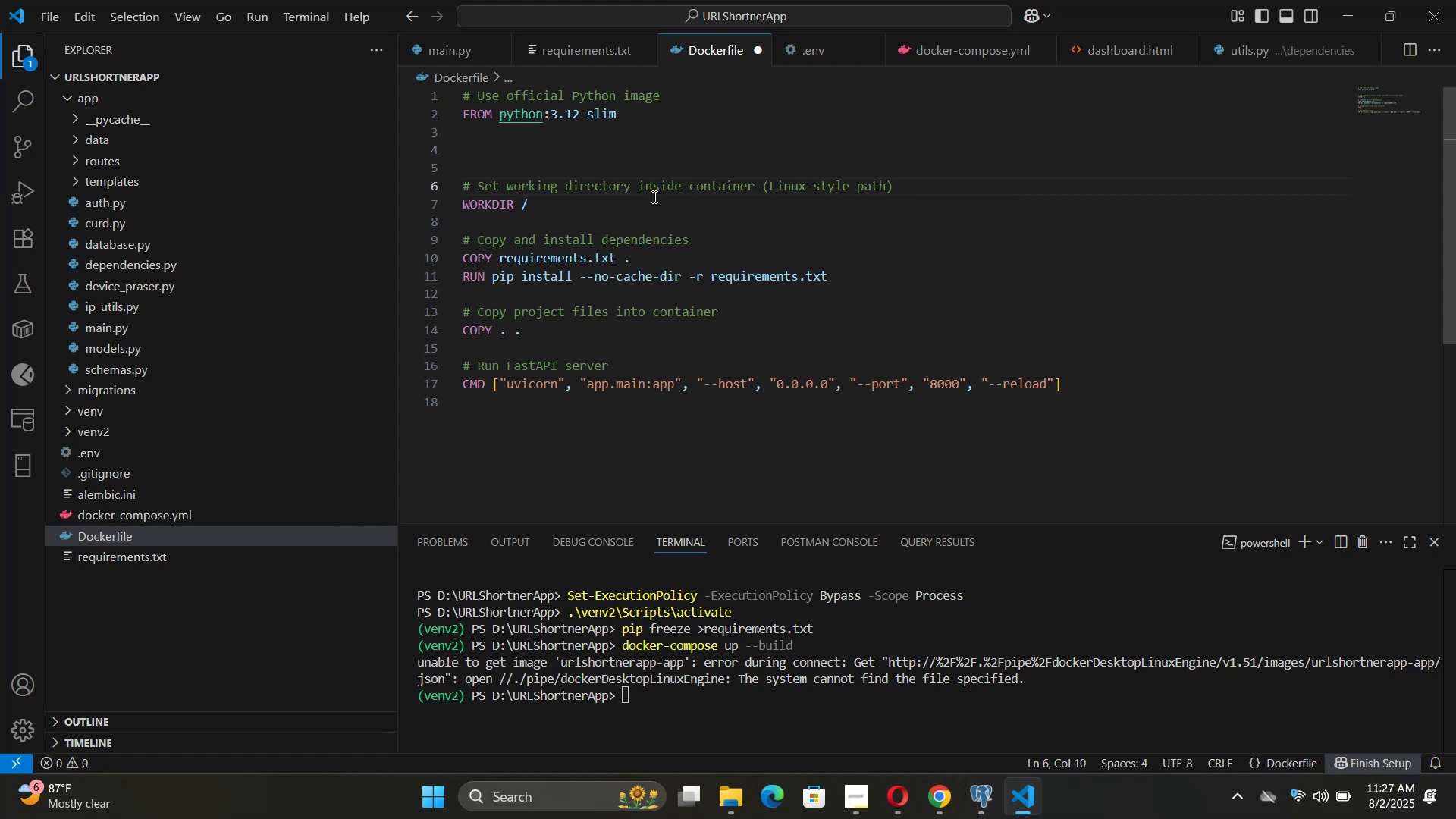 
key(Control+Shift+ArrowRight)
 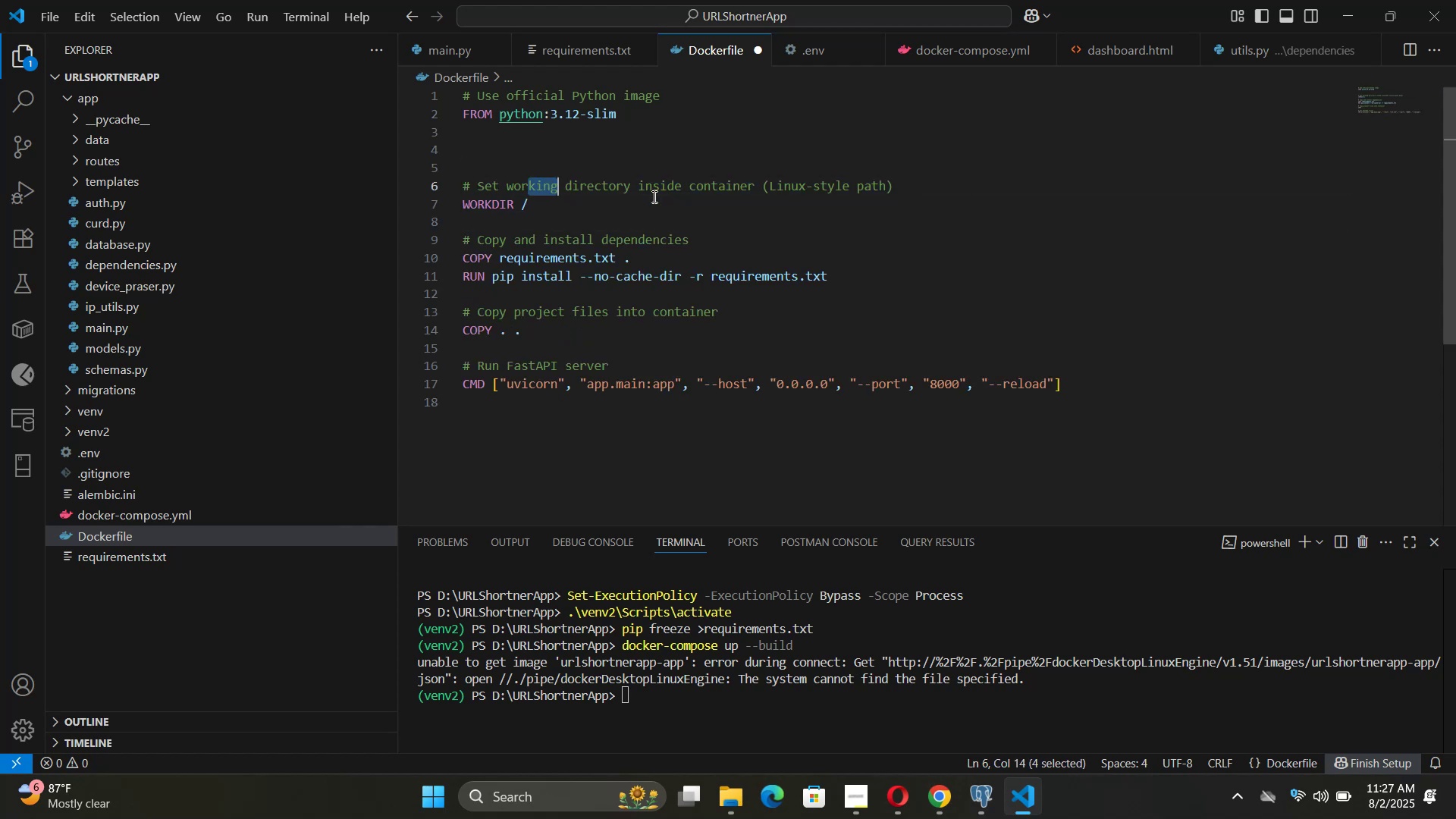 
hold_key(key=ArrowRight, duration=1.27)
 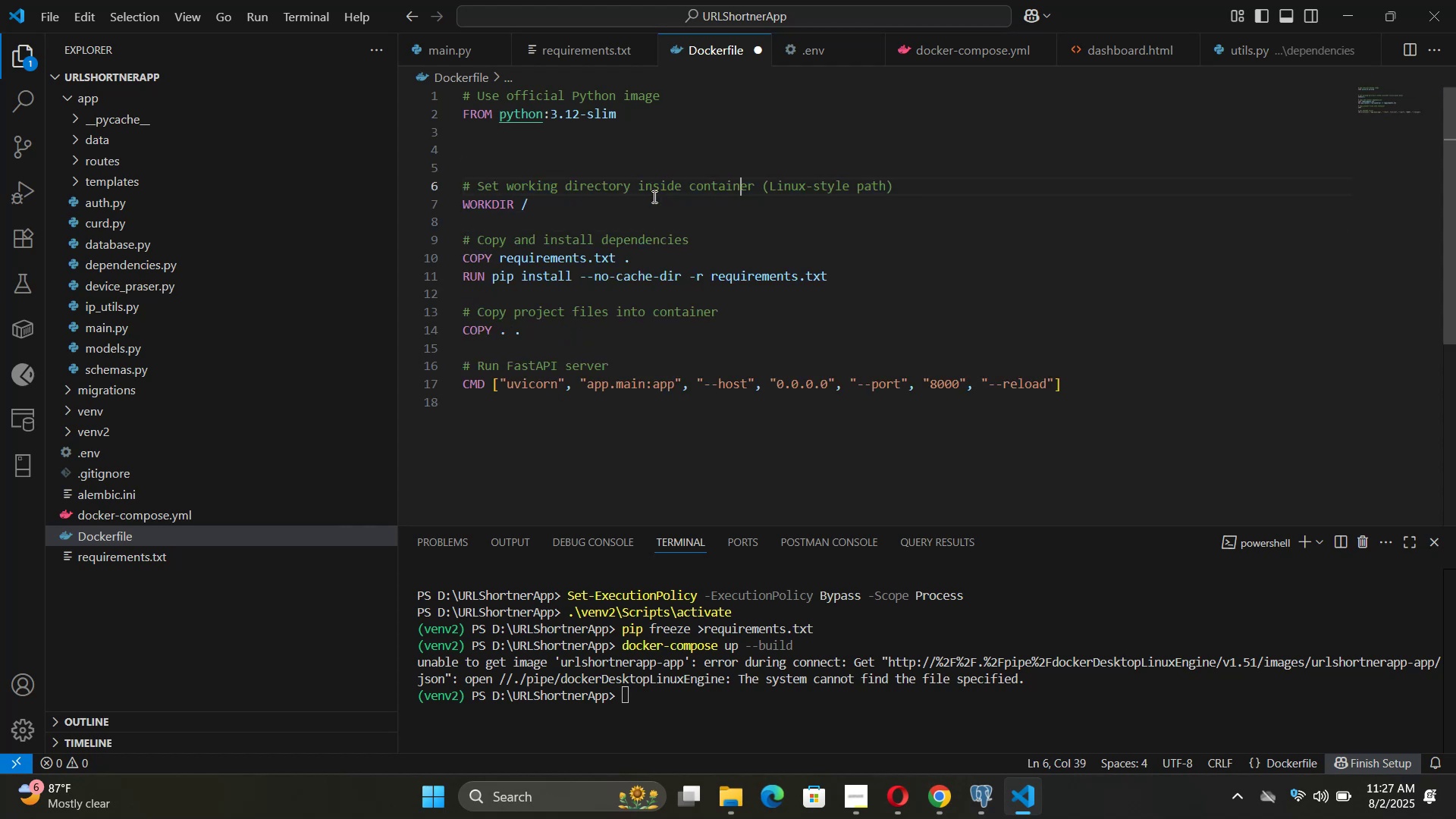 
key(ArrowRight)
 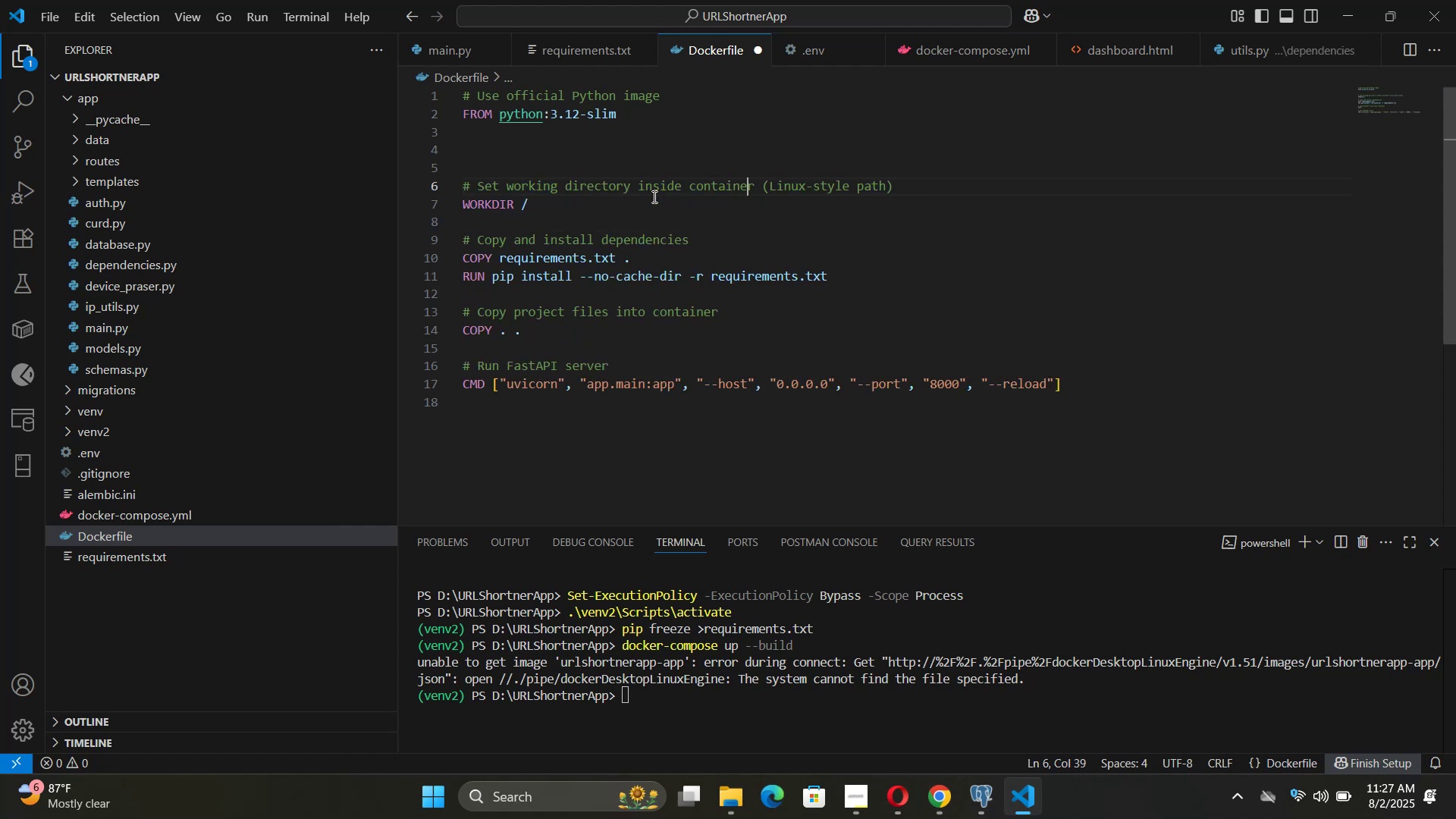 
key(ArrowRight)
 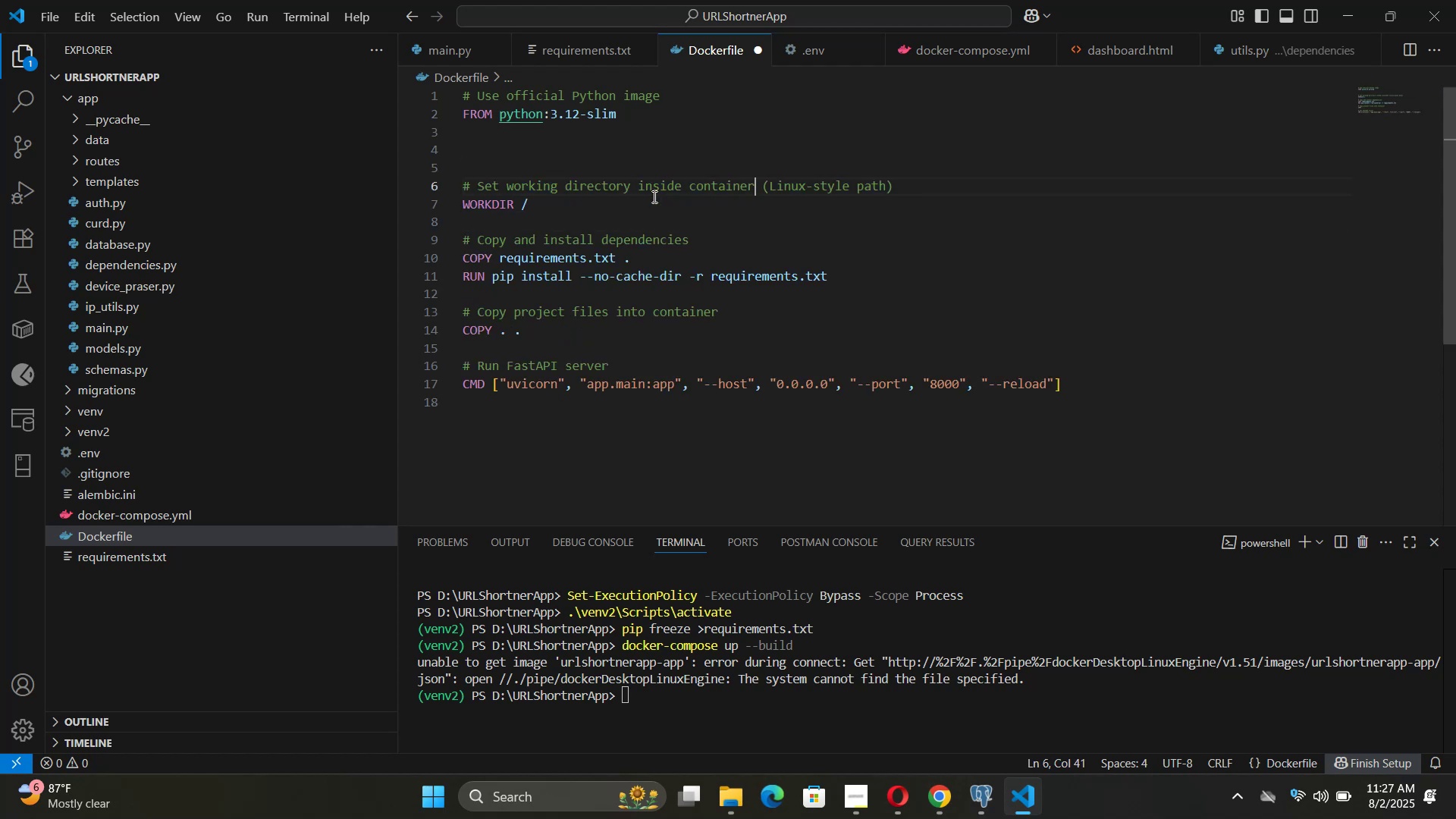 
key(ArrowRight)
 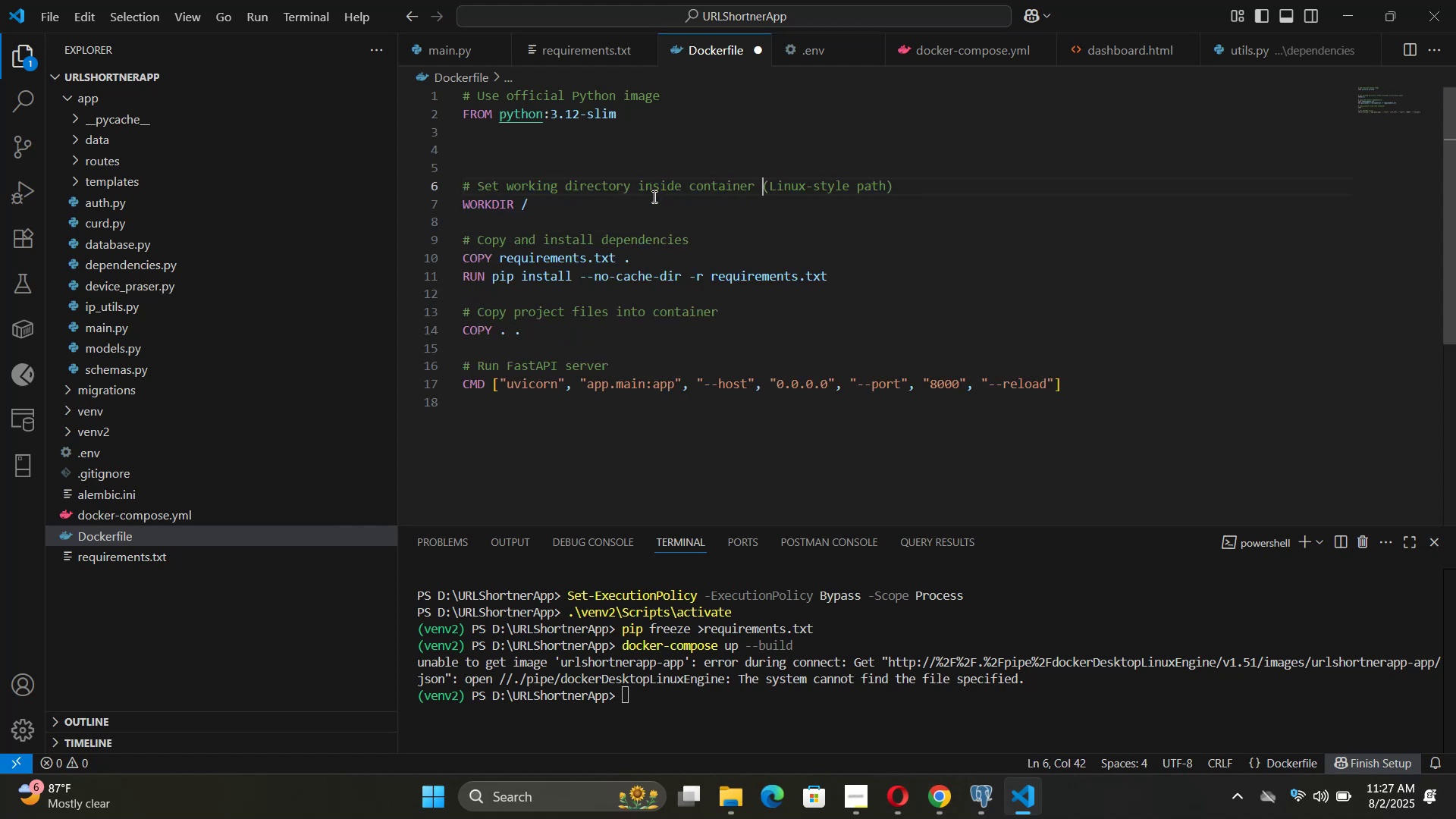 
key(Control+Shift+ArrowRight)
 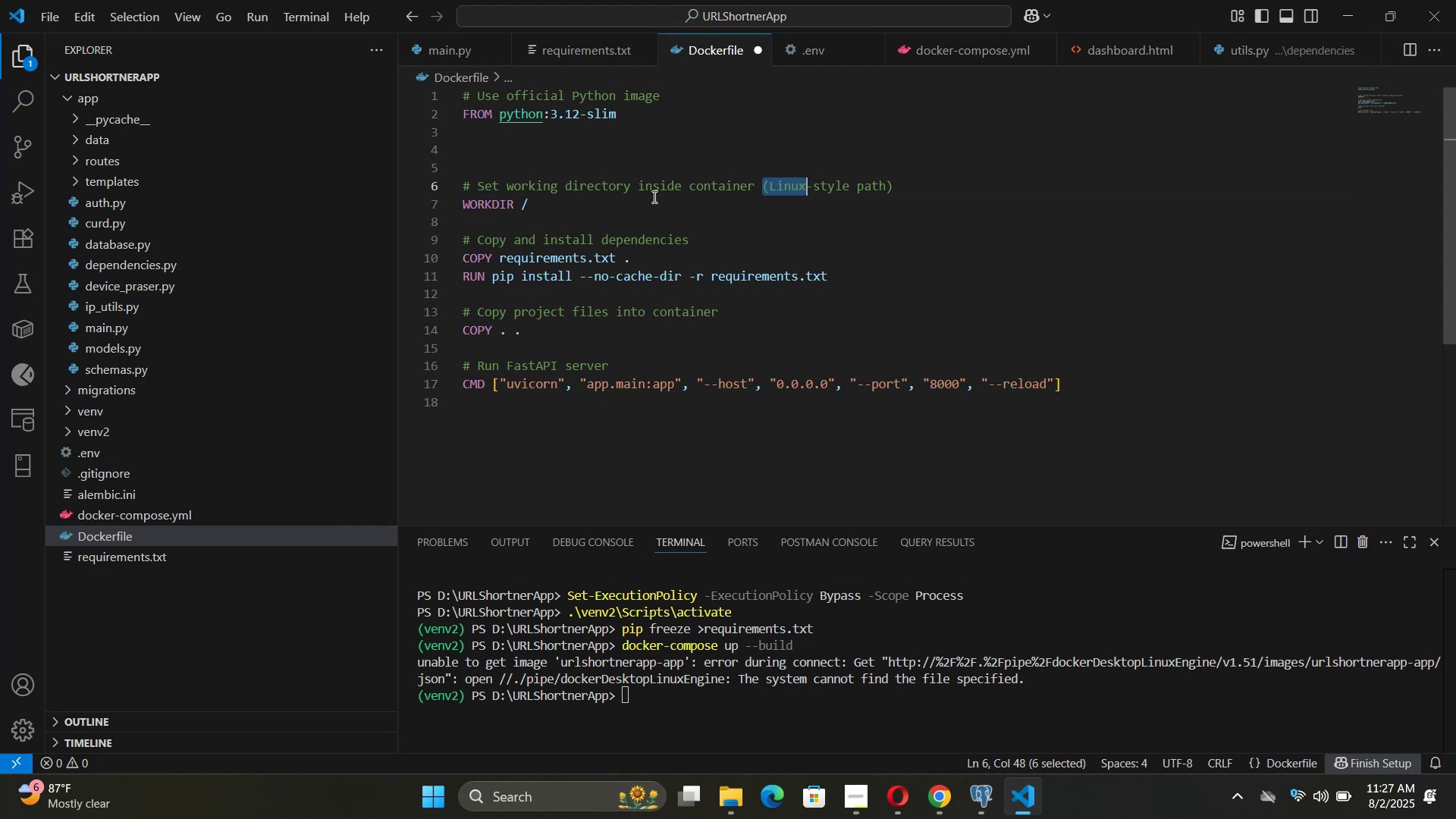 
key(Control+Shift+ArrowRight)
 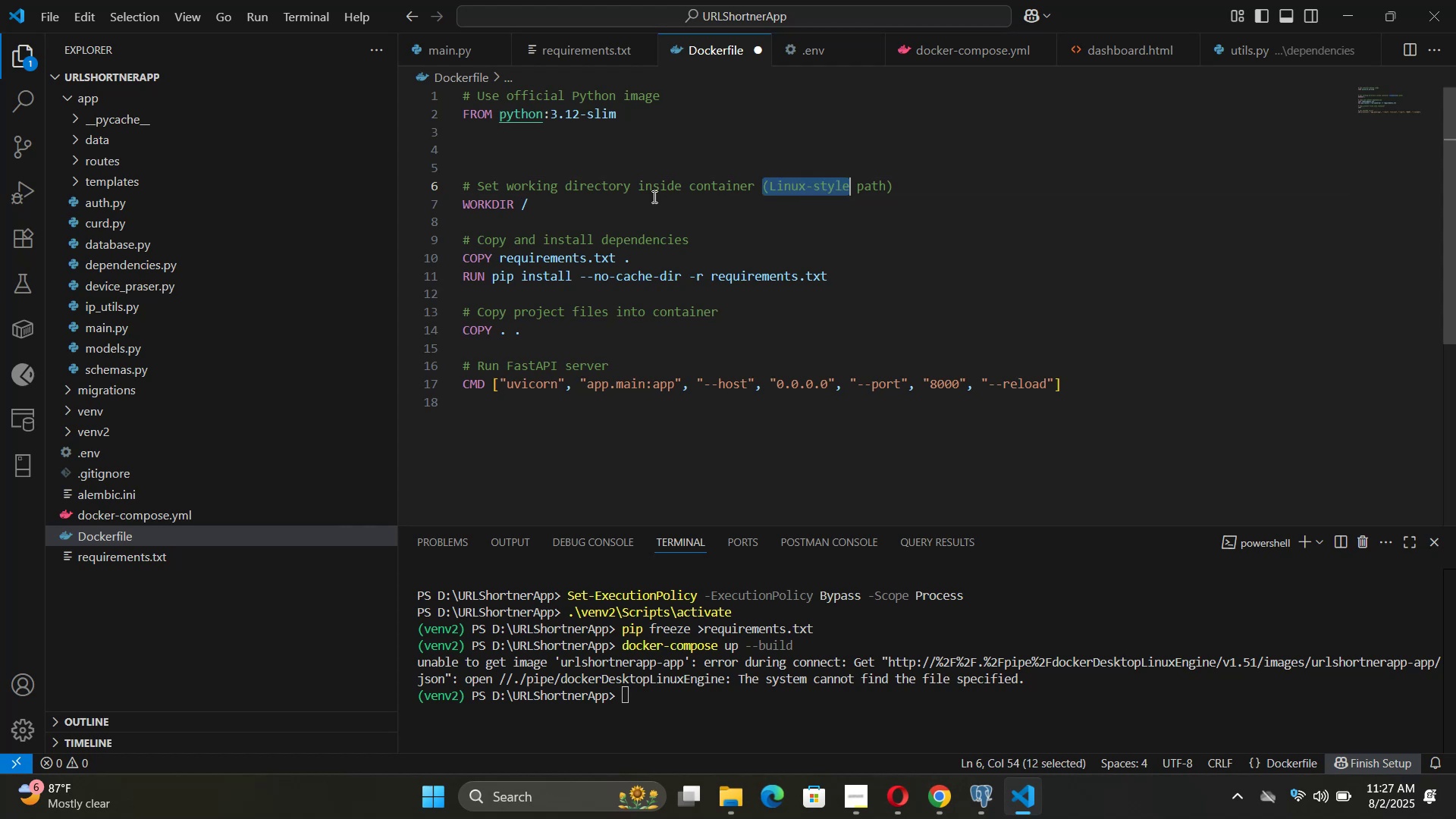 
key(Control+Shift+ArrowRight)
 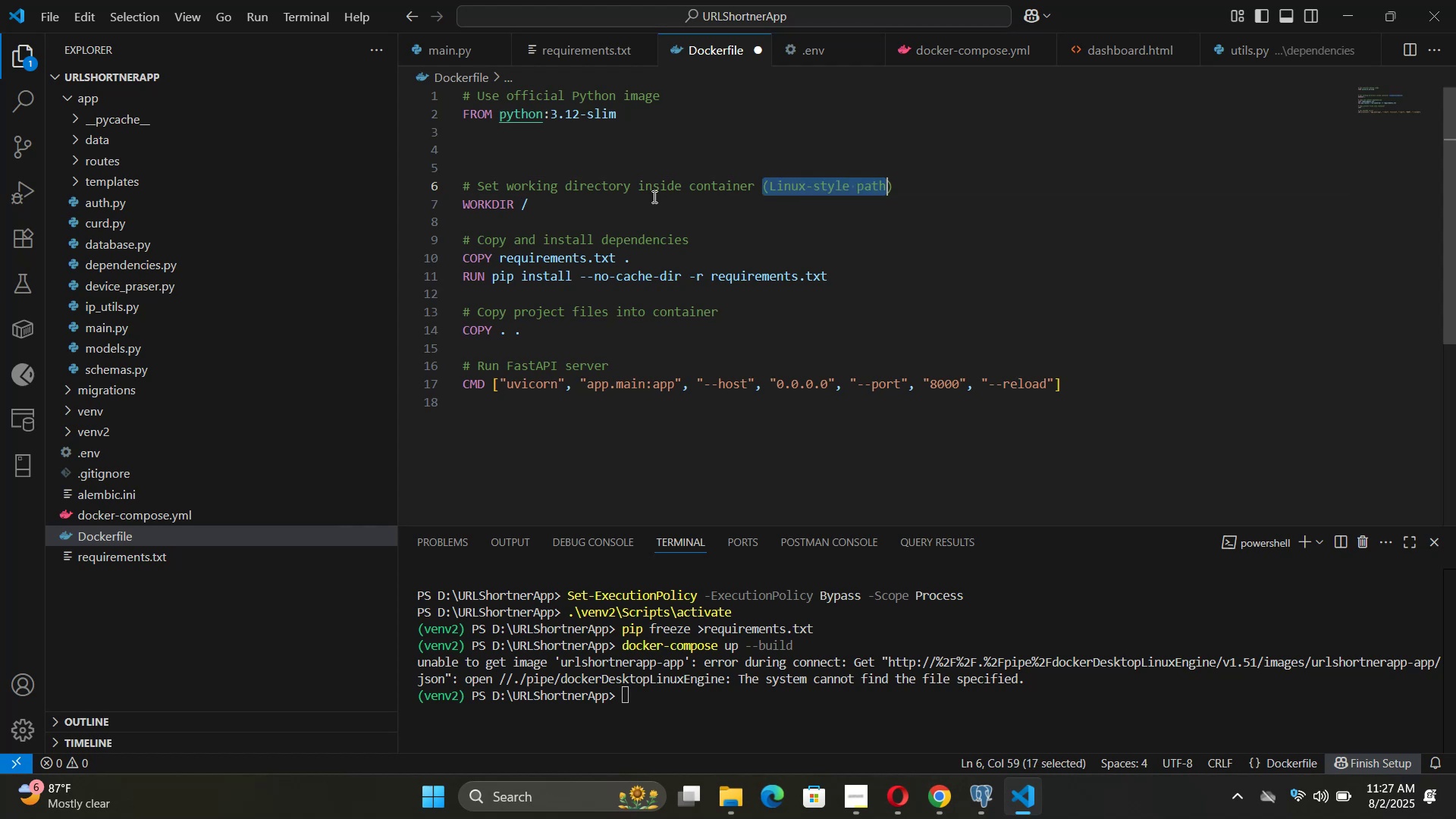 
key(Control+Shift+ArrowRight)
 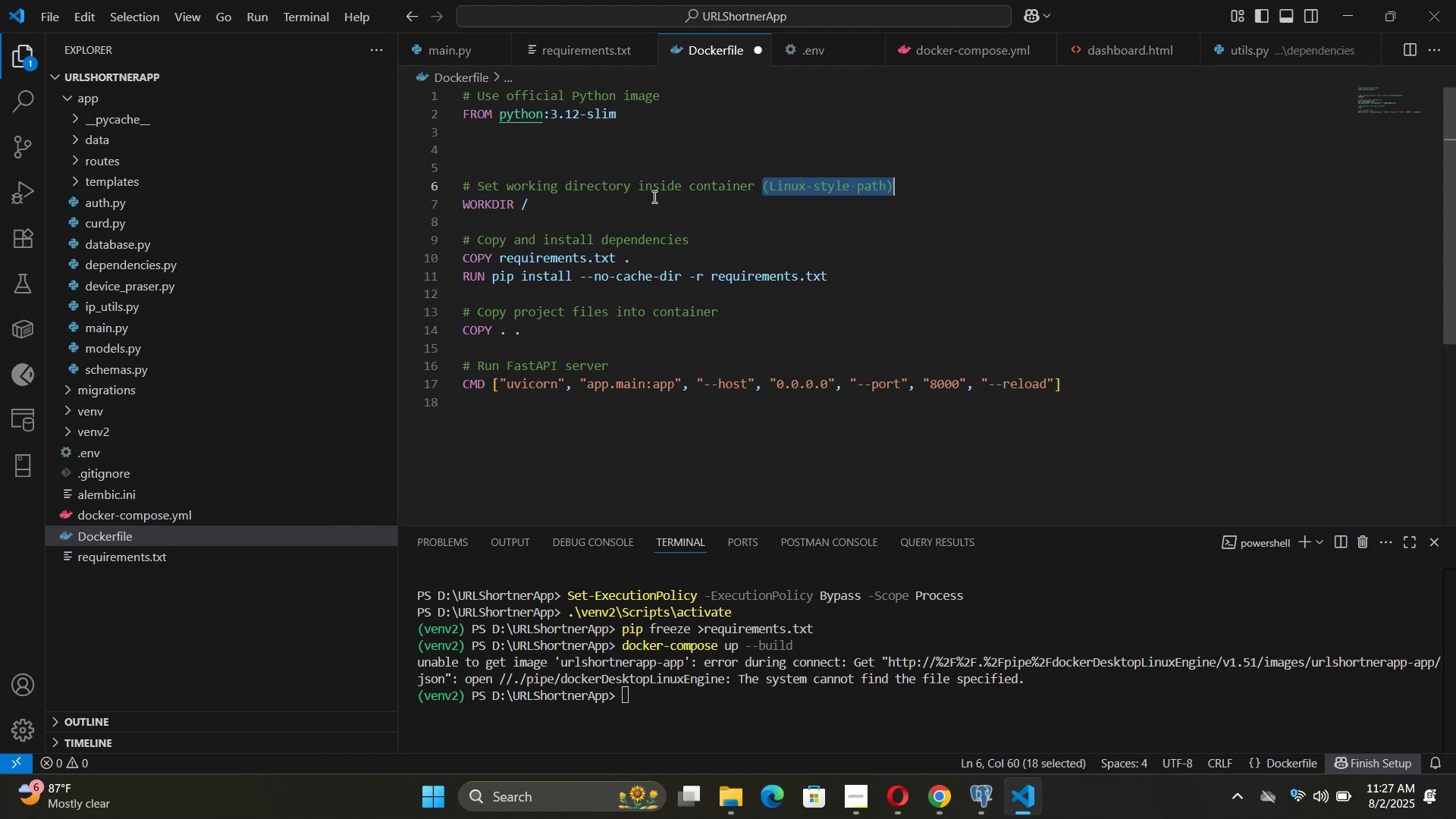 
key(Backspace)
 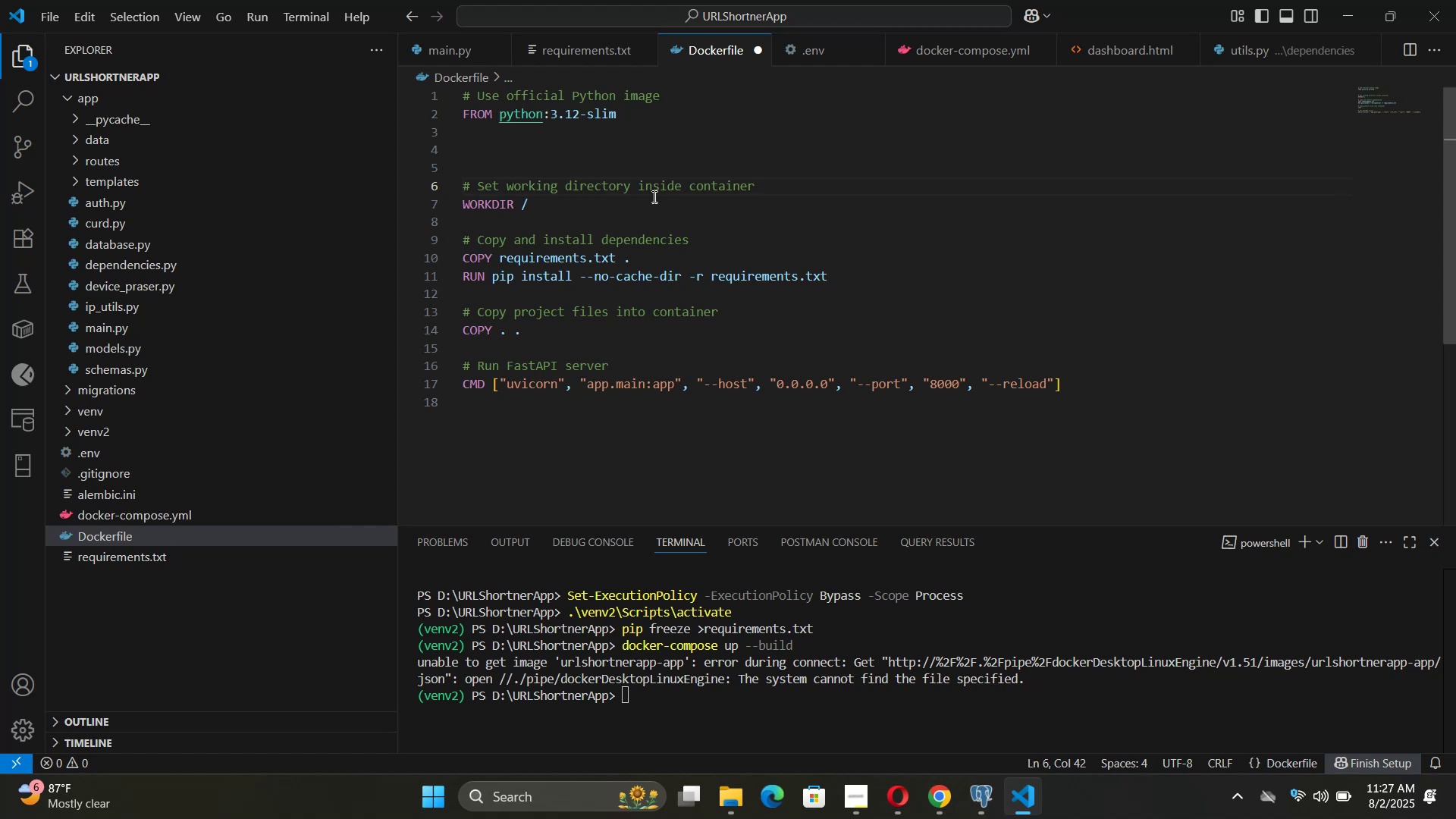 
key(ArrowDown)
 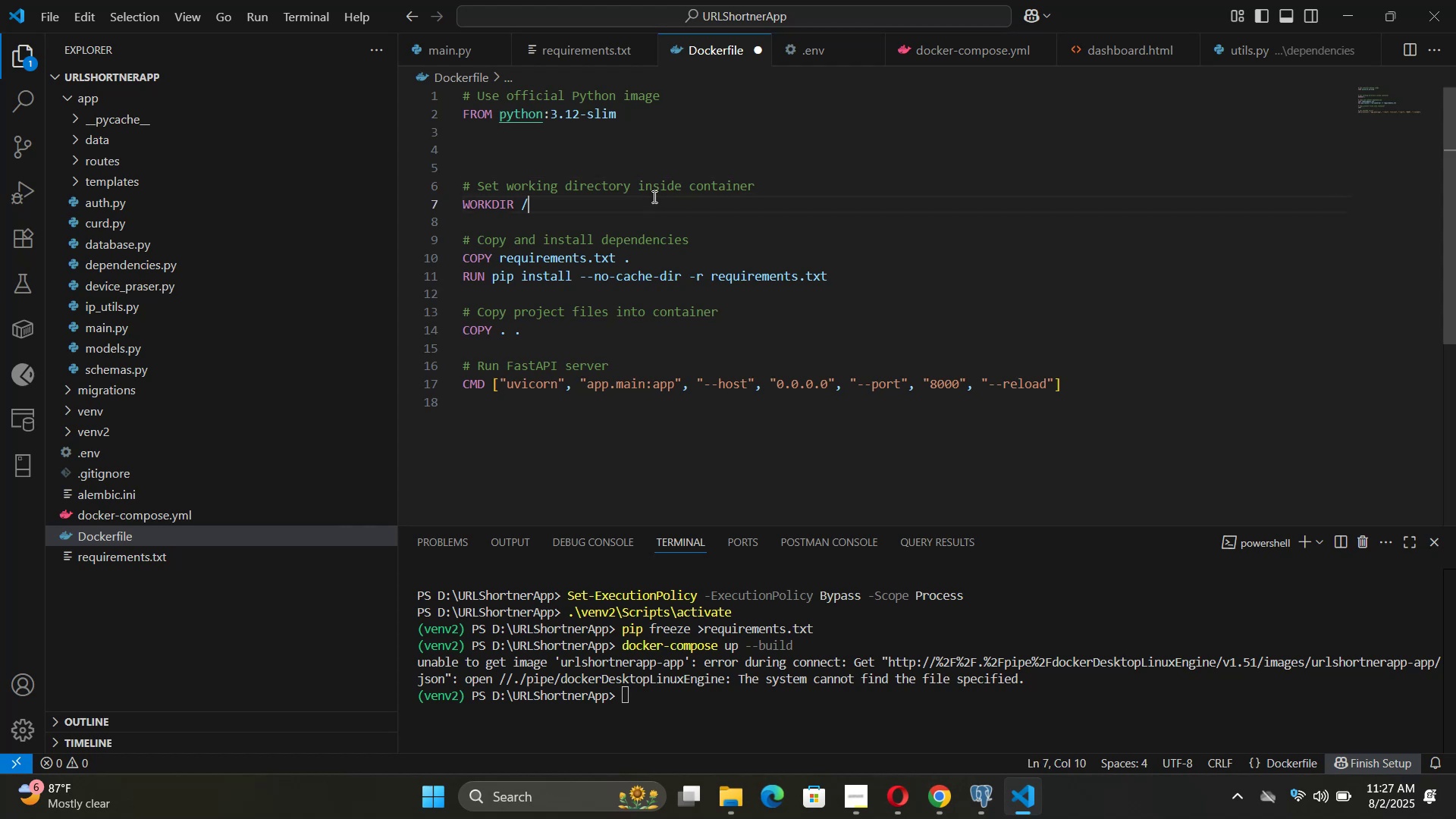 
type(app)
key(Tab)
 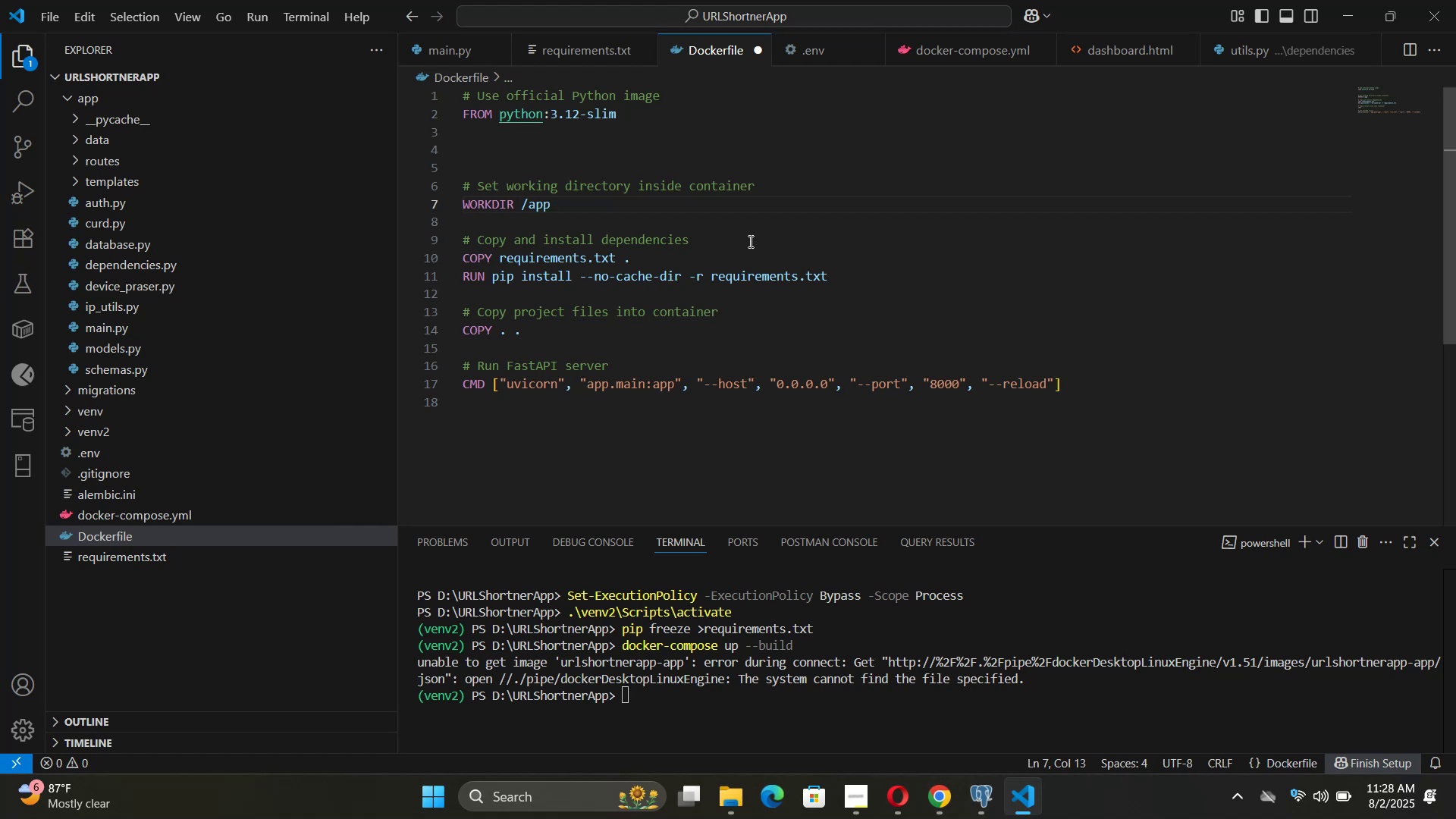 
wait(10.41)
 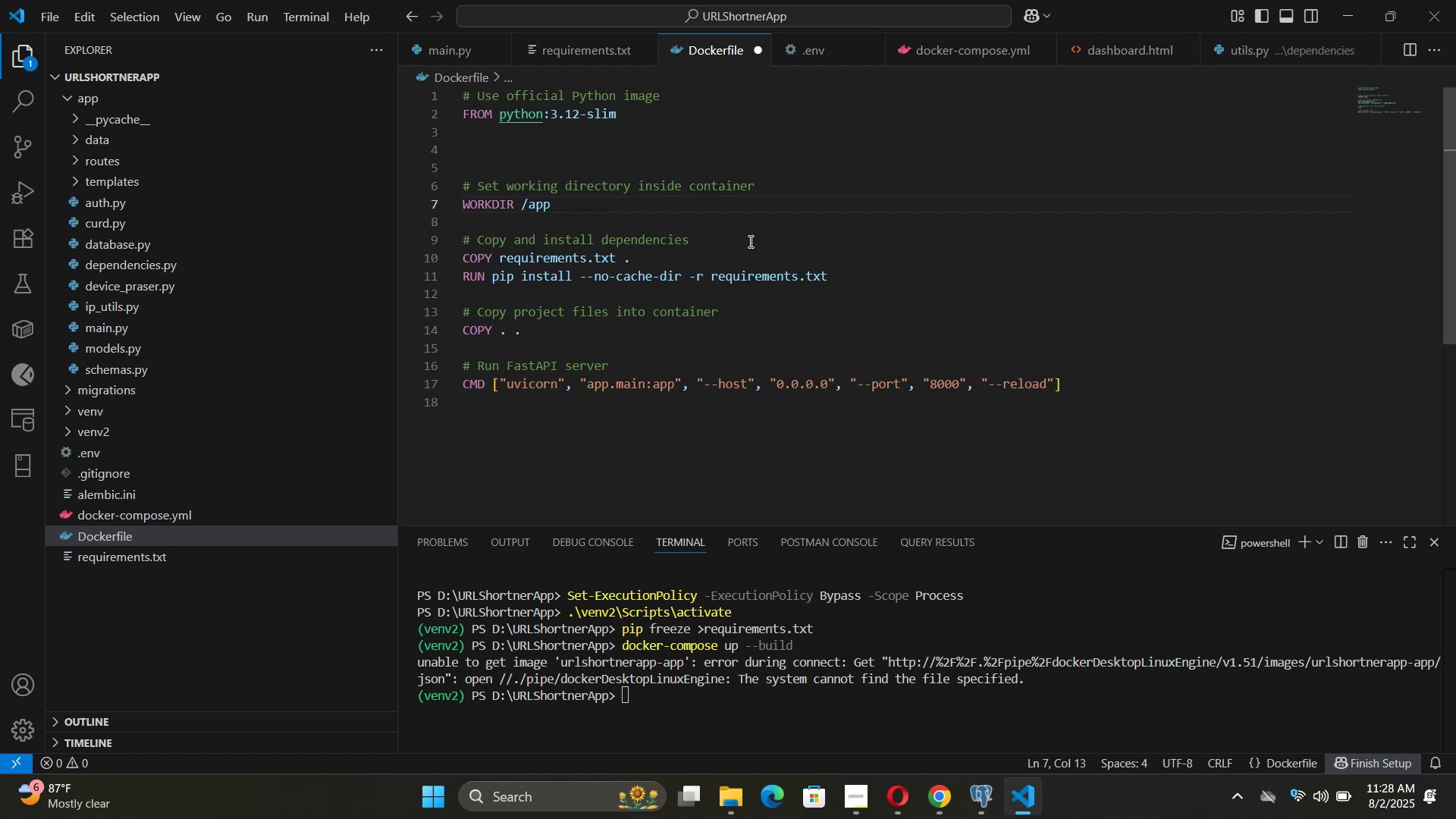 
left_click([758, 331])
 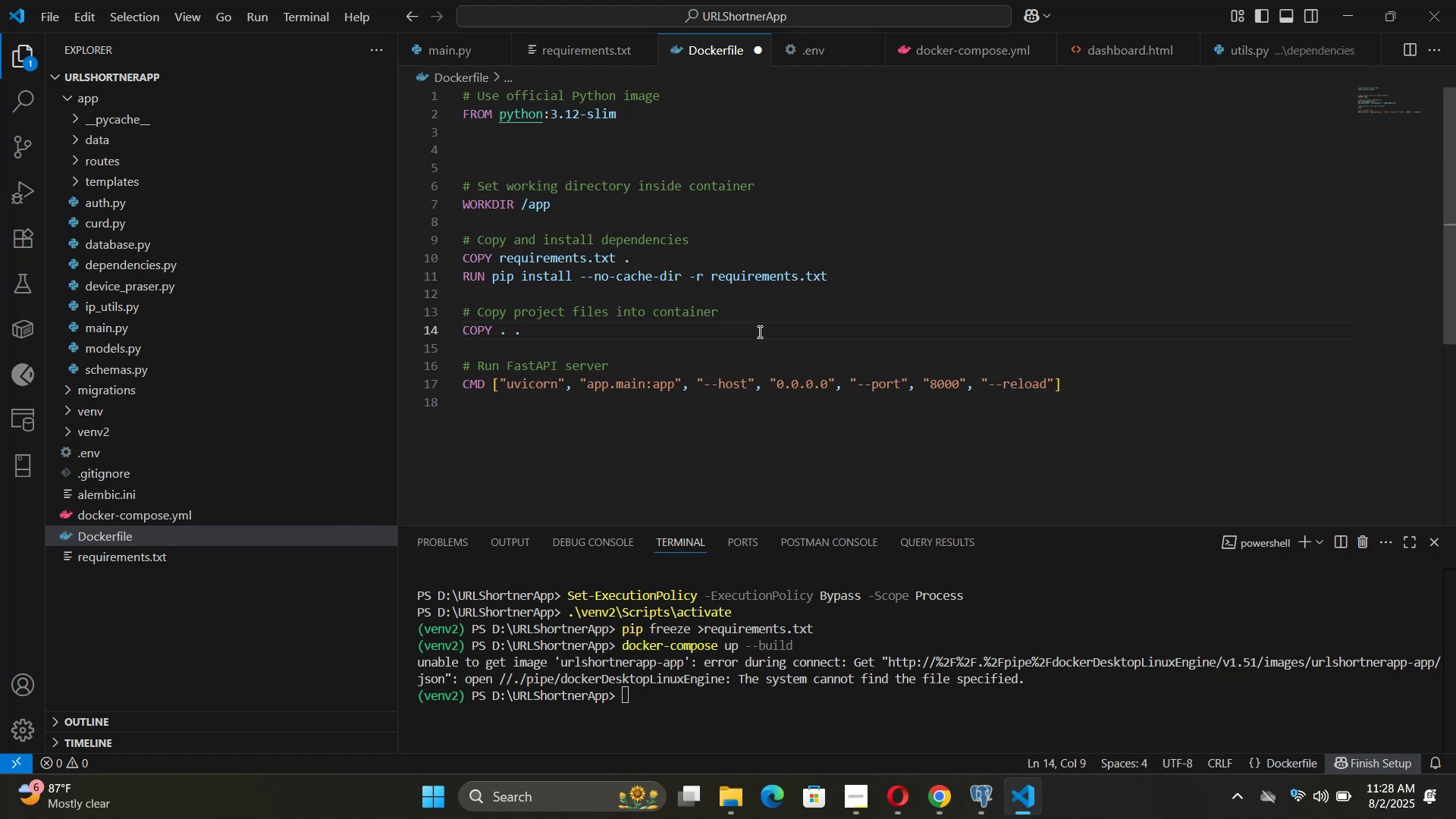 
key(Enter)
 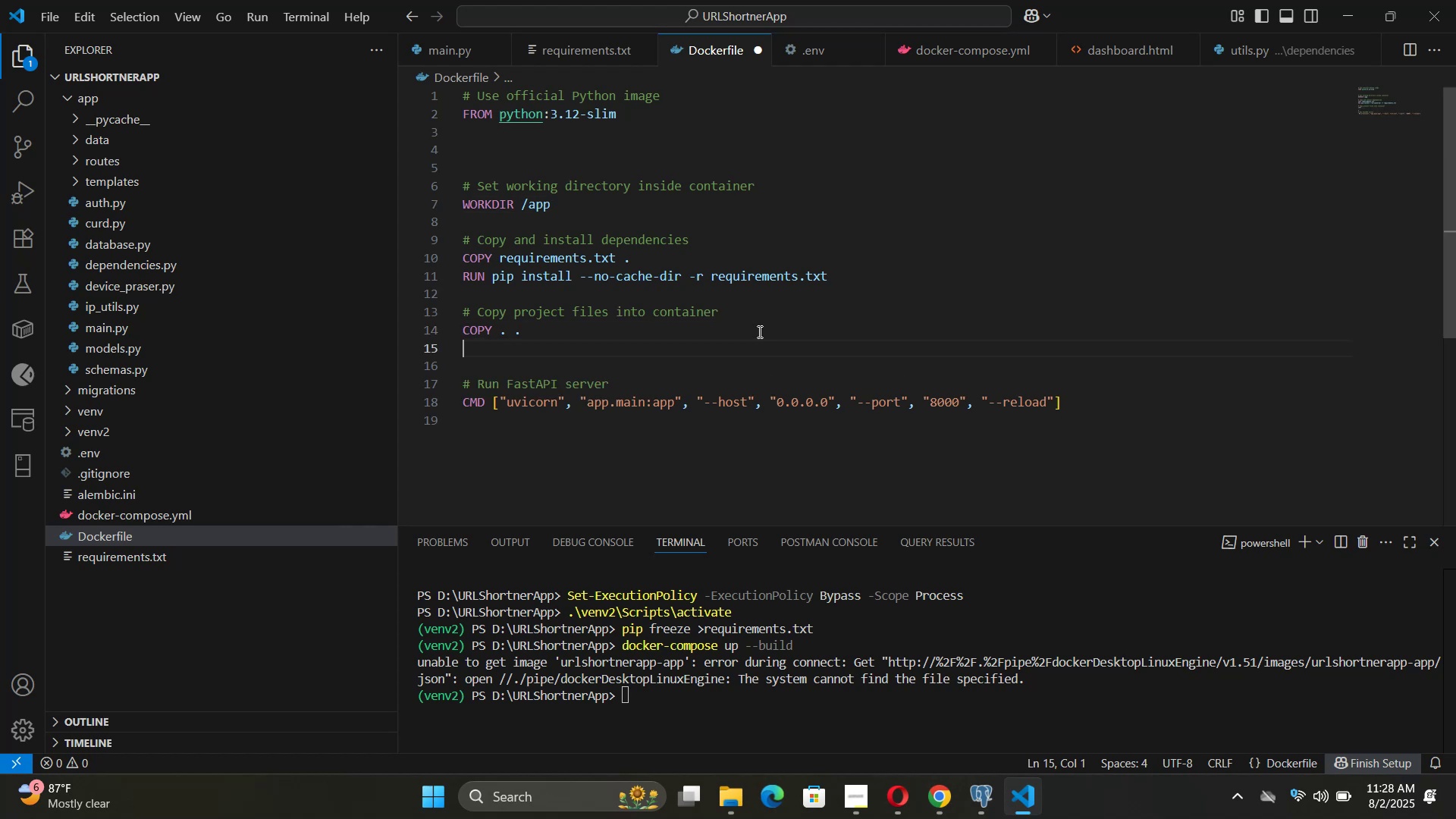 
key(Enter)
 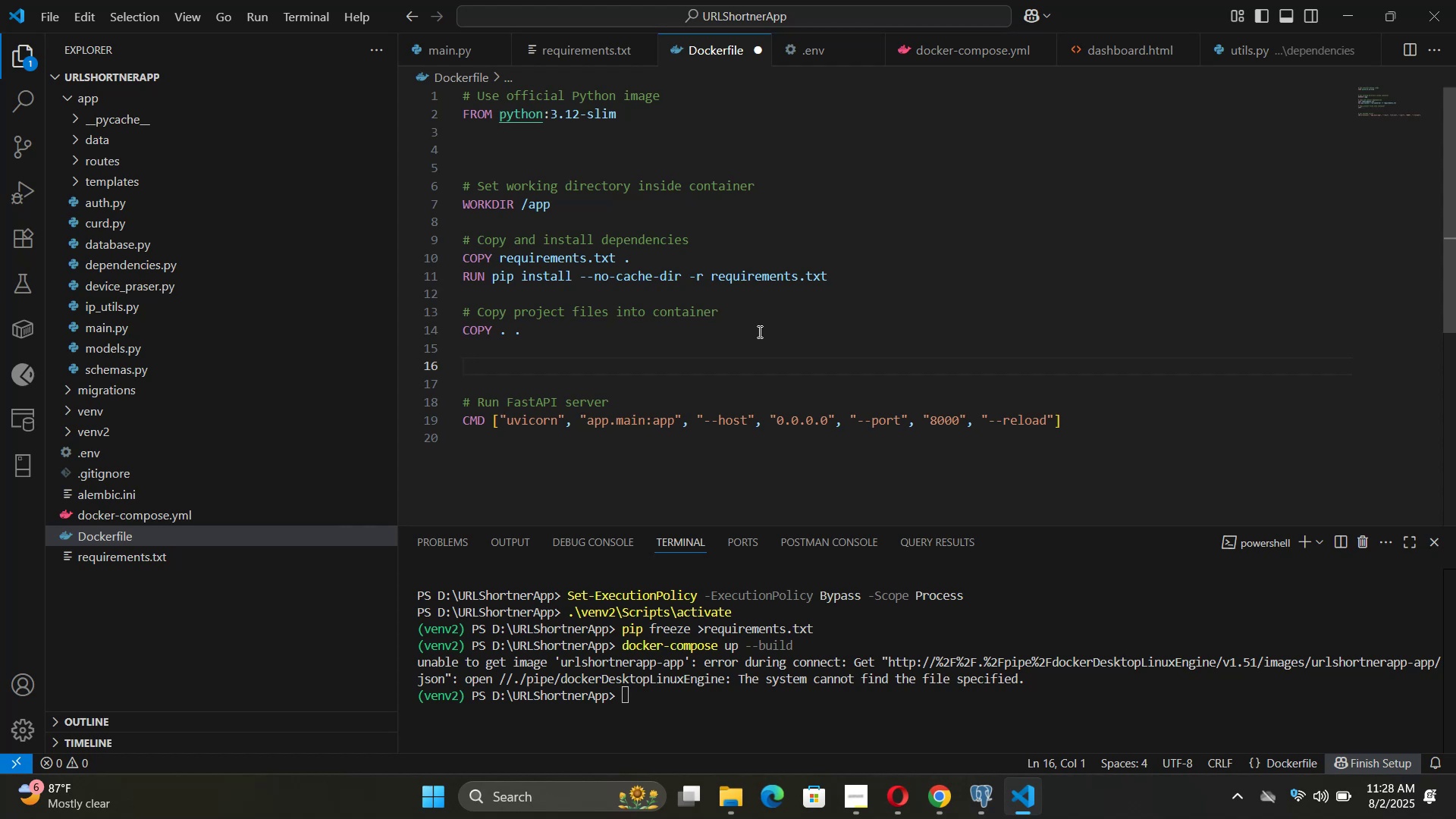 
type(ex)
key(Tab)
key(Backspace)
key(Backspace)
type( 8000)
 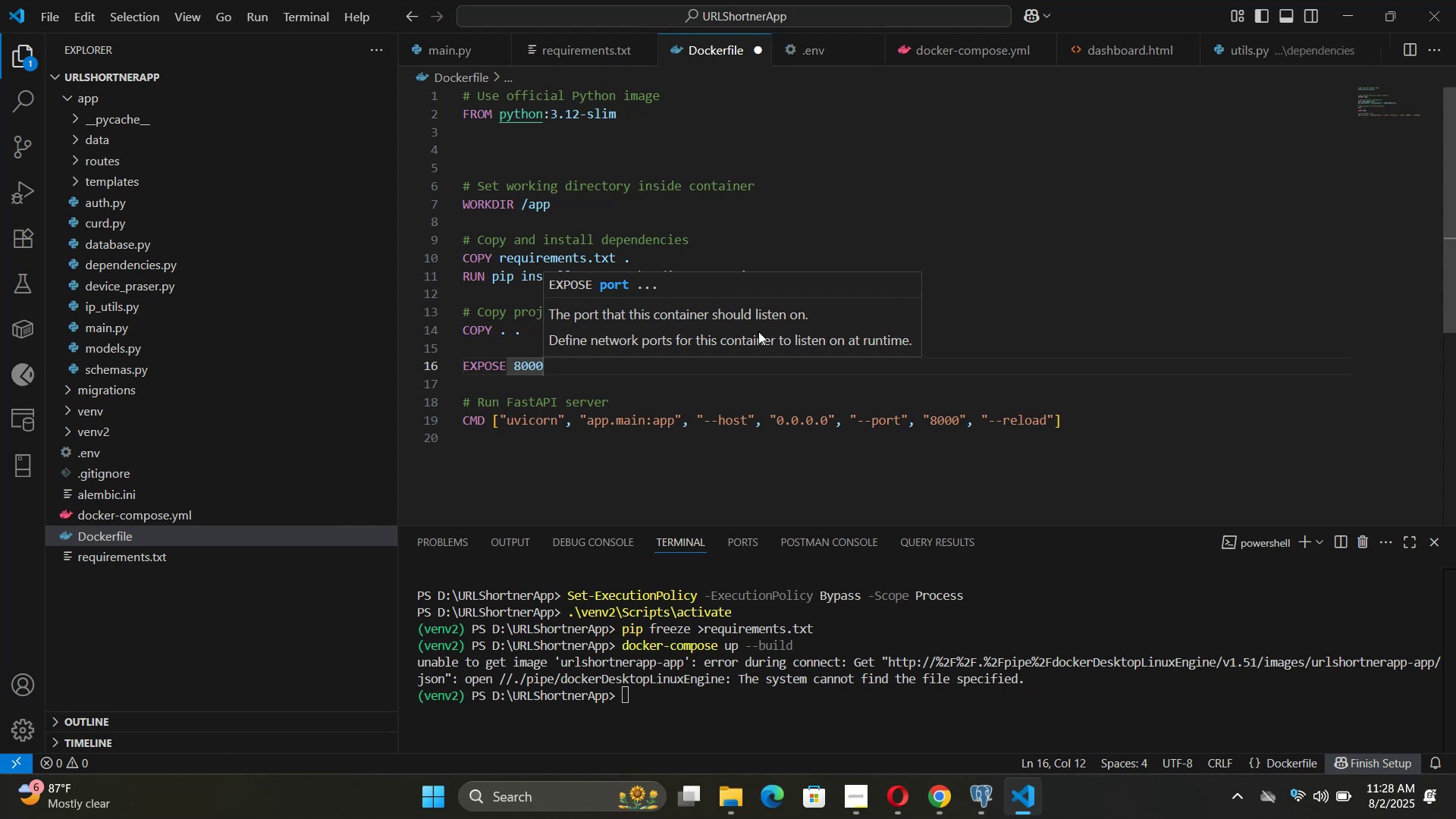 
key(ArrowDown)
 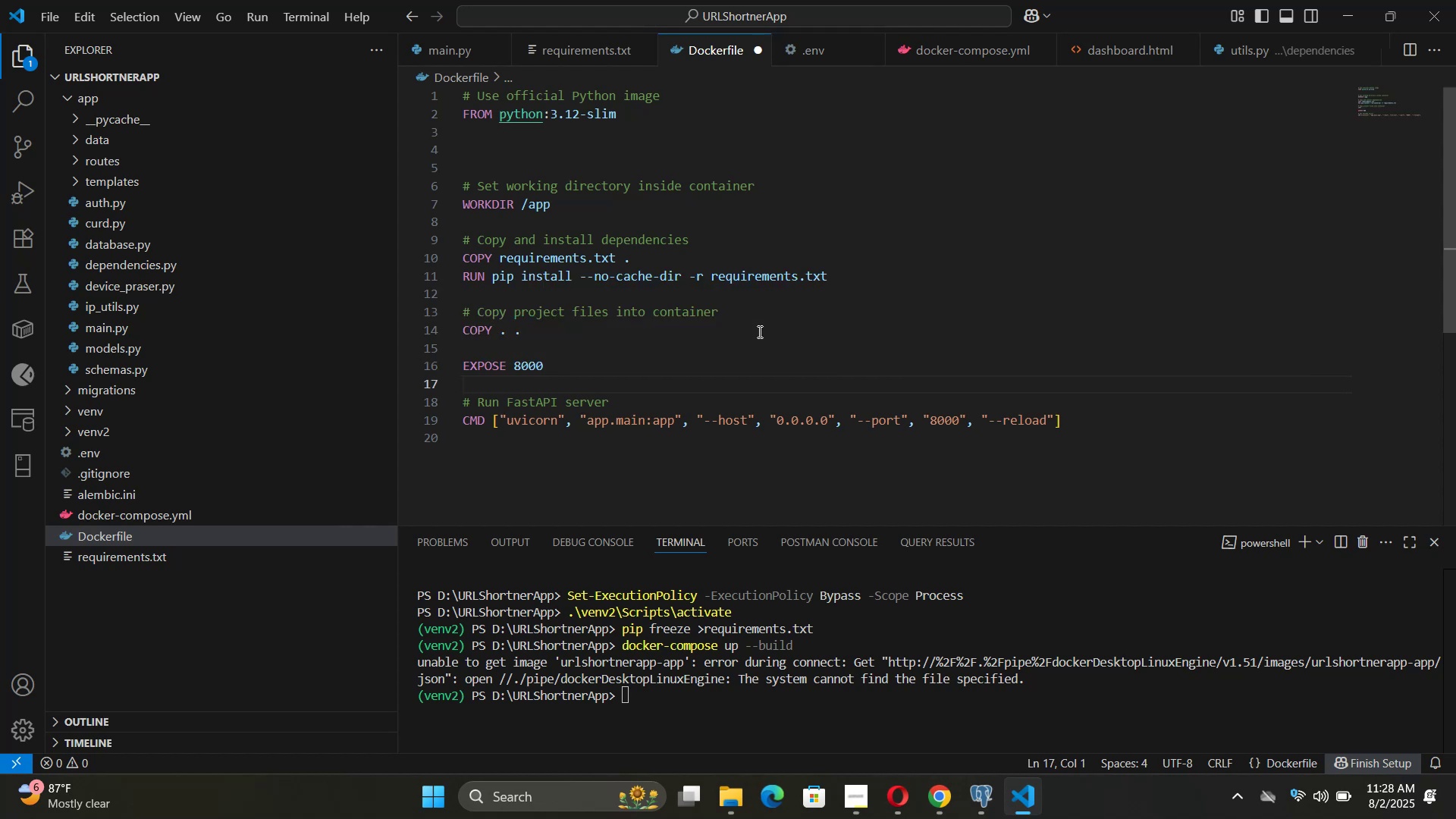 
wait(5.4)
 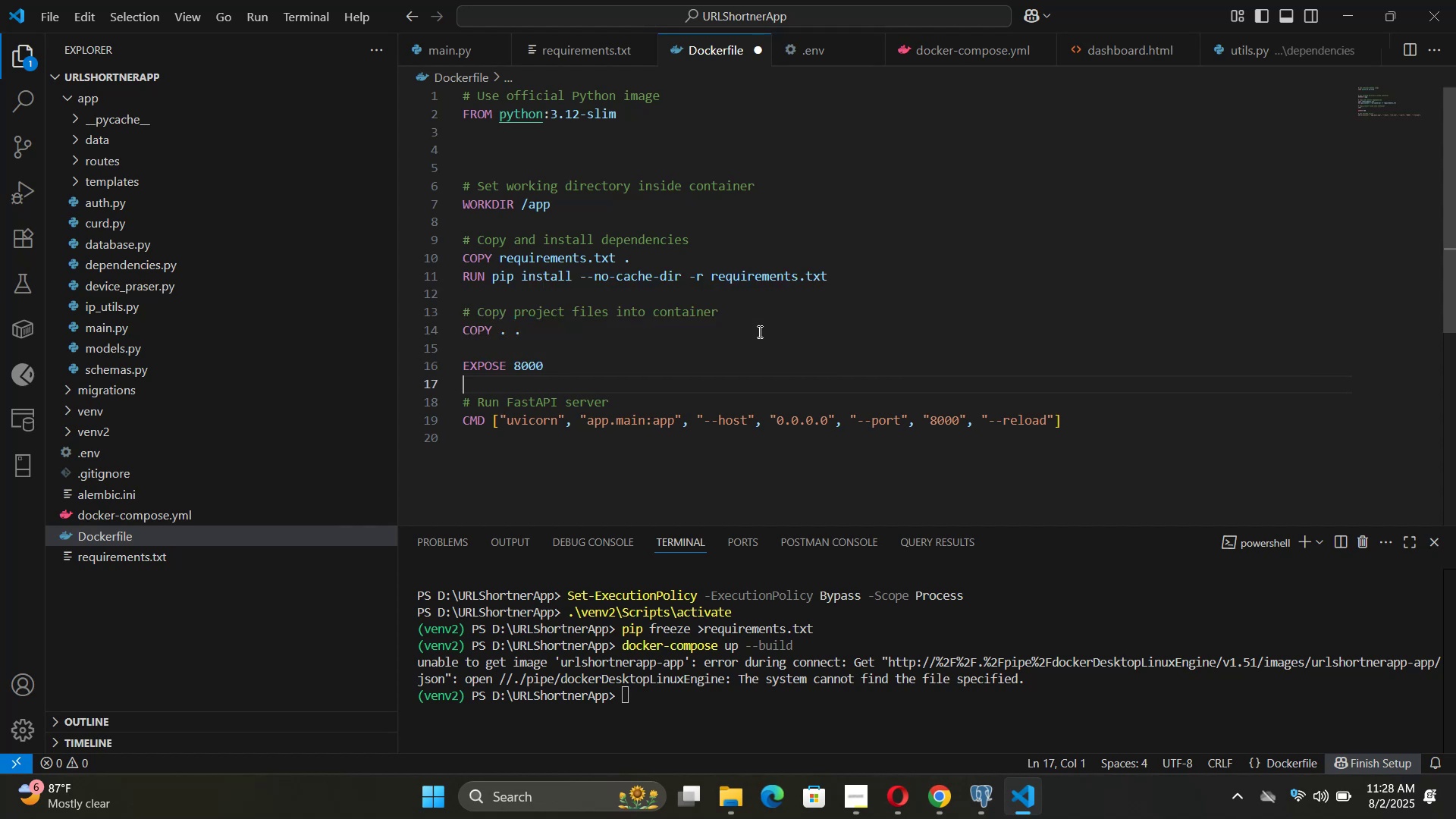 
key(Enter)
 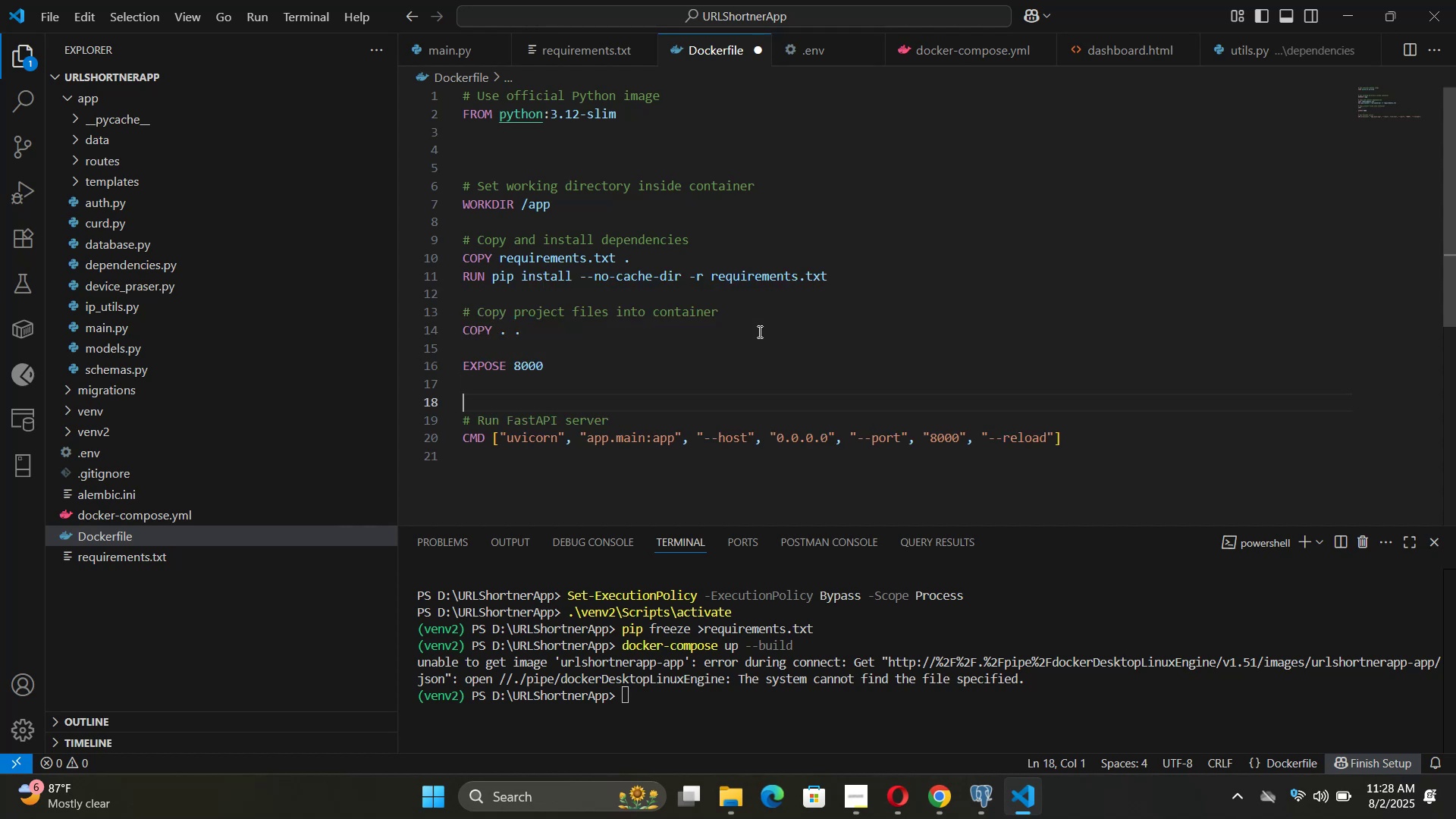 
key(Control+S)
 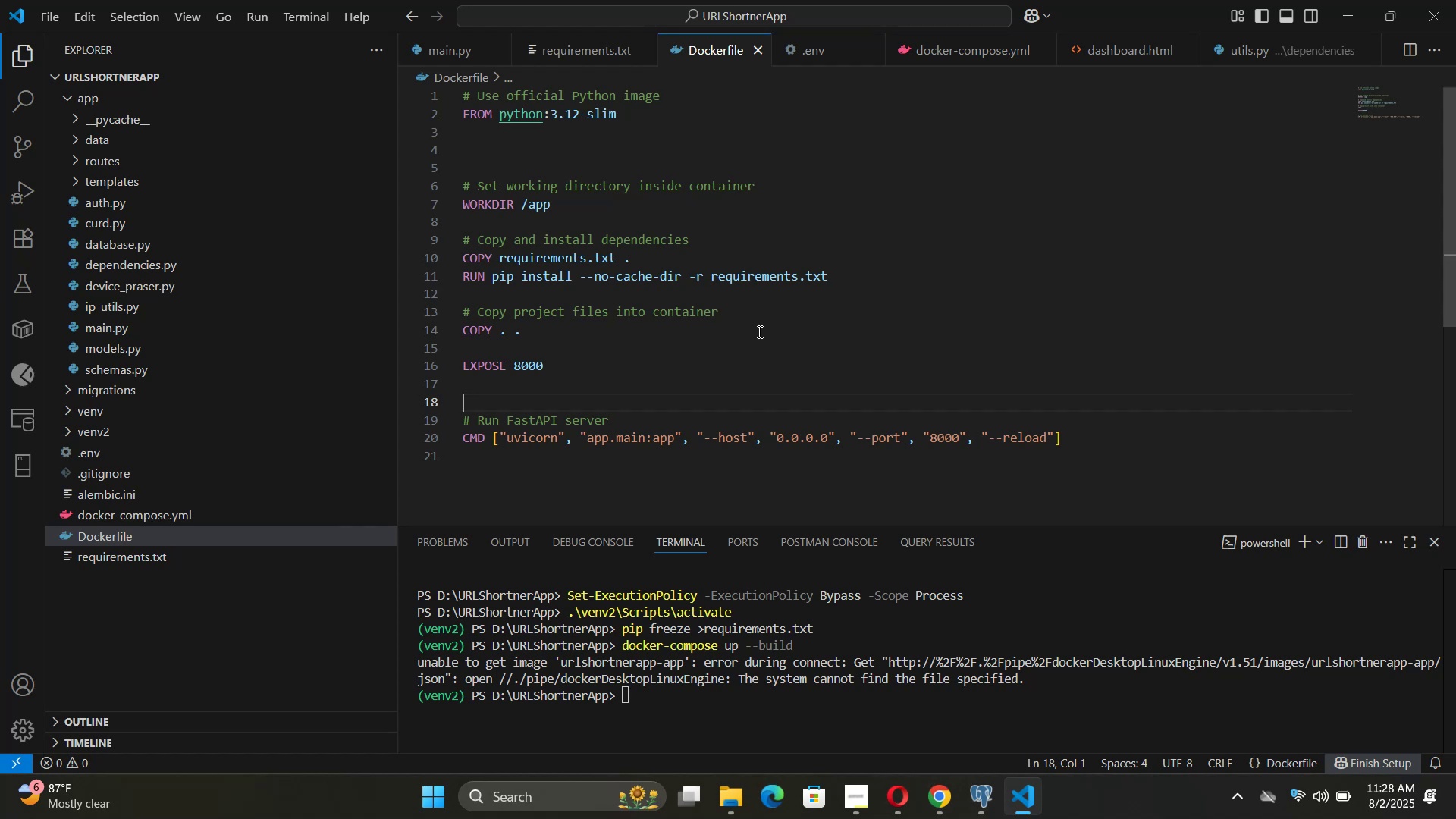 
wait(13.16)
 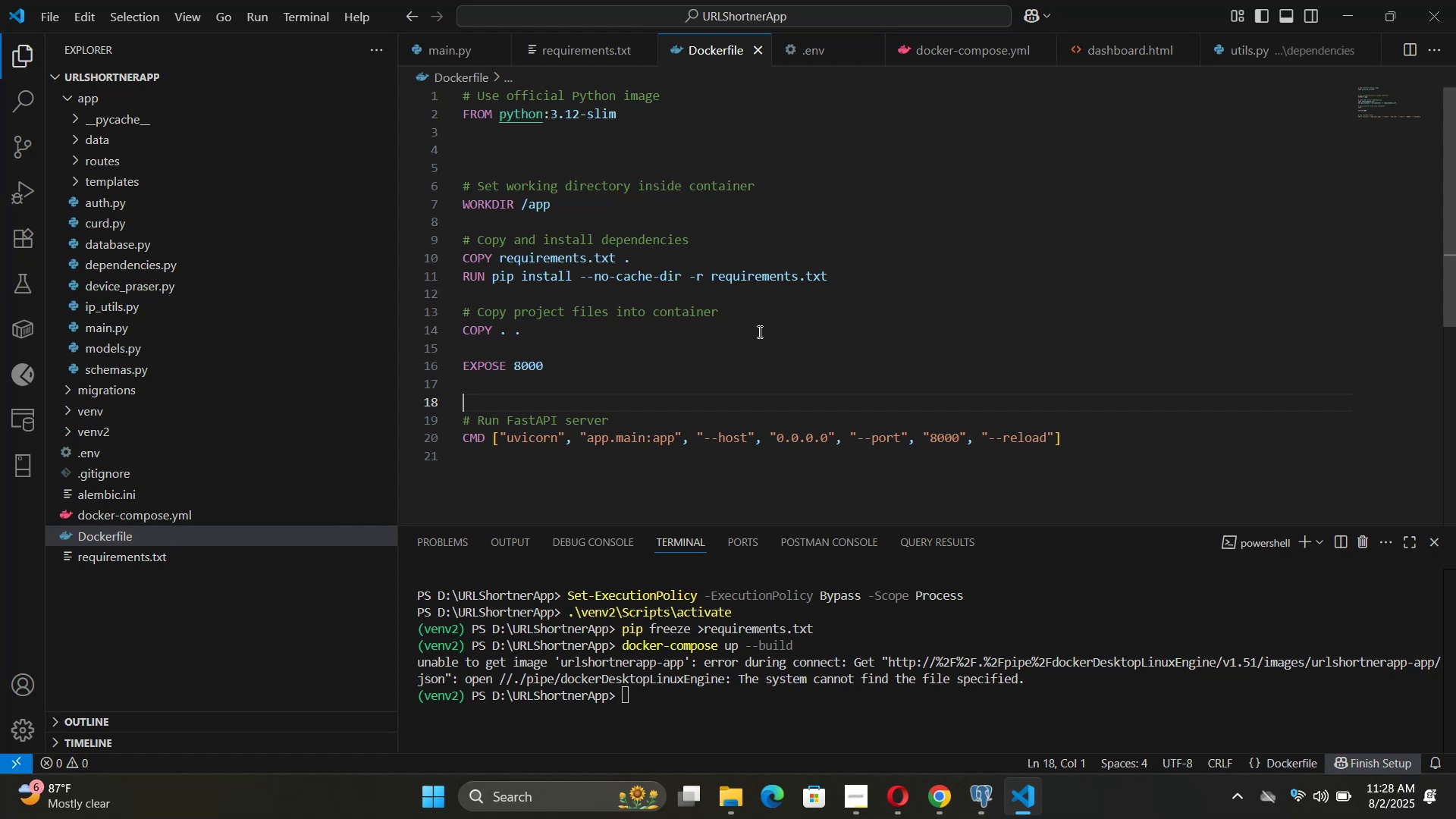 
left_click([312, 80])
 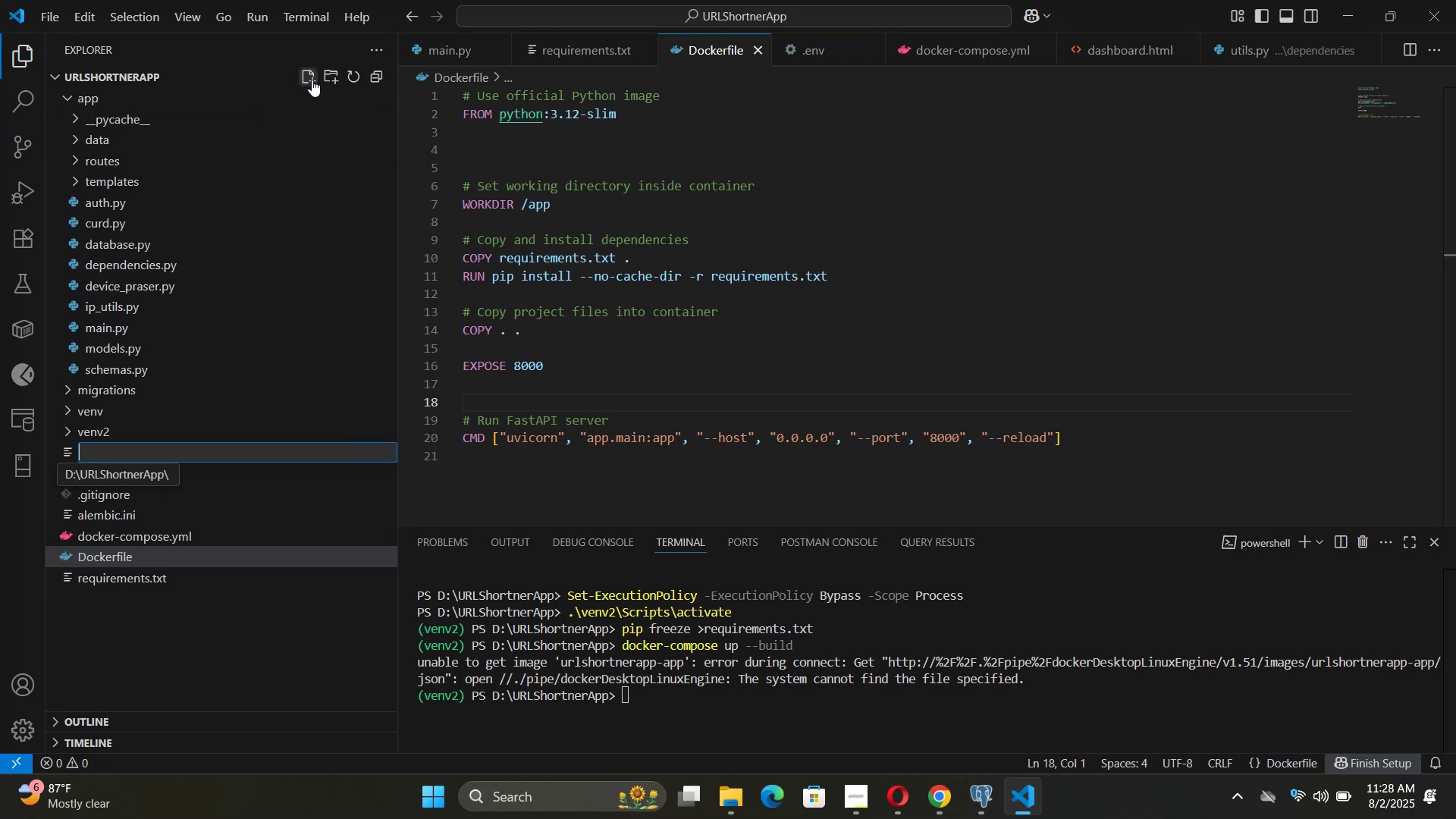 
type(docker)
 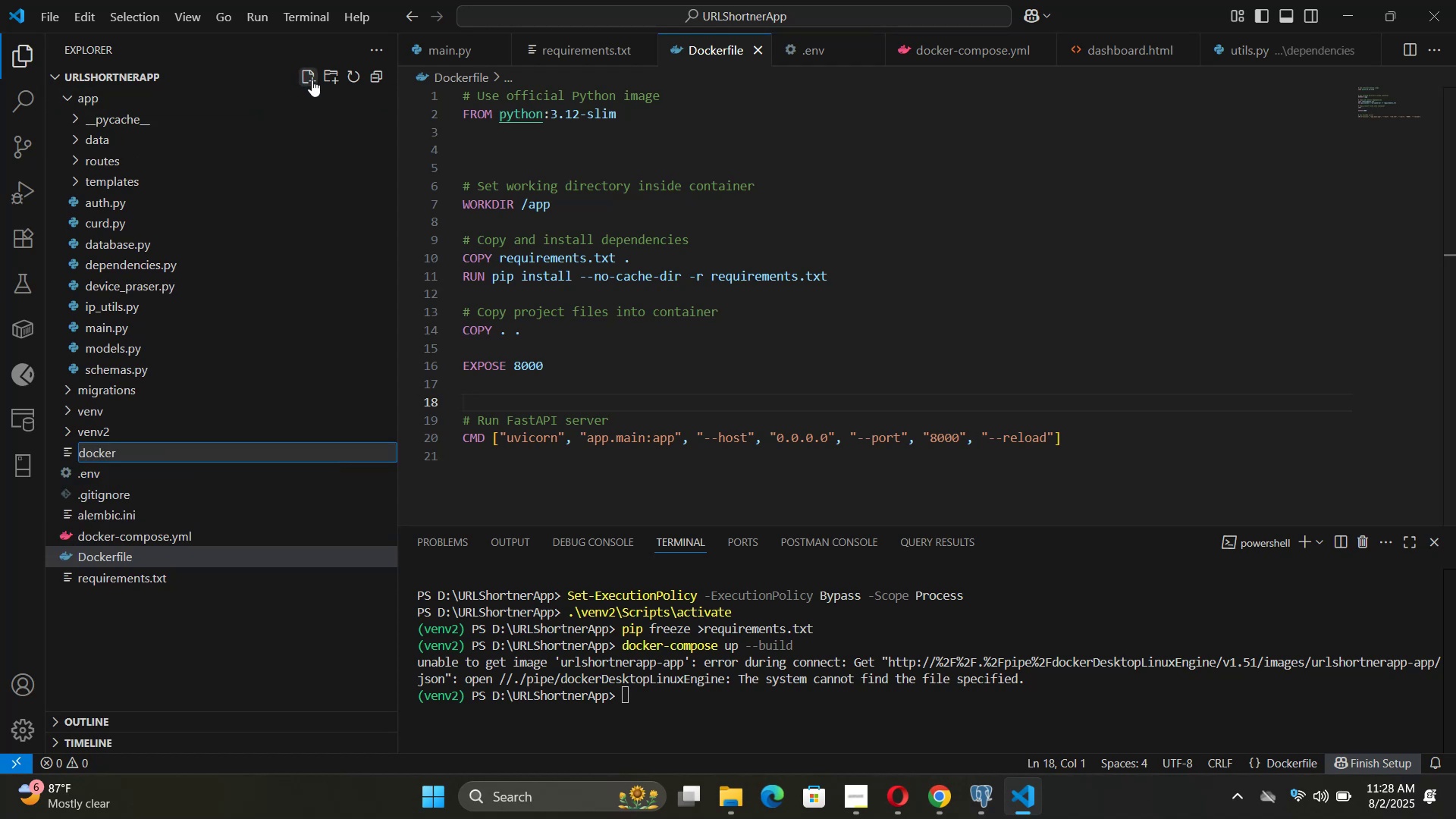 
wait(8.12)
 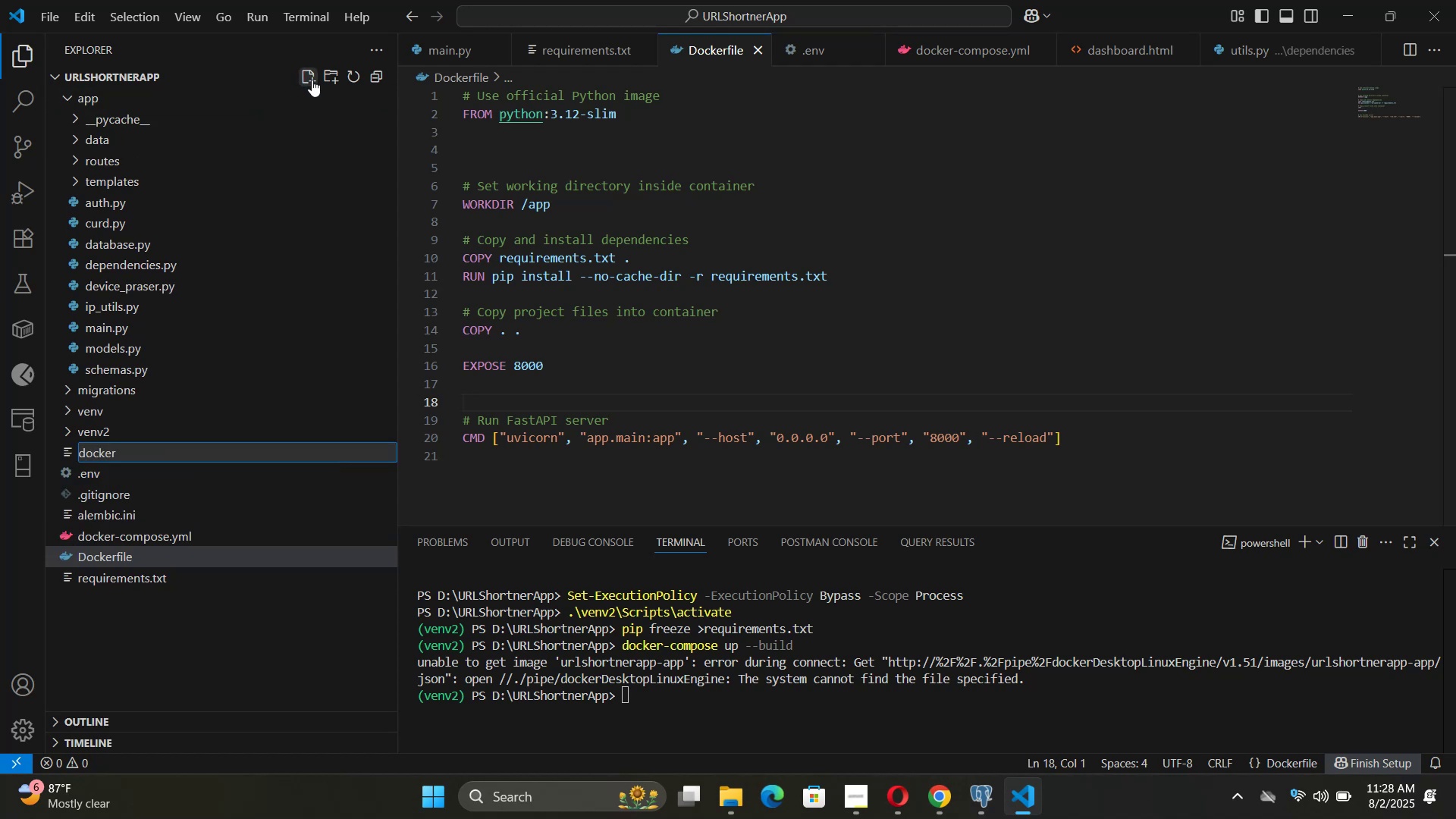 
type(ignore)
 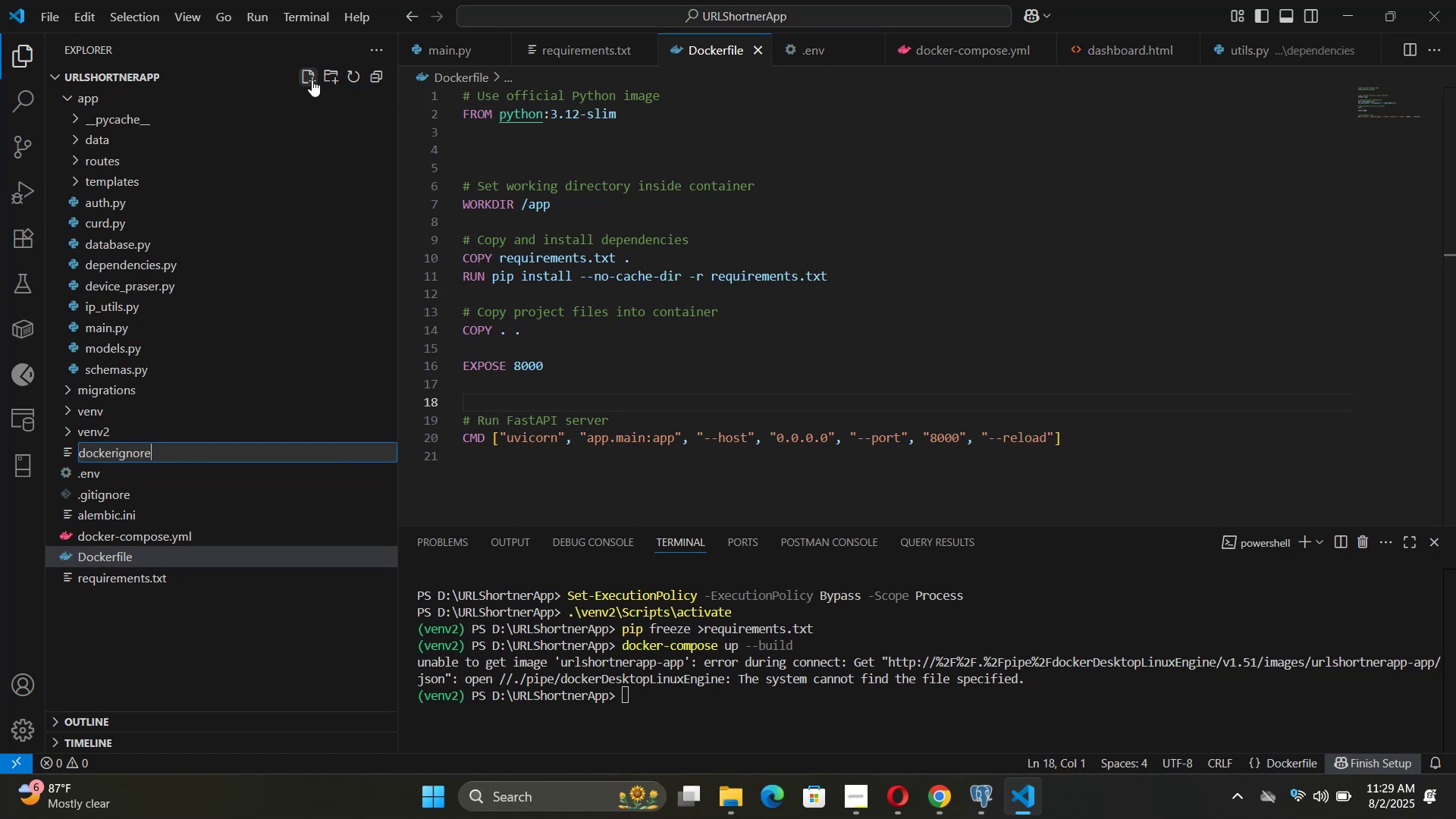 
hold_key(key=ArrowLeft, duration=0.92)
 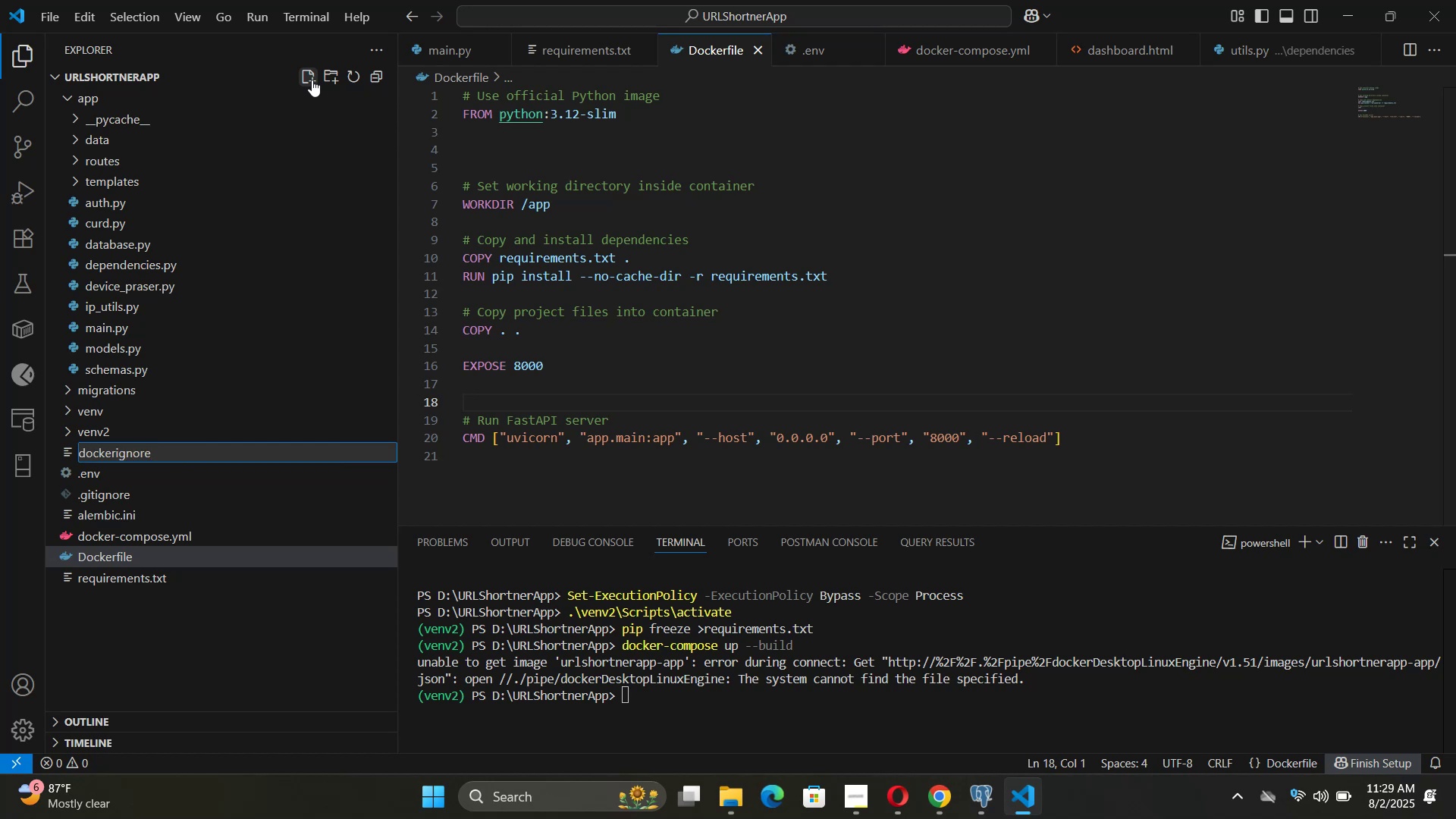 
key(Period)
 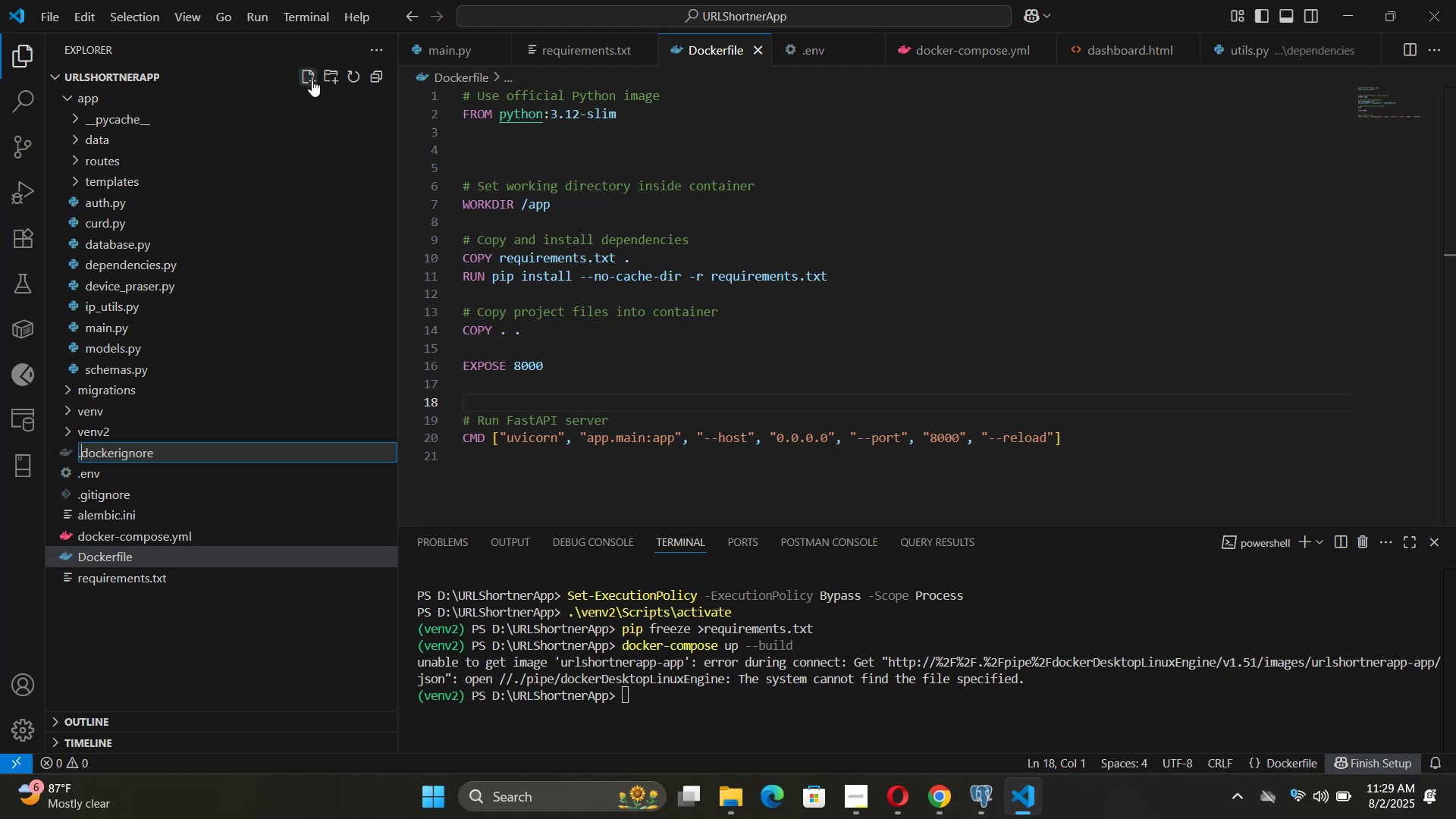 
wait(7.52)
 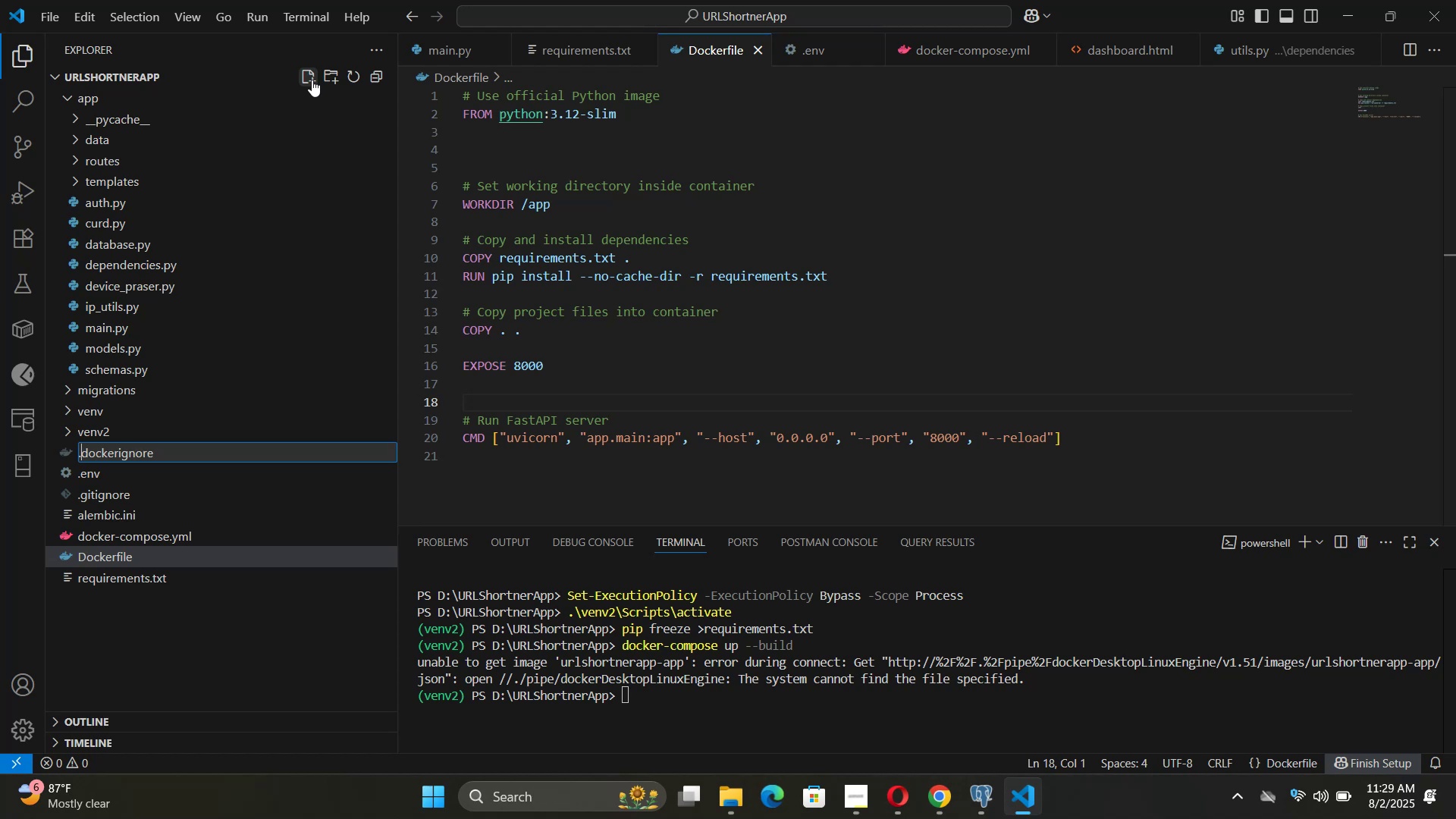 
key(Enter)
 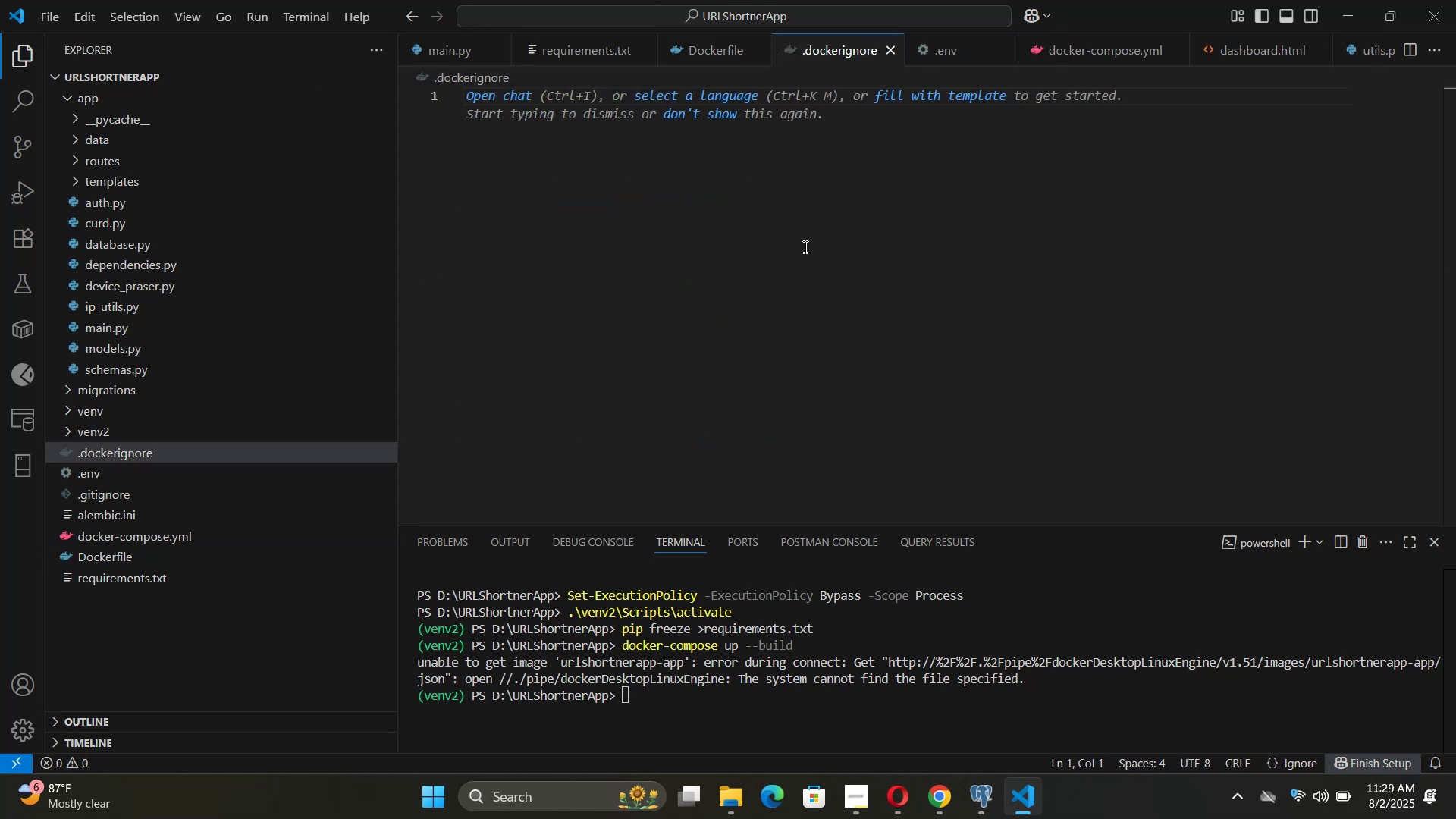 
left_click([804, 246])
 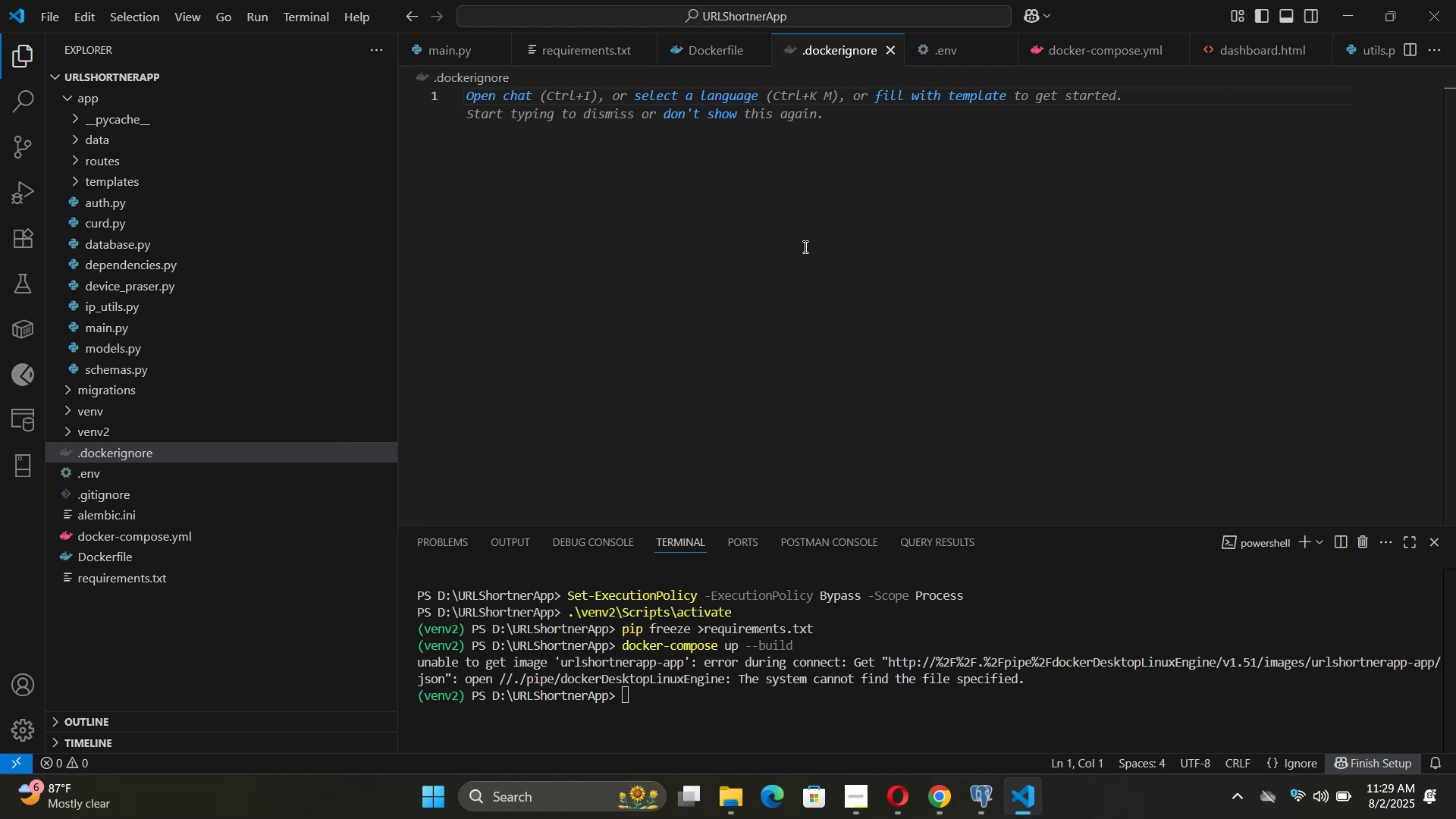 
type(__pycha)
 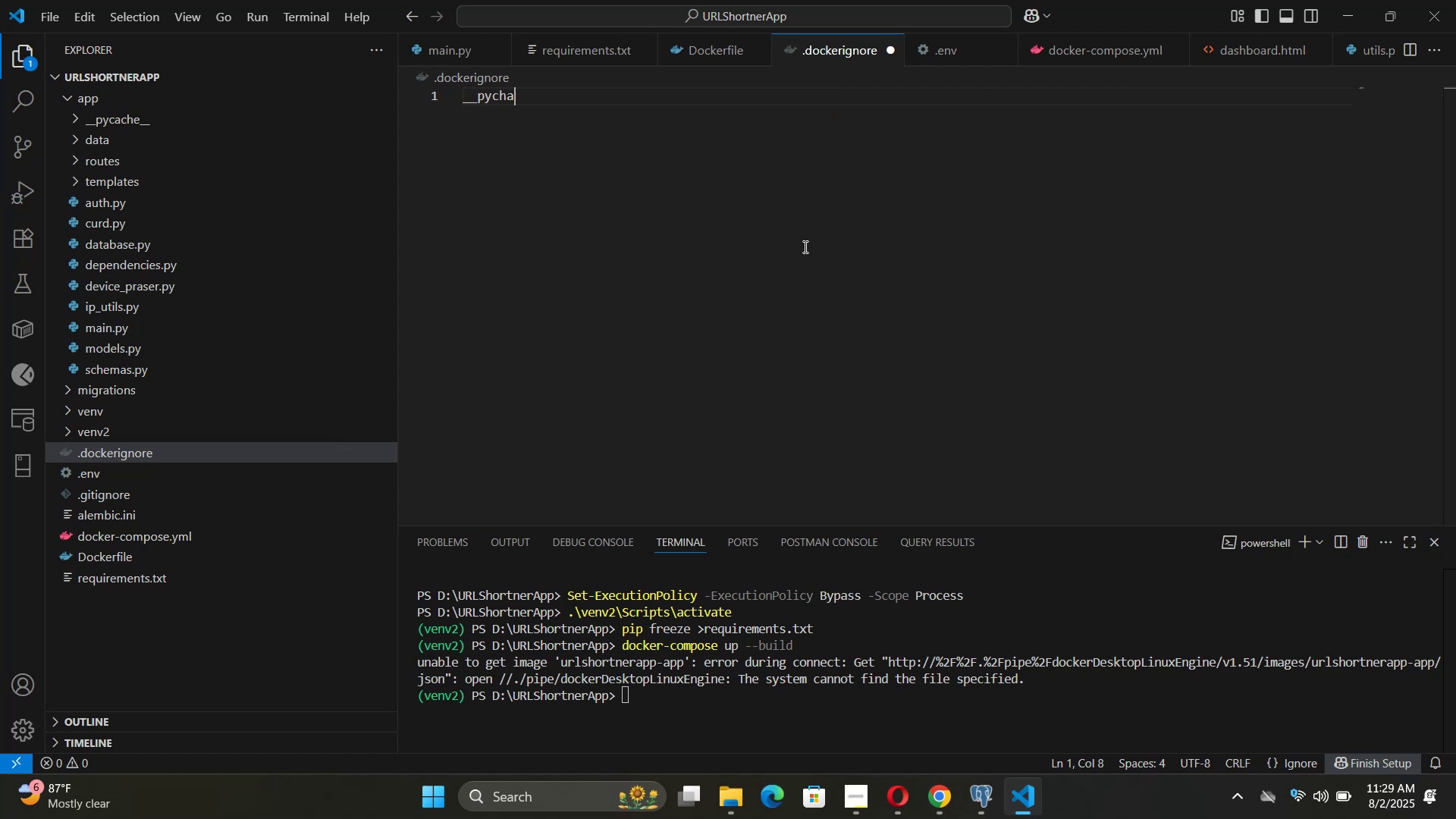 
type(che__/)
 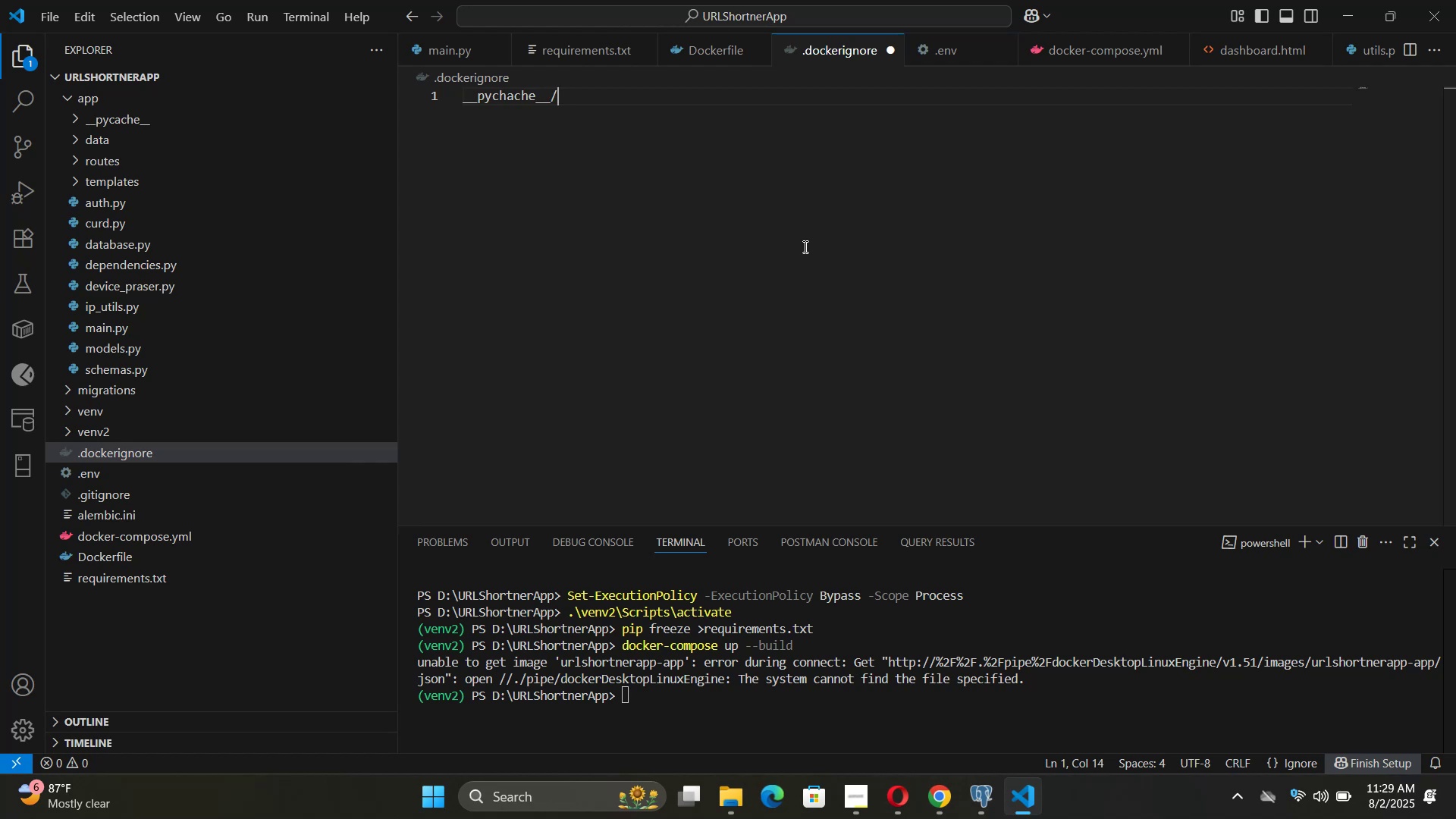 
key(Enter)
 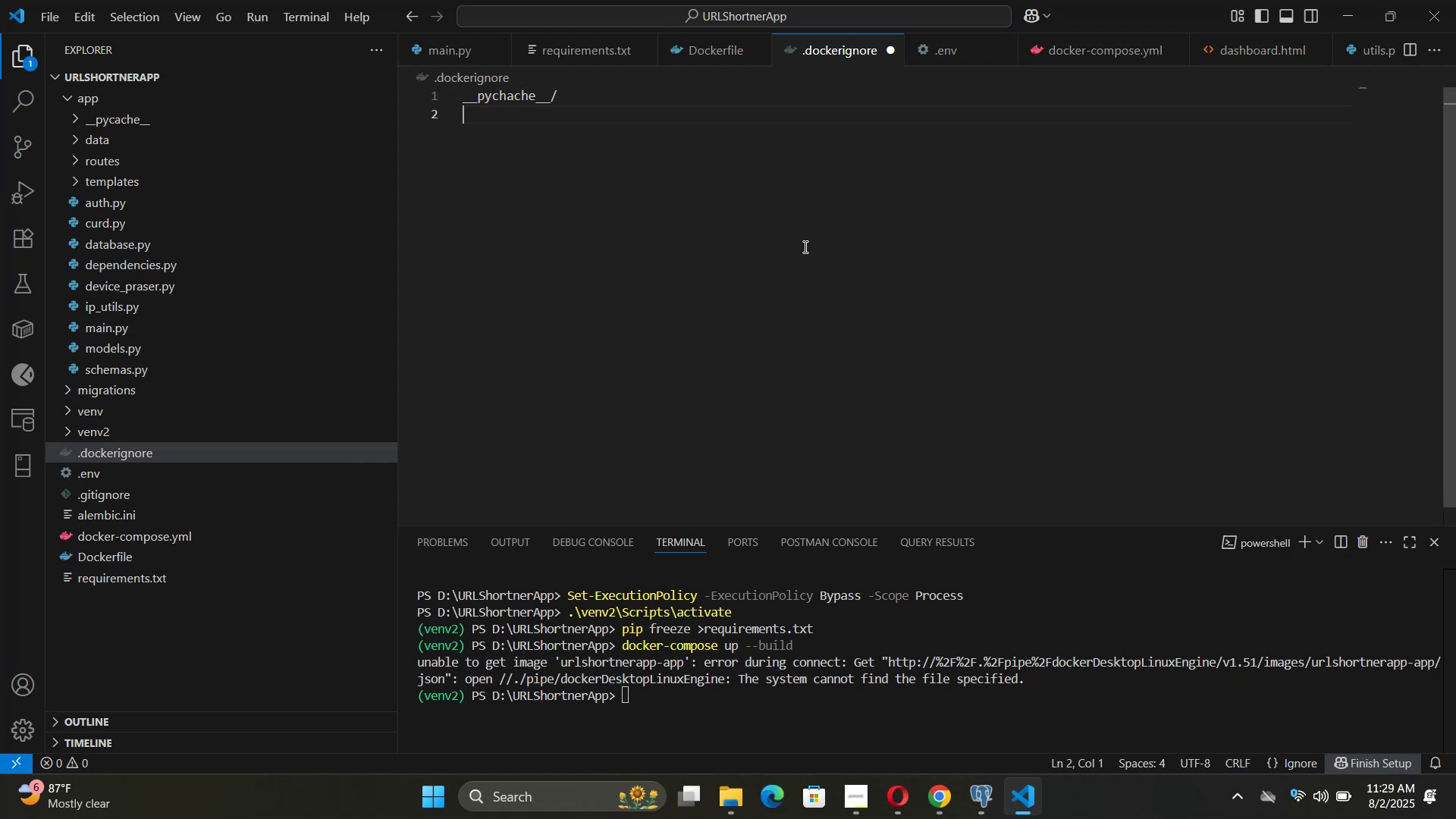 
type(*.pyc)
 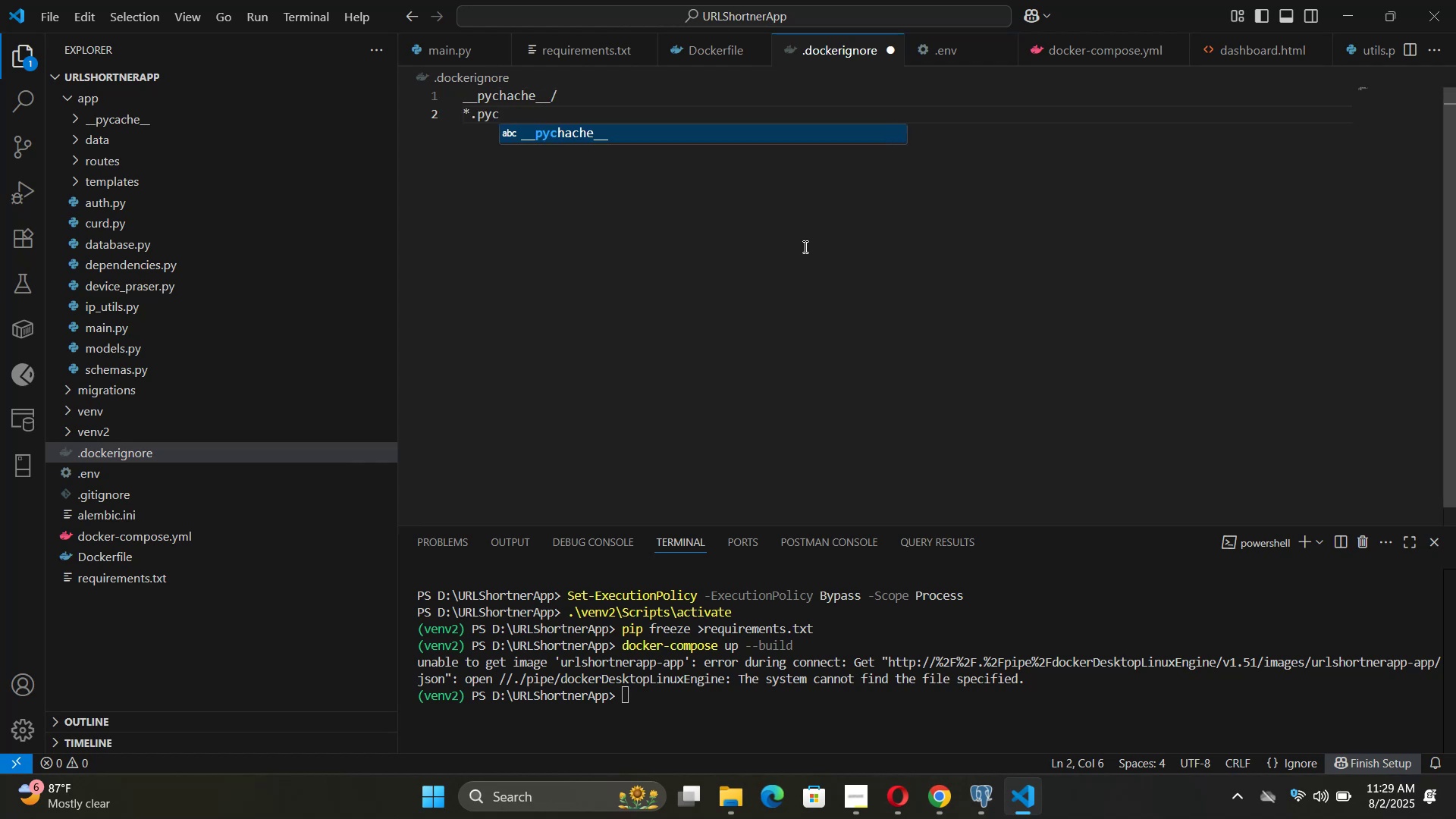 
key(Enter)
 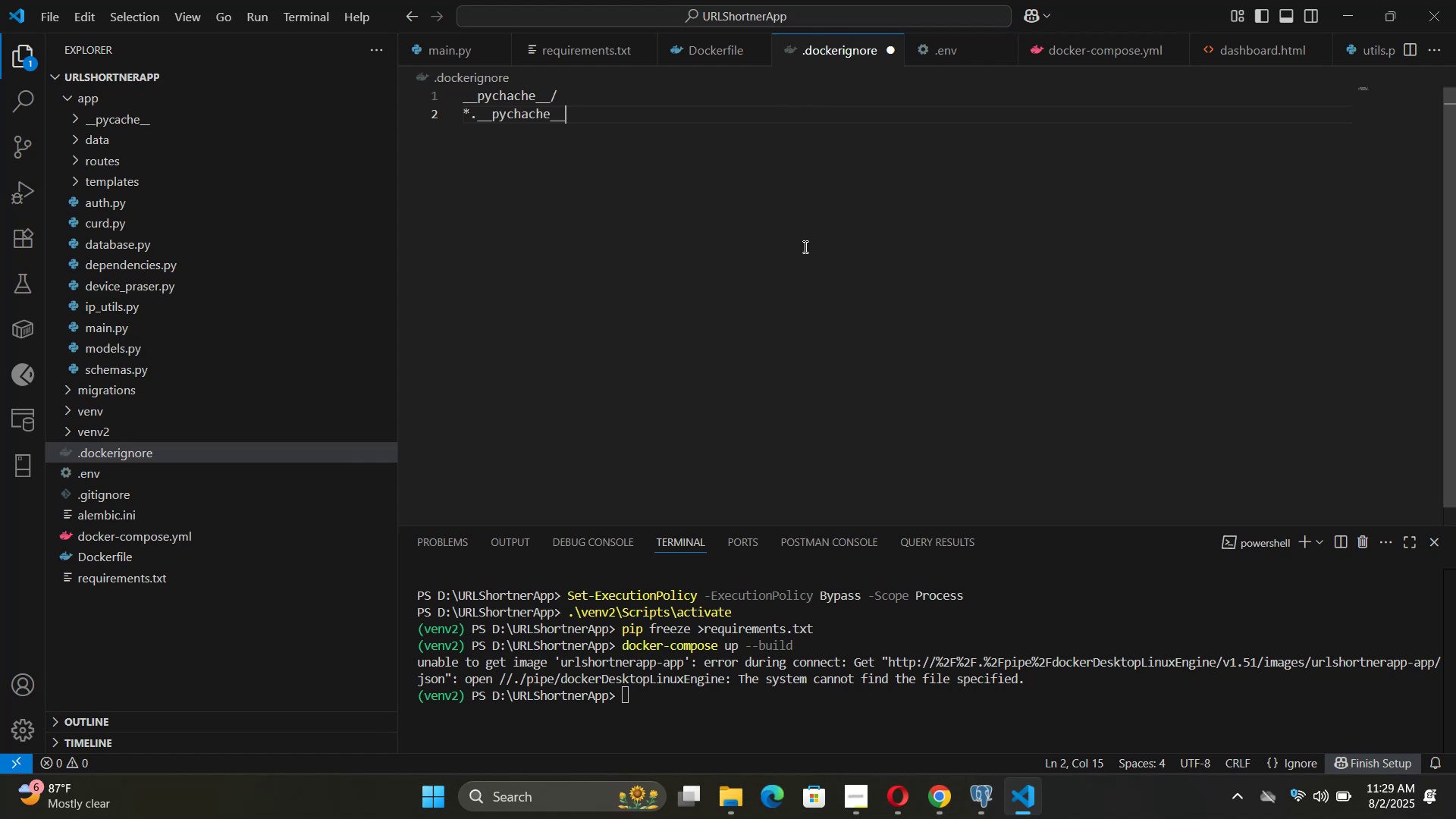 
key(Enter)
 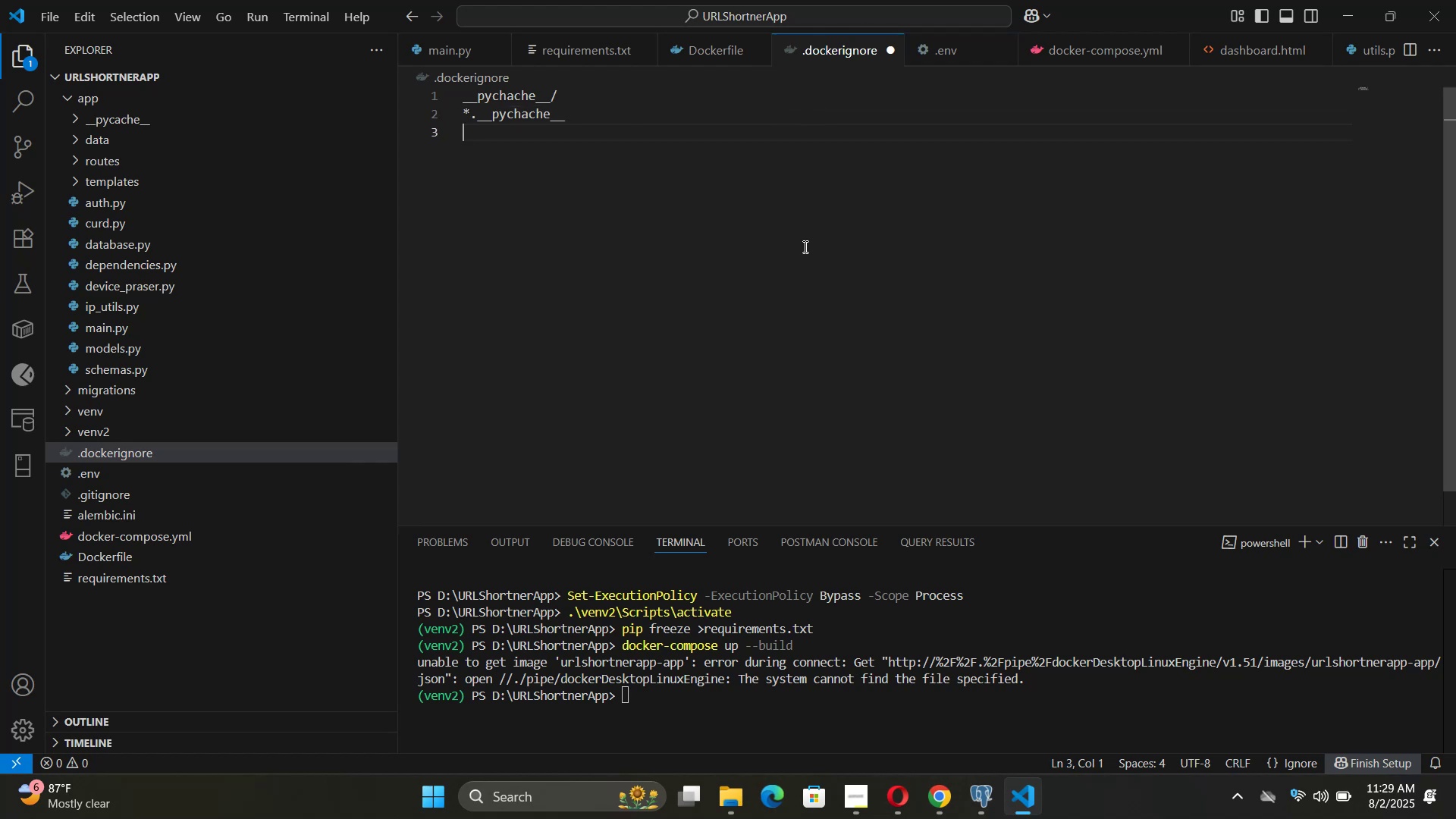 
type(*.pyo)
 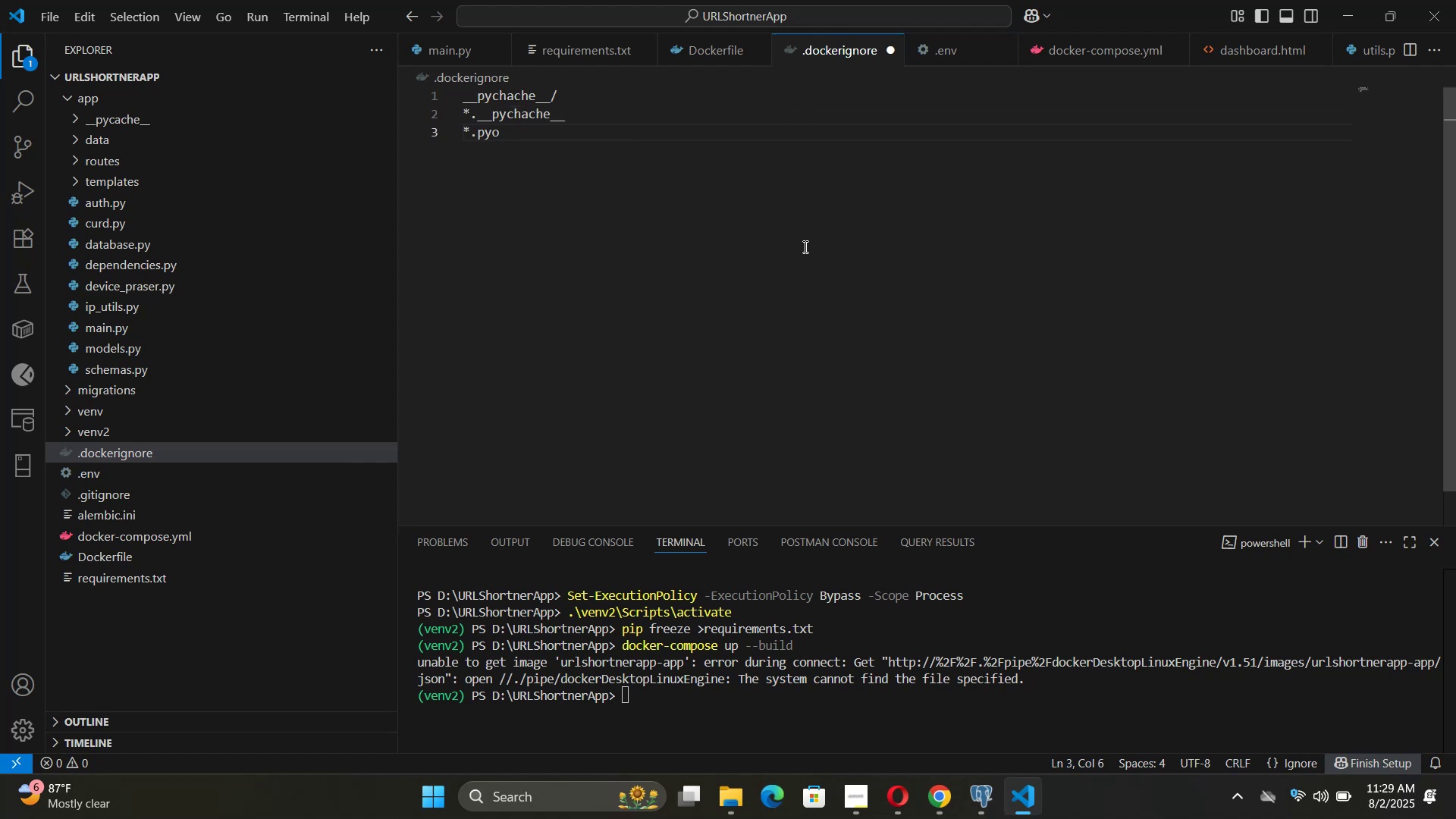 
key(ArrowUp)
 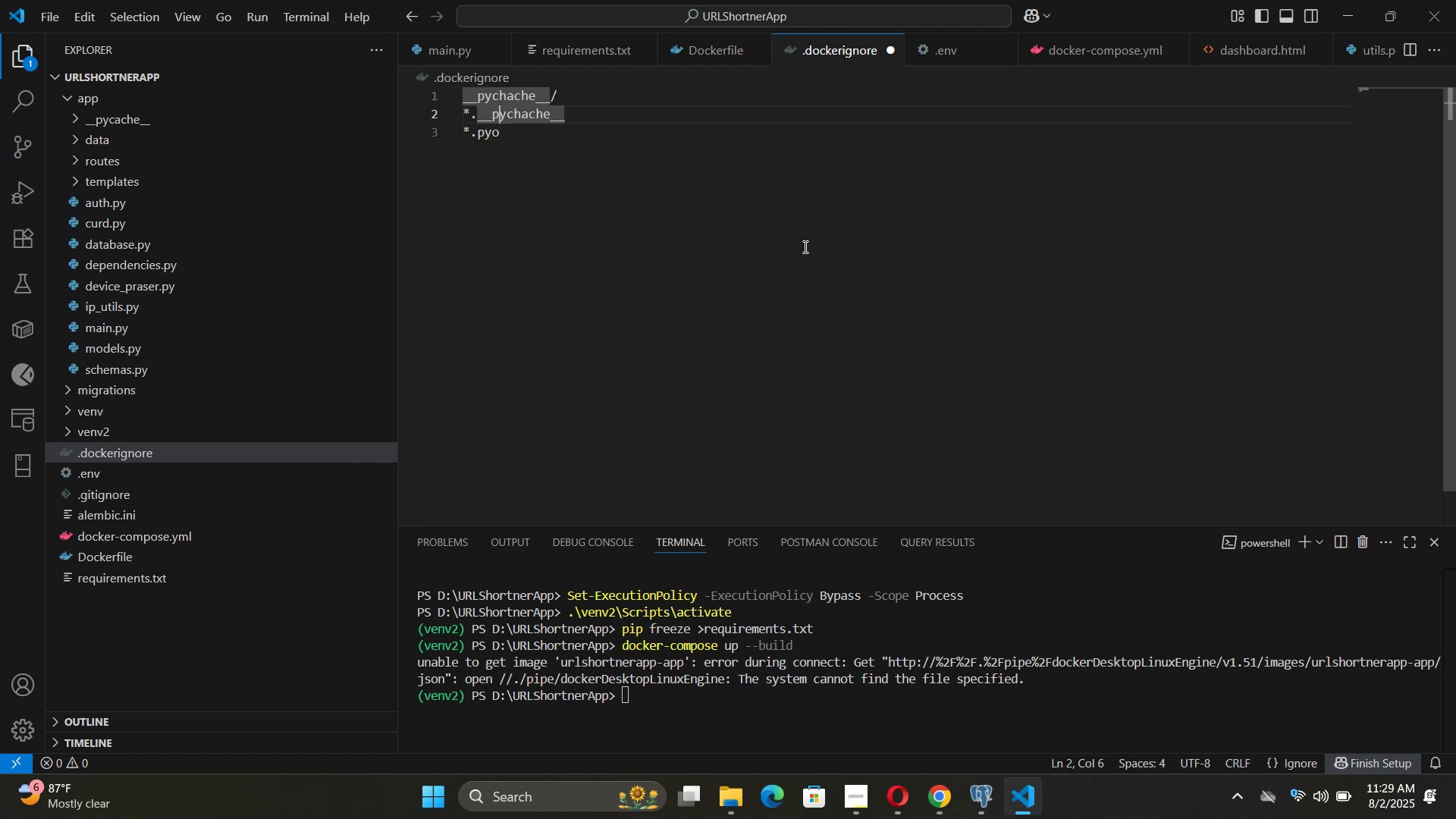 
hold_key(key=ControlLeft, duration=1.51)
 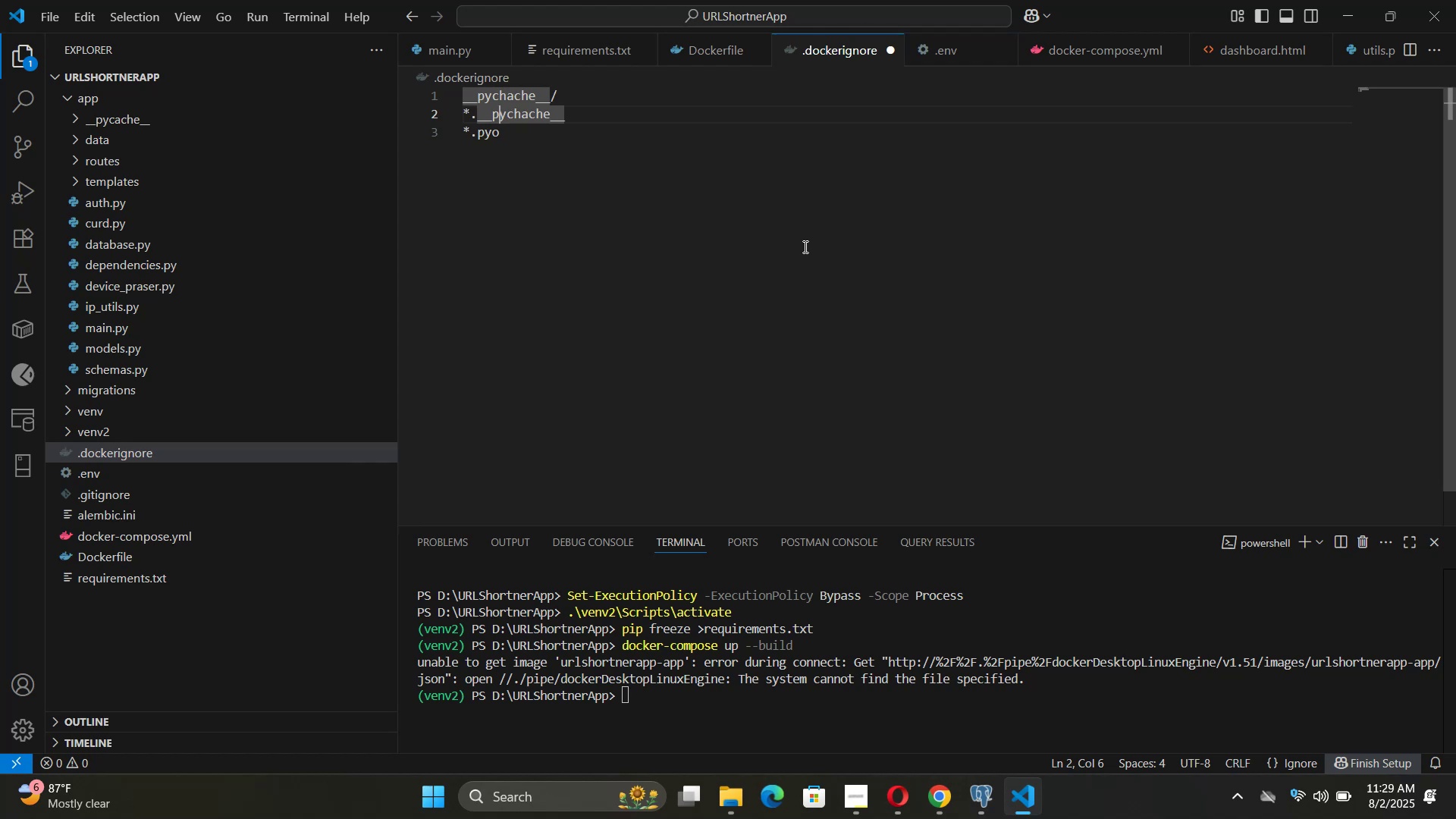 
hold_key(key=ControlLeft, duration=1.51)
 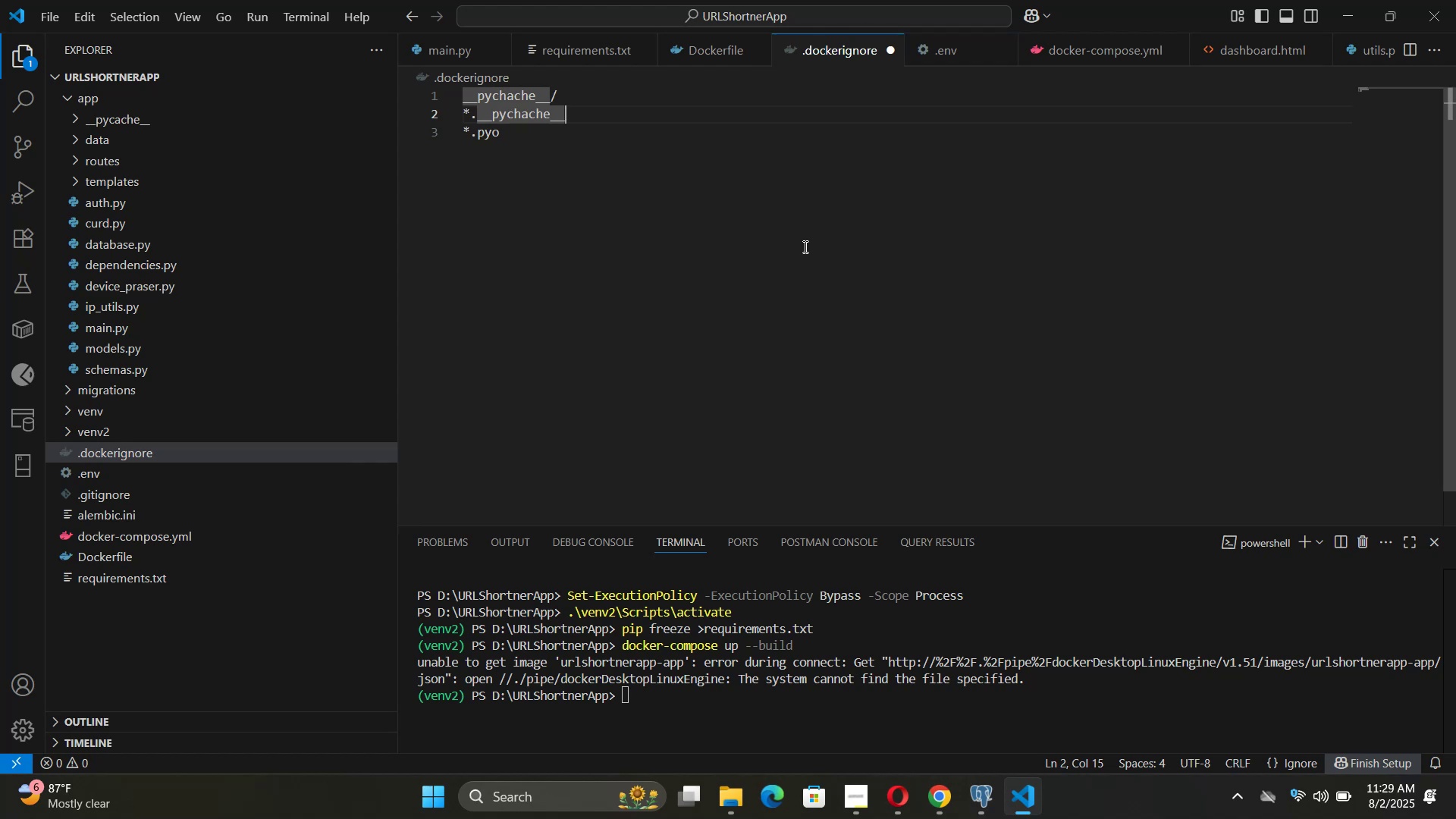 
key(Control+ArrowRight)
 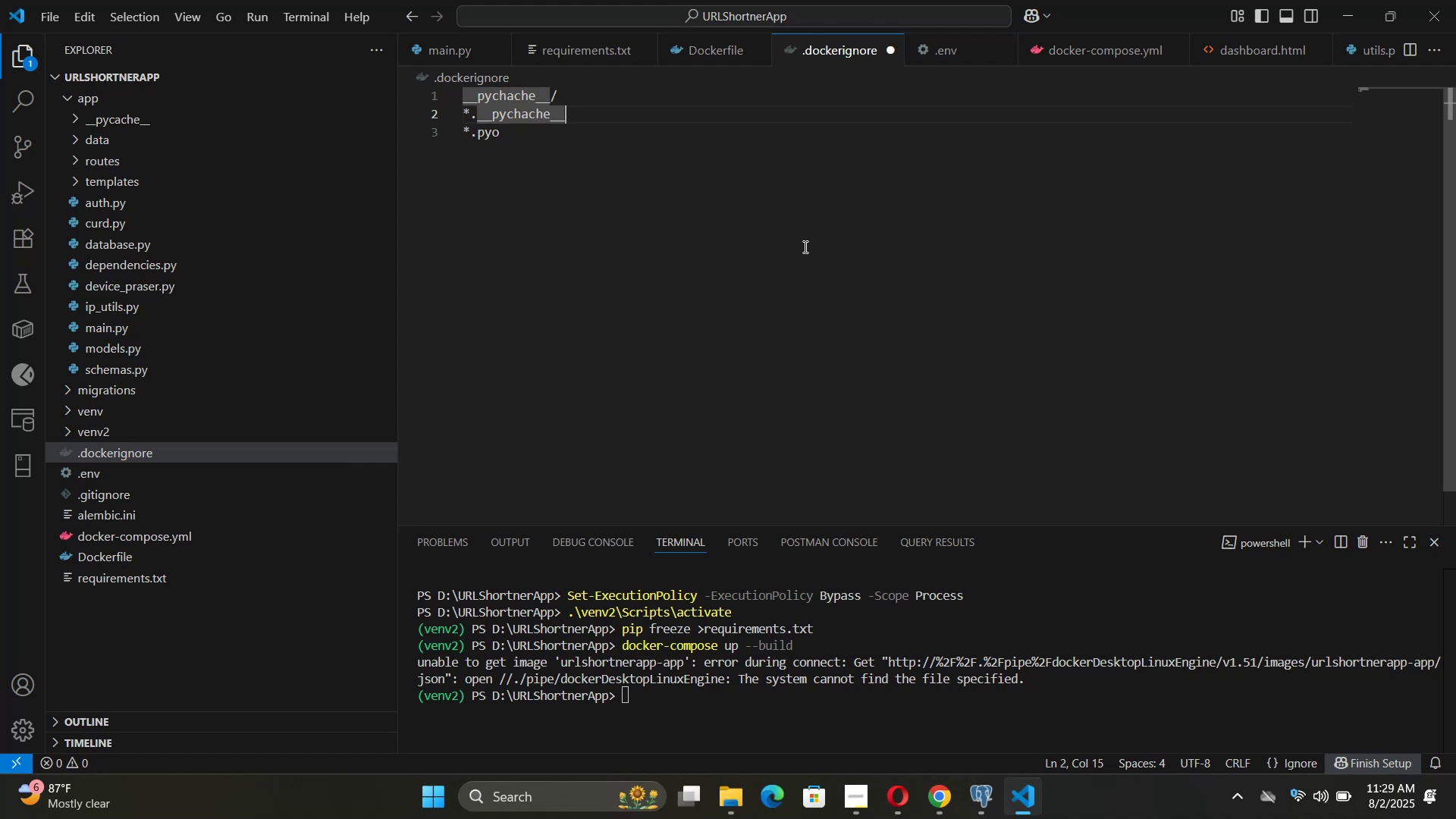 
key(Control+Shift+ArrowLeft)
 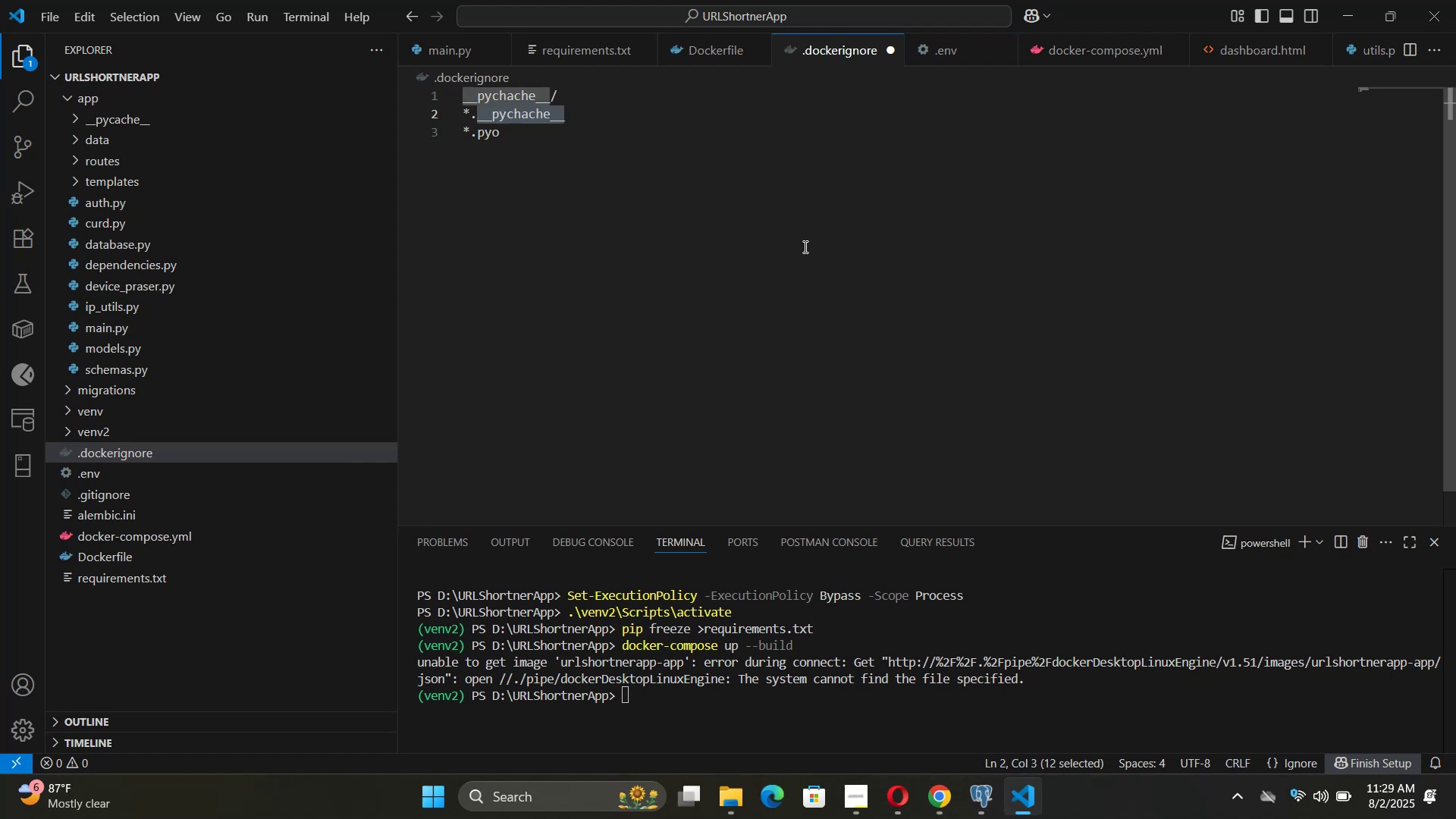 
key(Backspace)
type(pyc)
 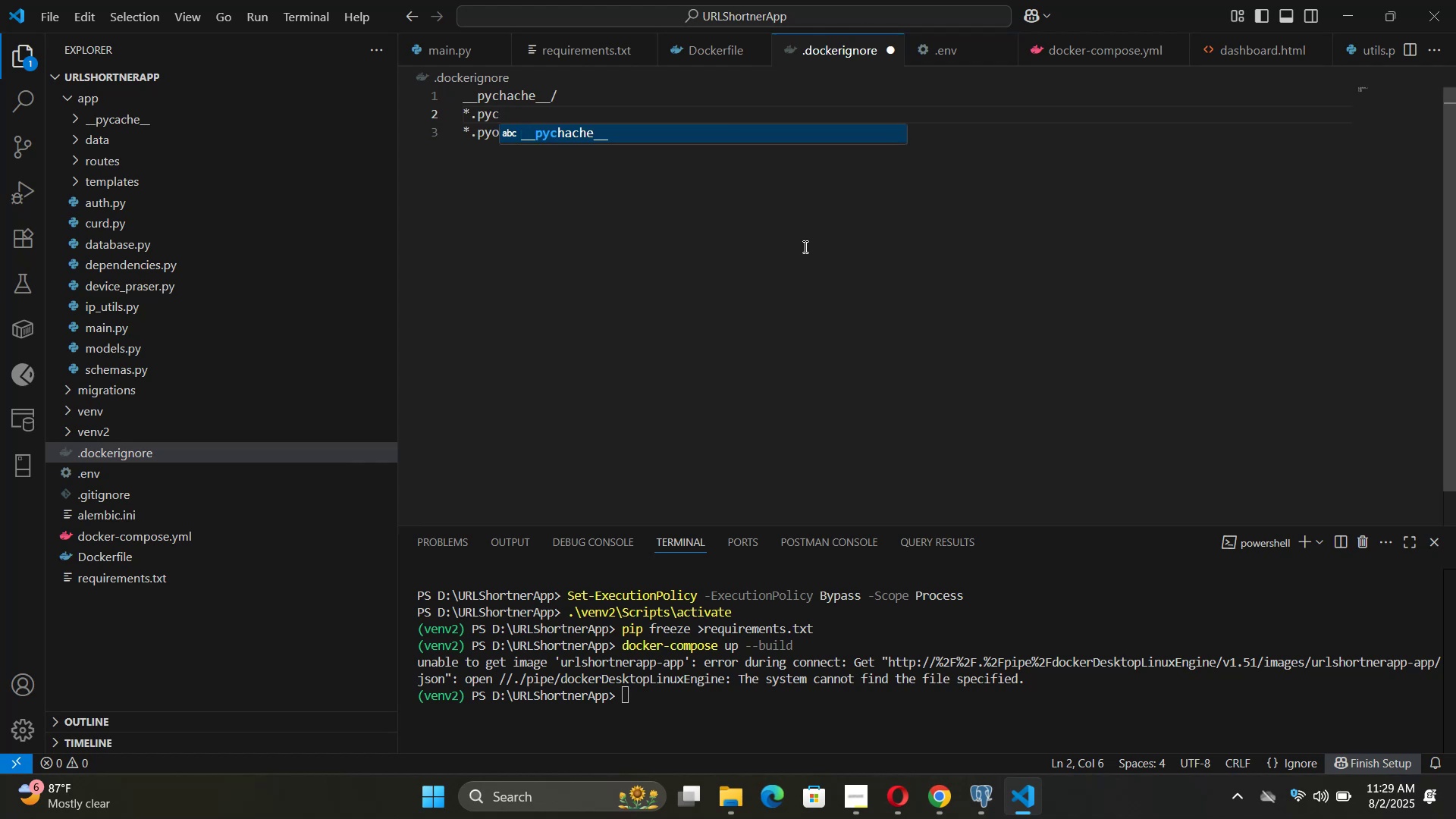 
key(ArrowDown)
 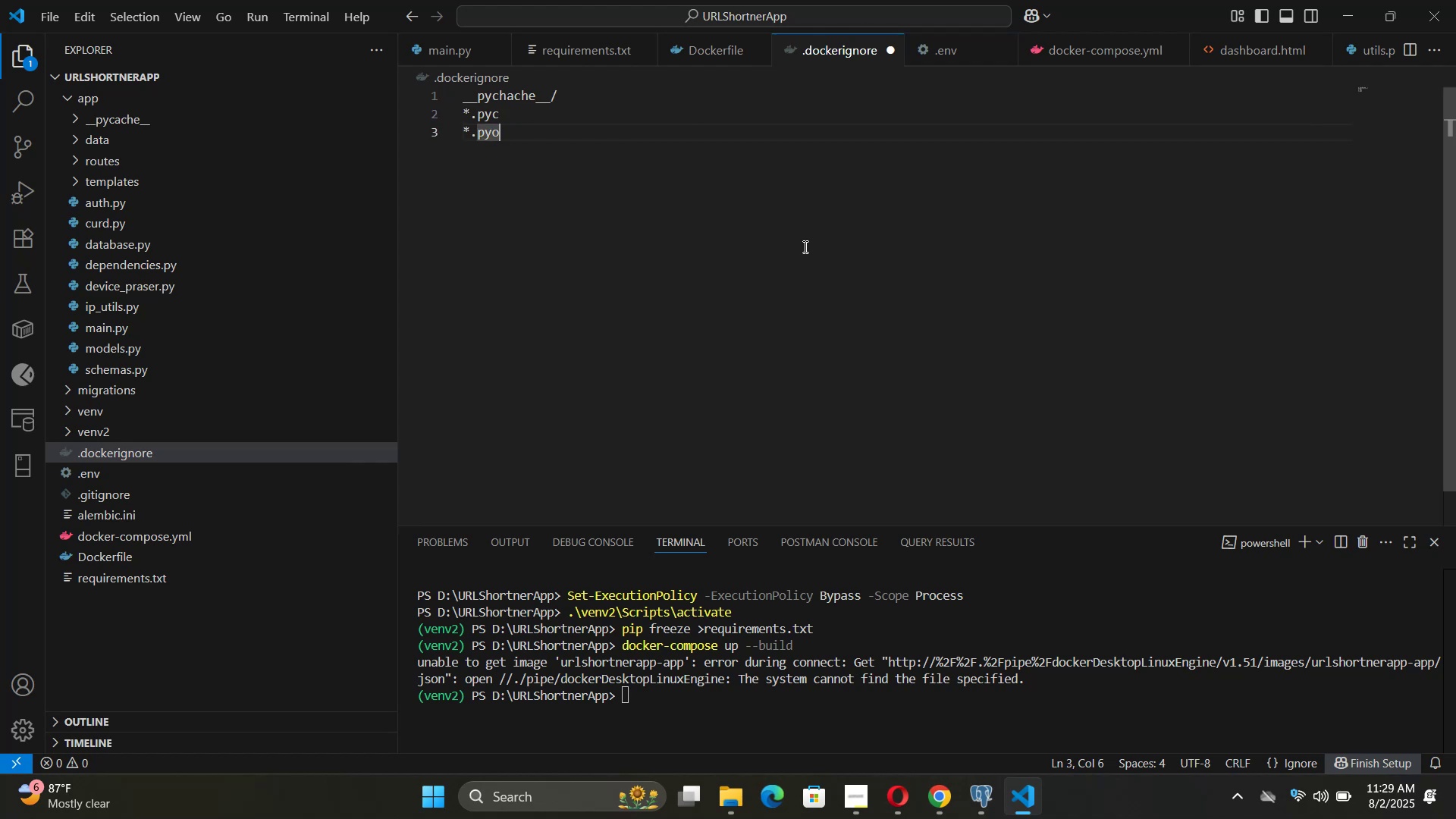 
key(ArrowDown)
 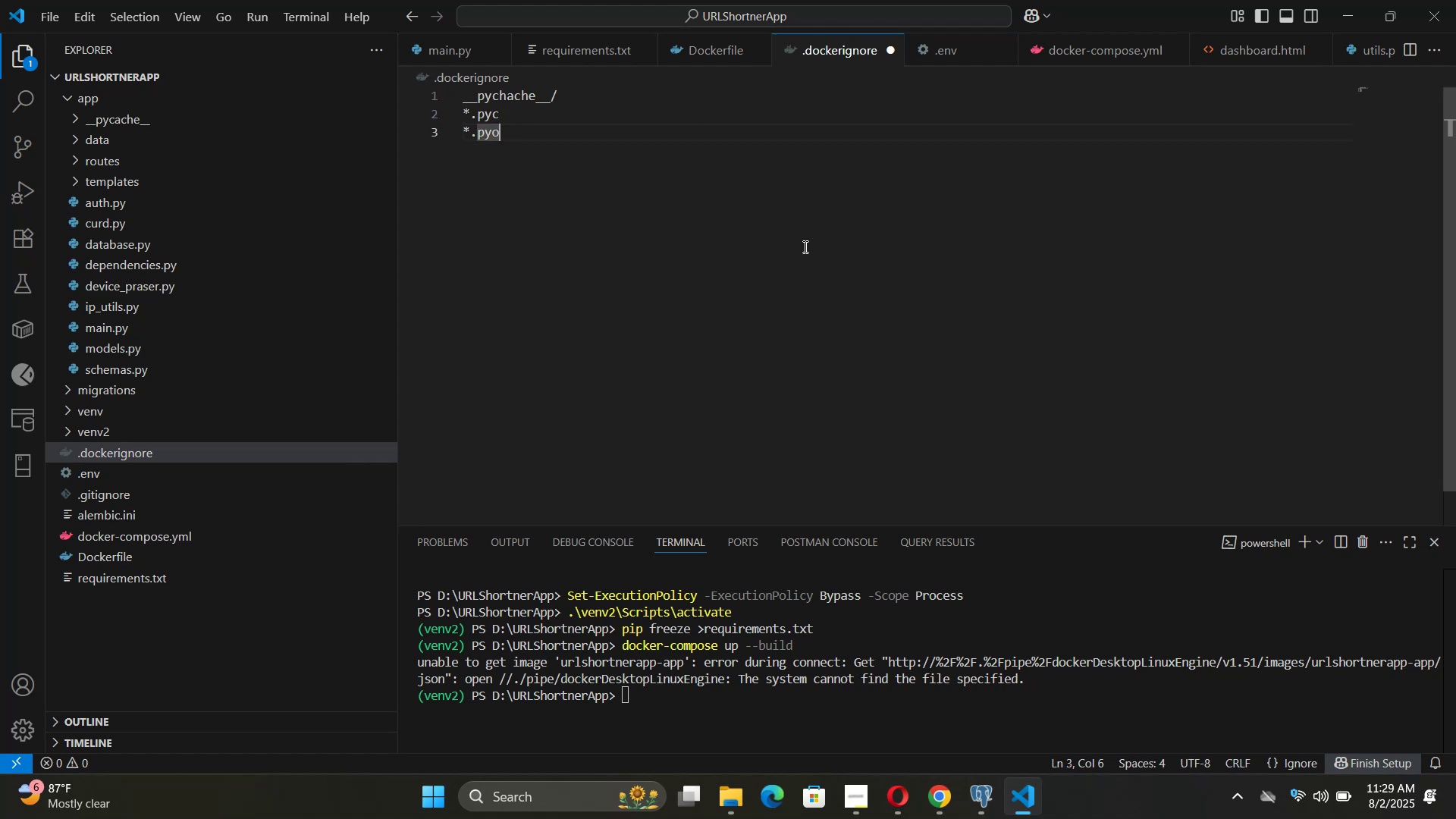 
key(Enter)
 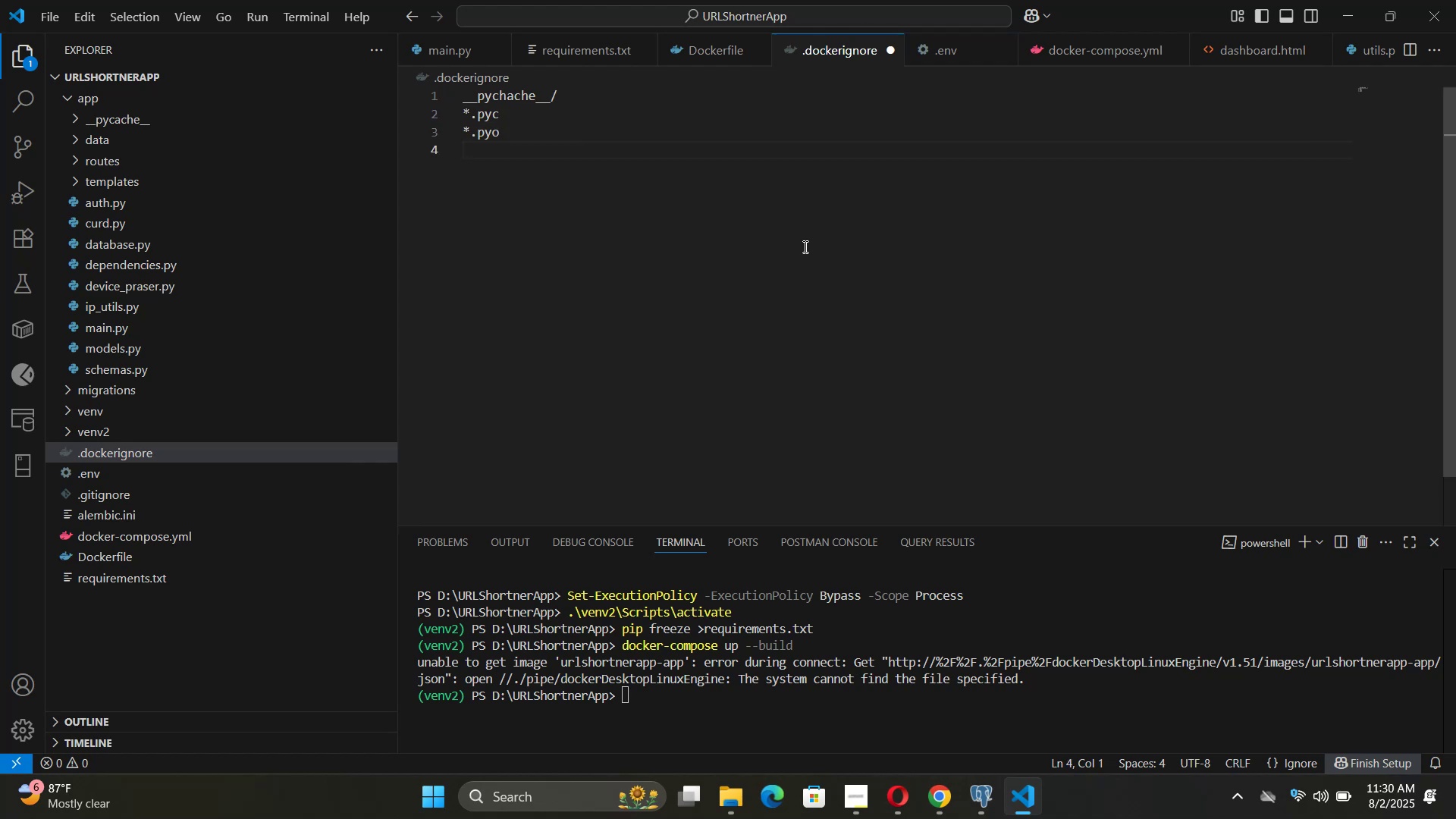 
key(Shift+8)
 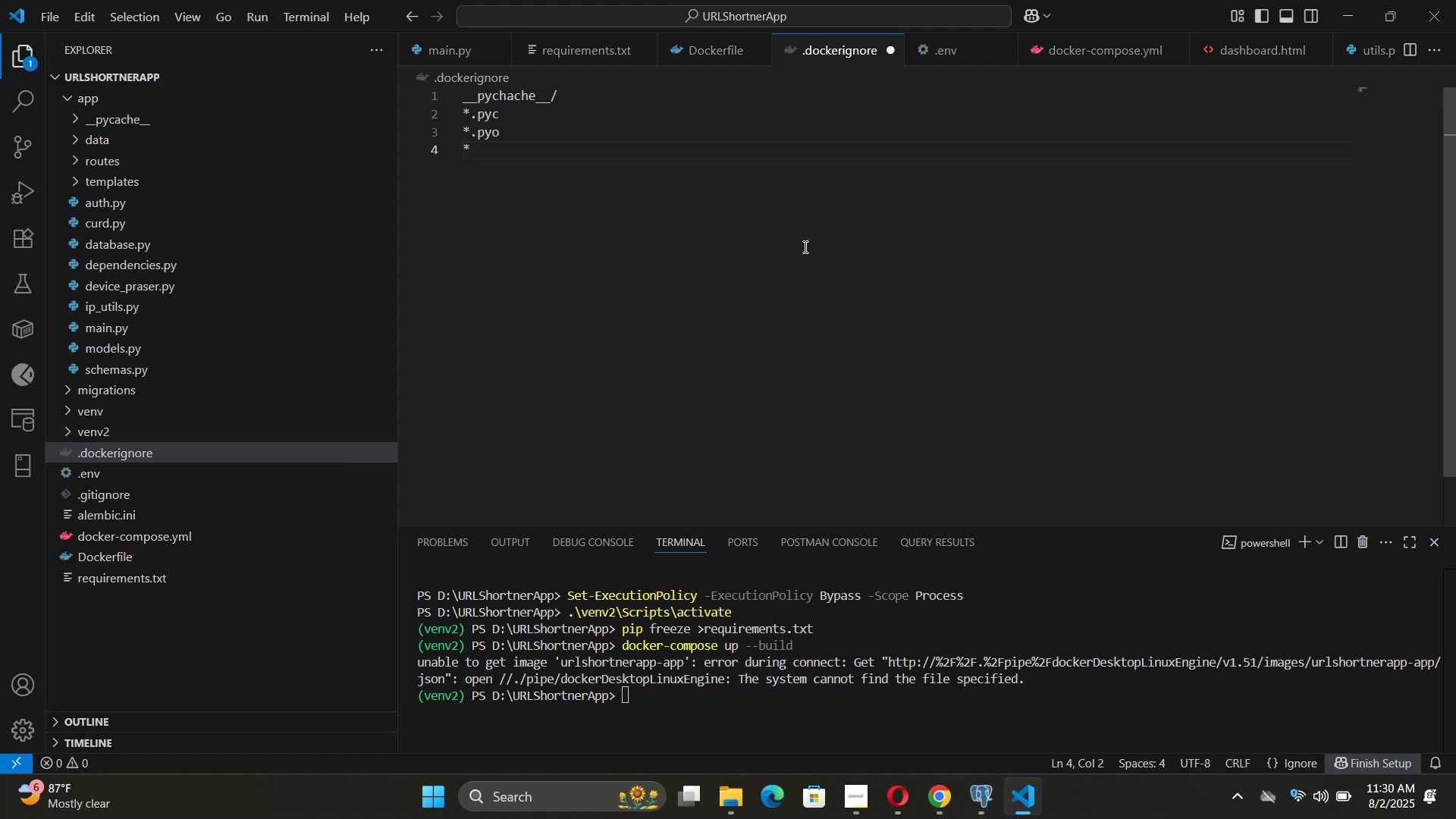 
wait(14.46)
 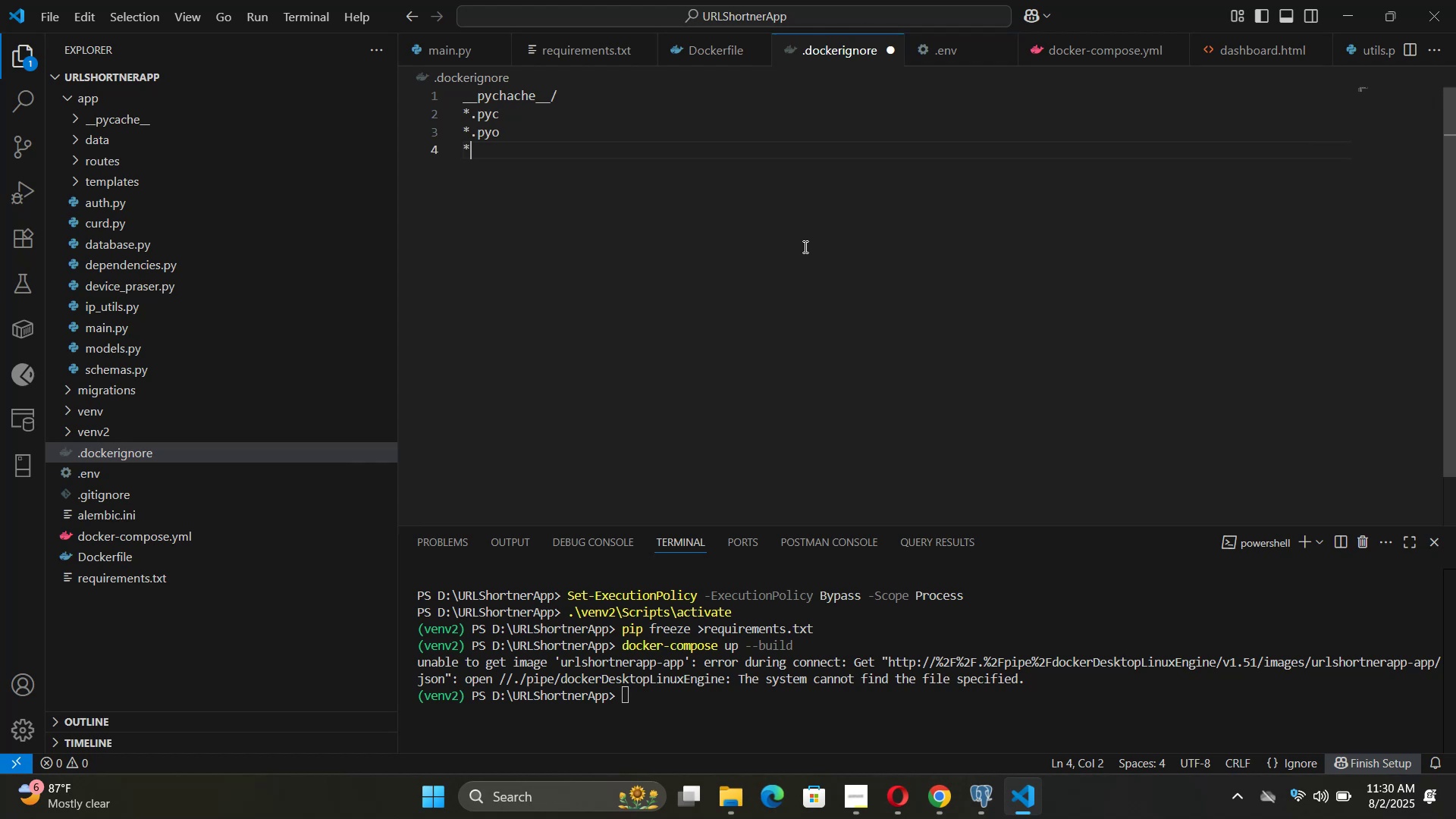 
type(*.pyd)
 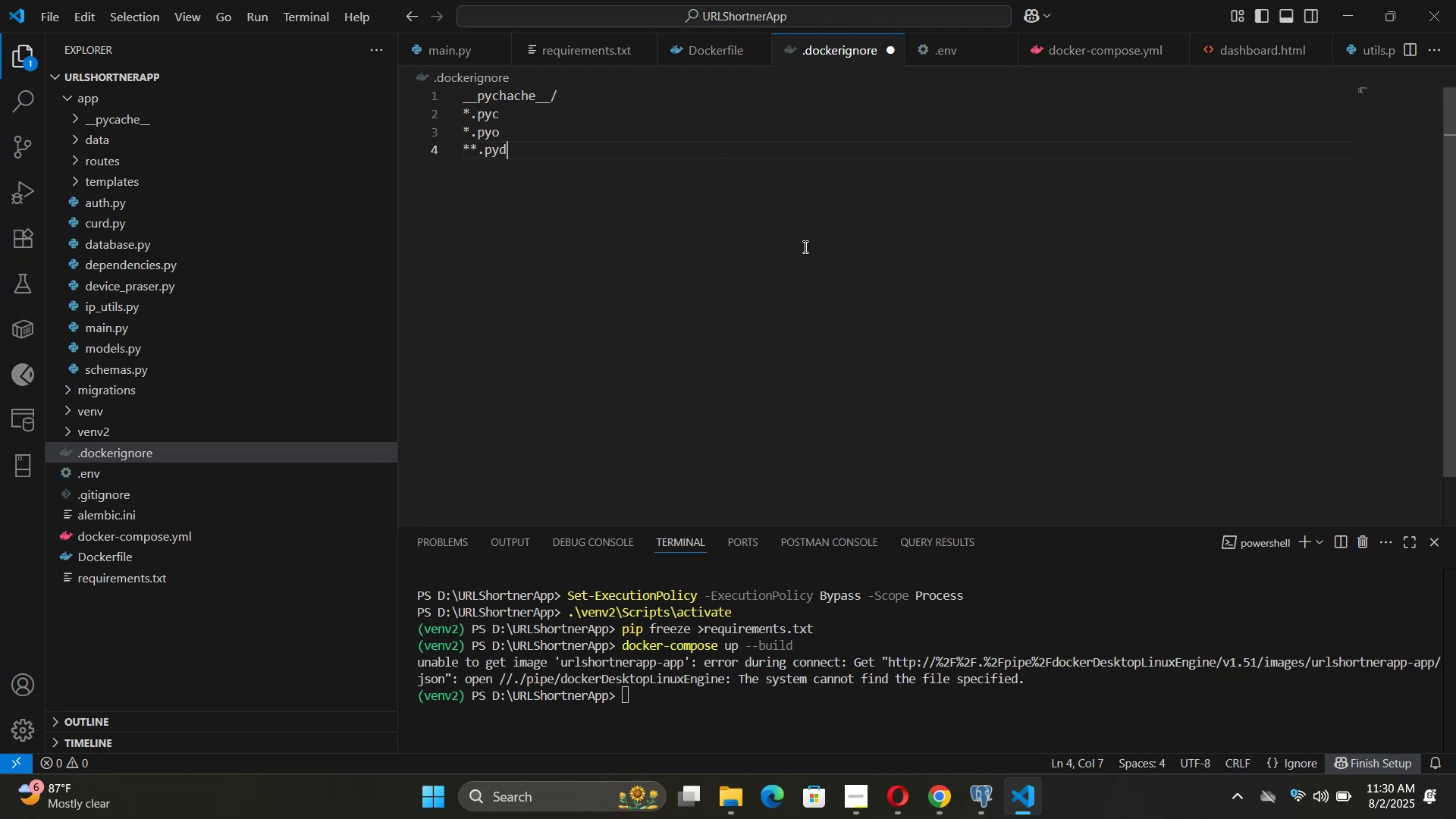 
hold_key(key=ArrowLeft, duration=0.62)
 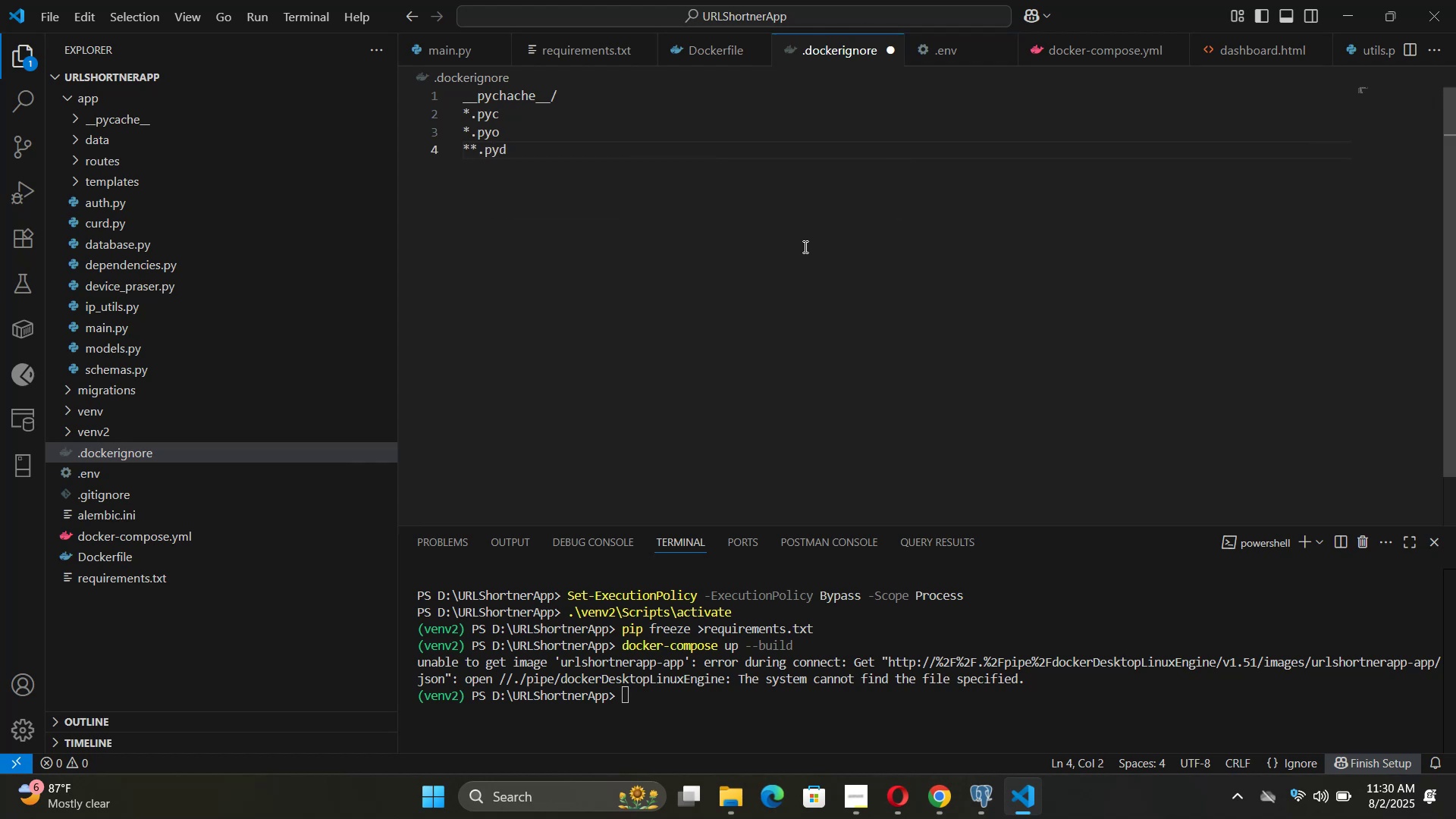 
key(Backspace)
 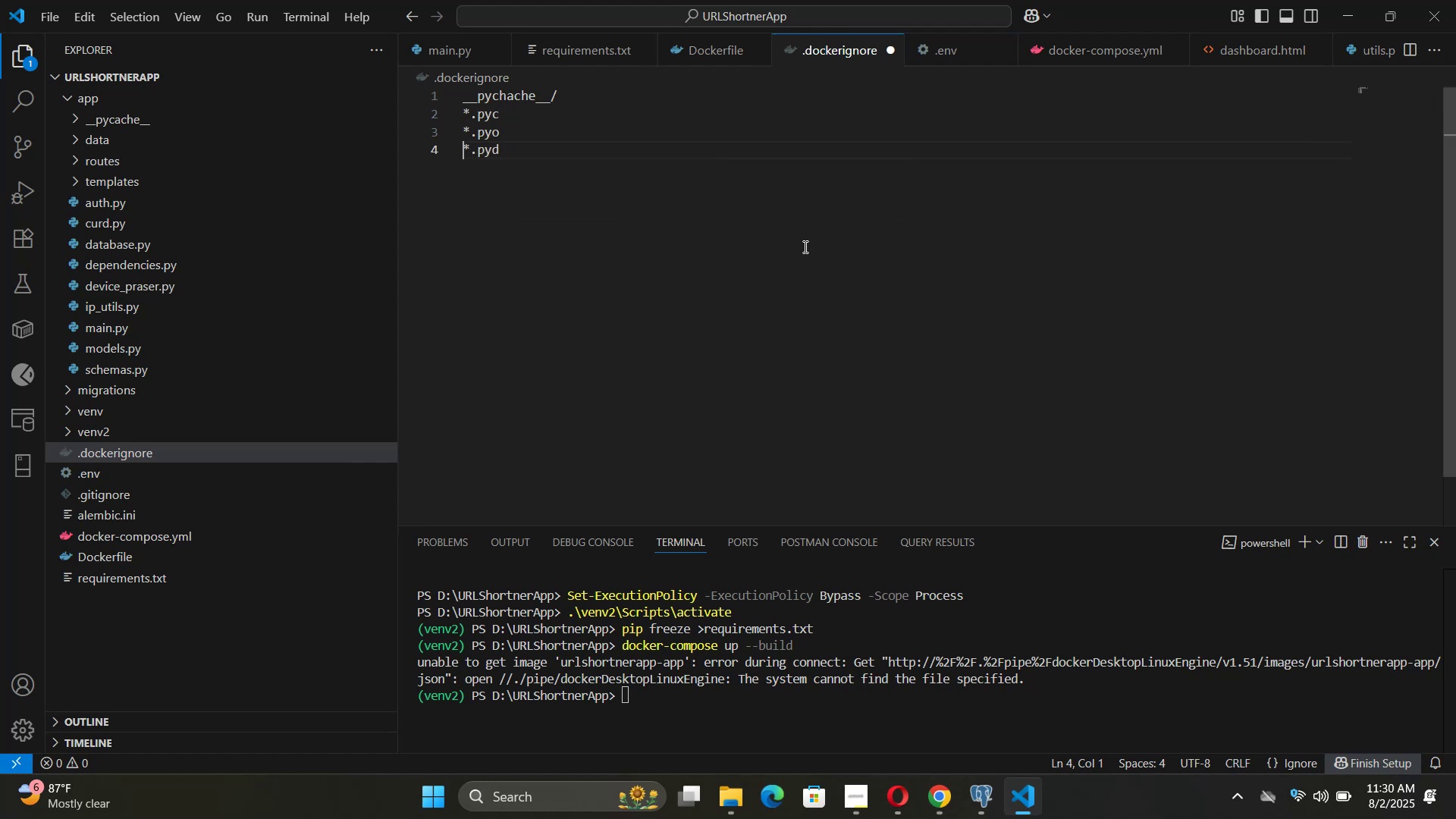 
hold_key(key=ArrowRight, duration=0.62)
 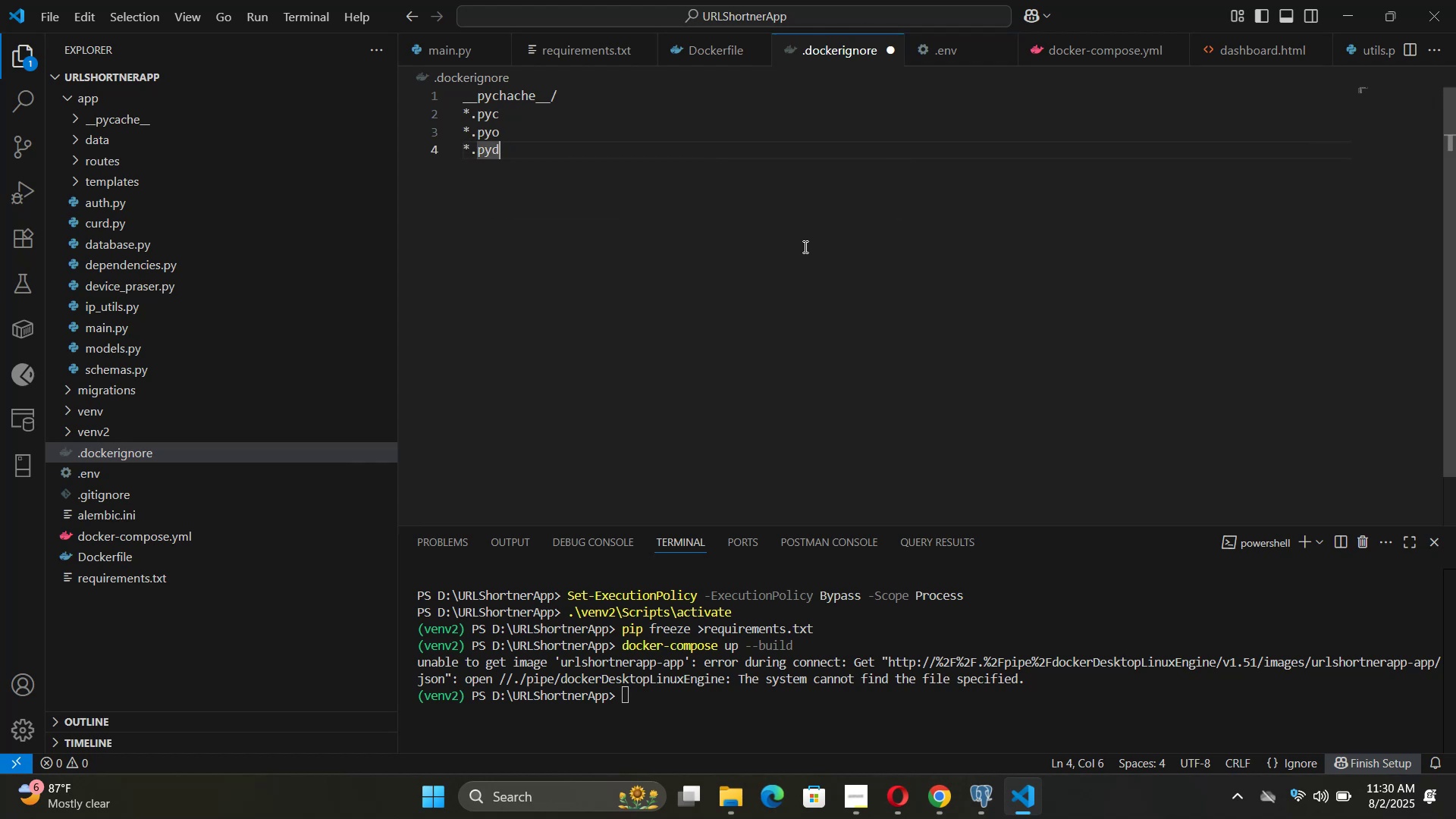 
key(Enter)
 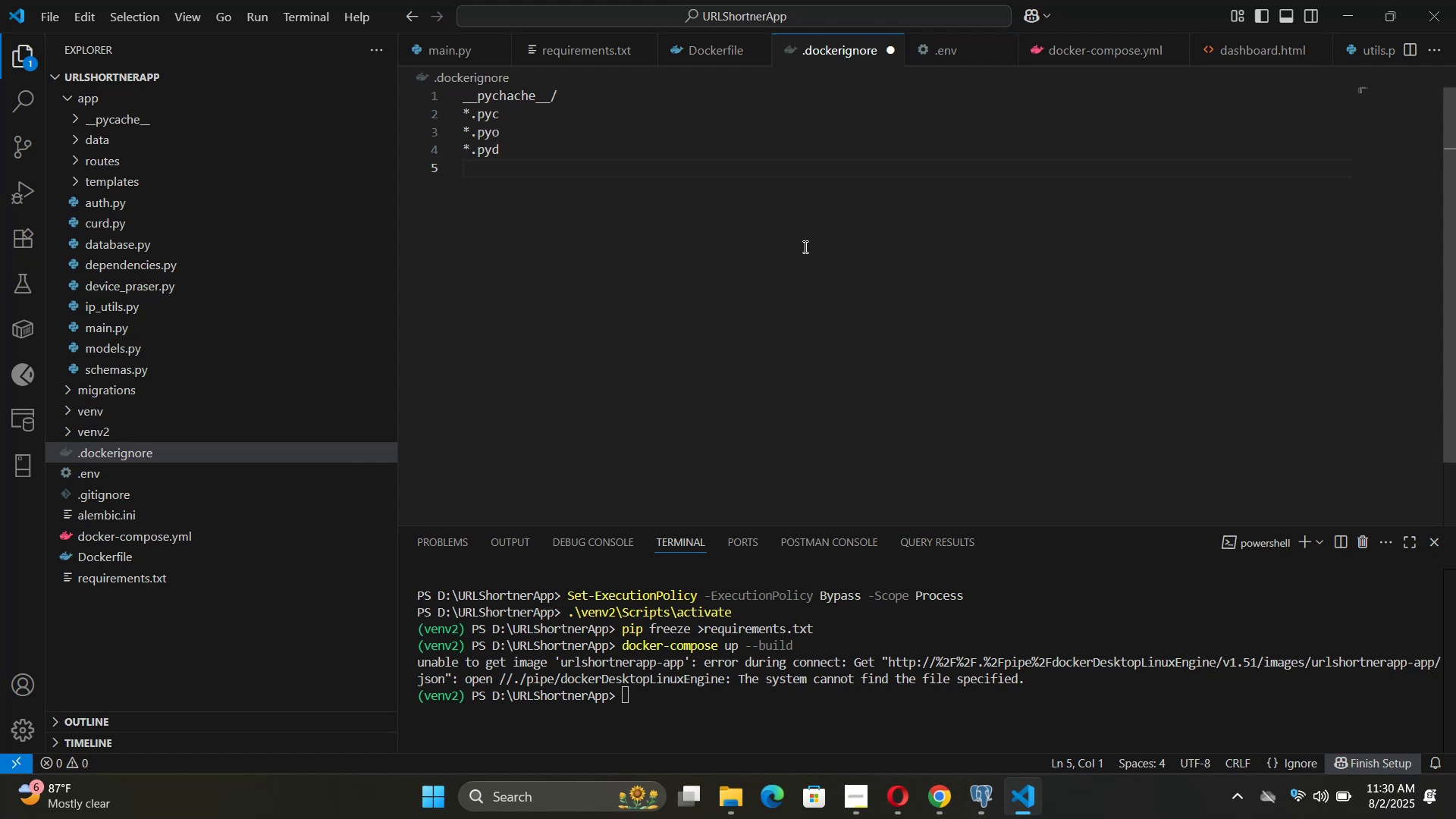 
type(enc)
key(Backspace)
type(v/)
 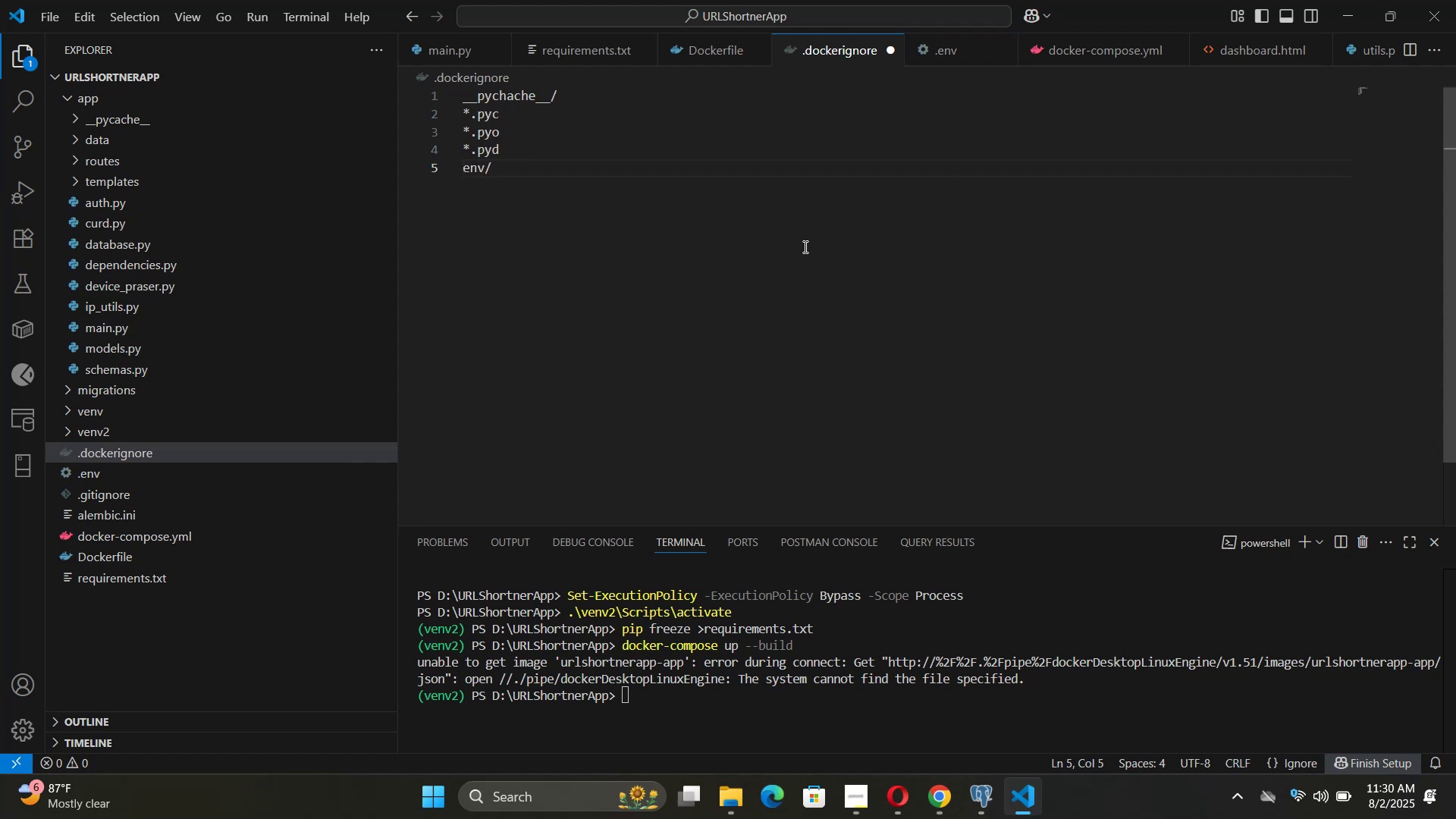 
key(Enter)
 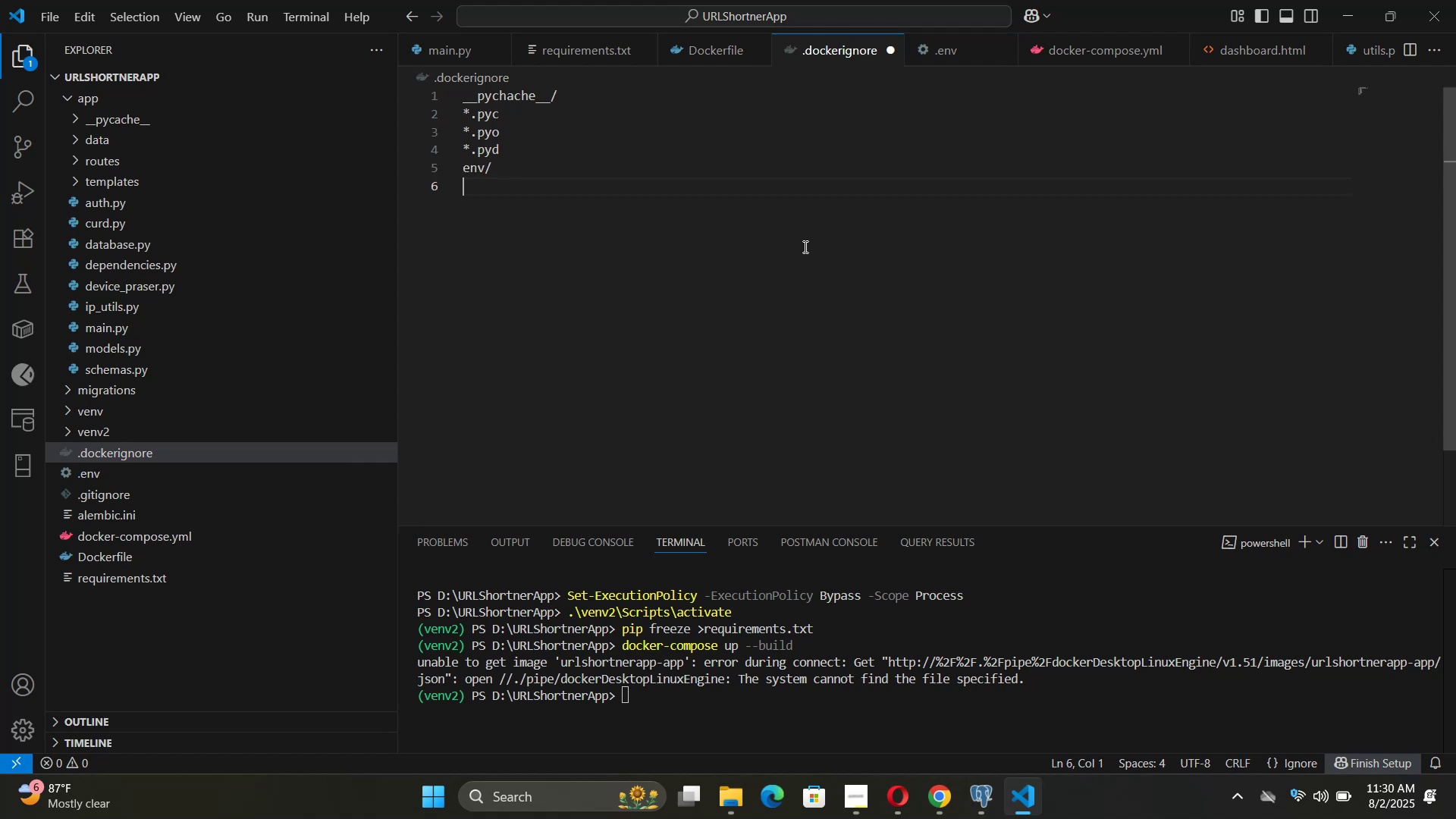 
type(venv/)
 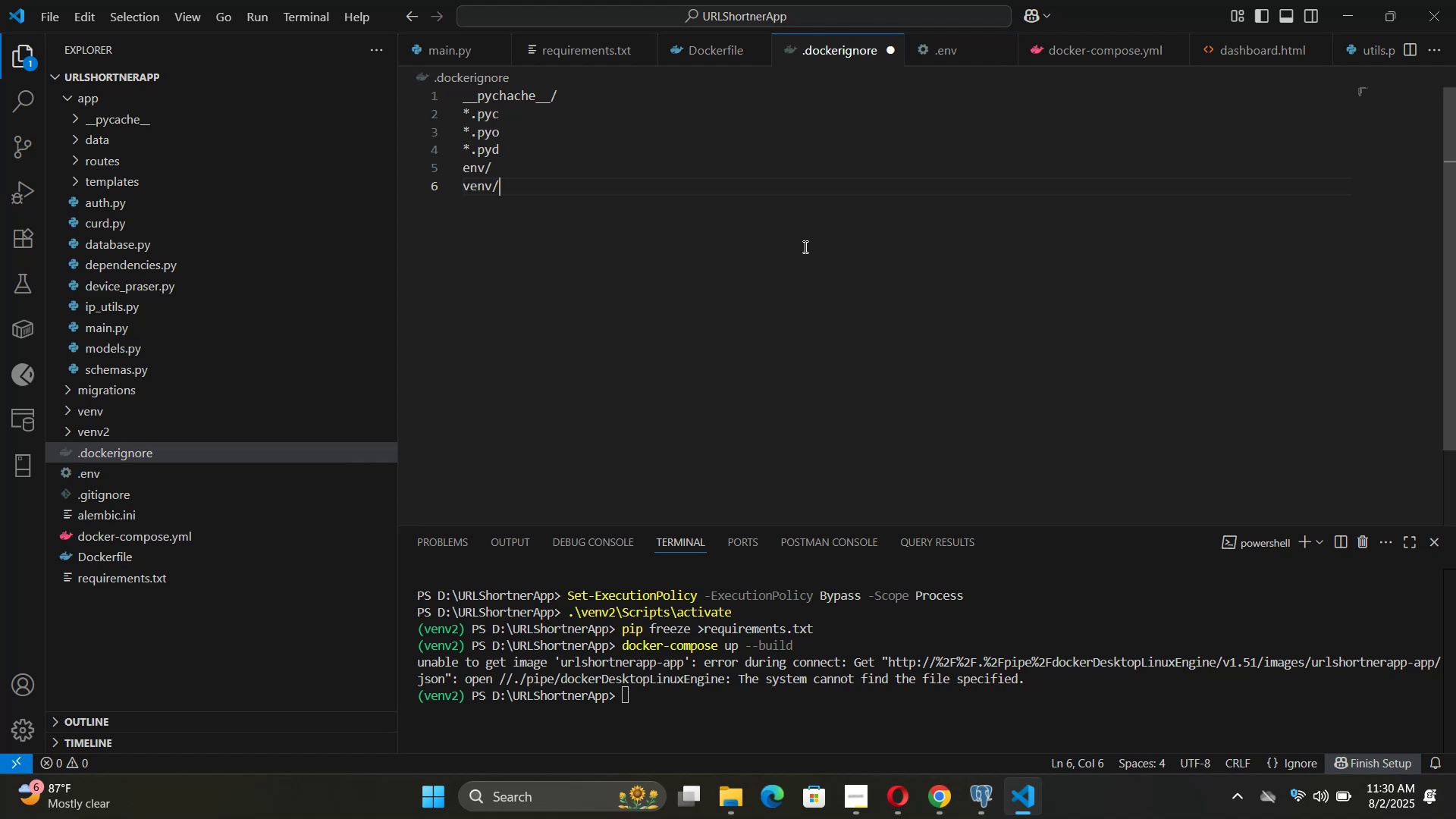 
key(Enter)
 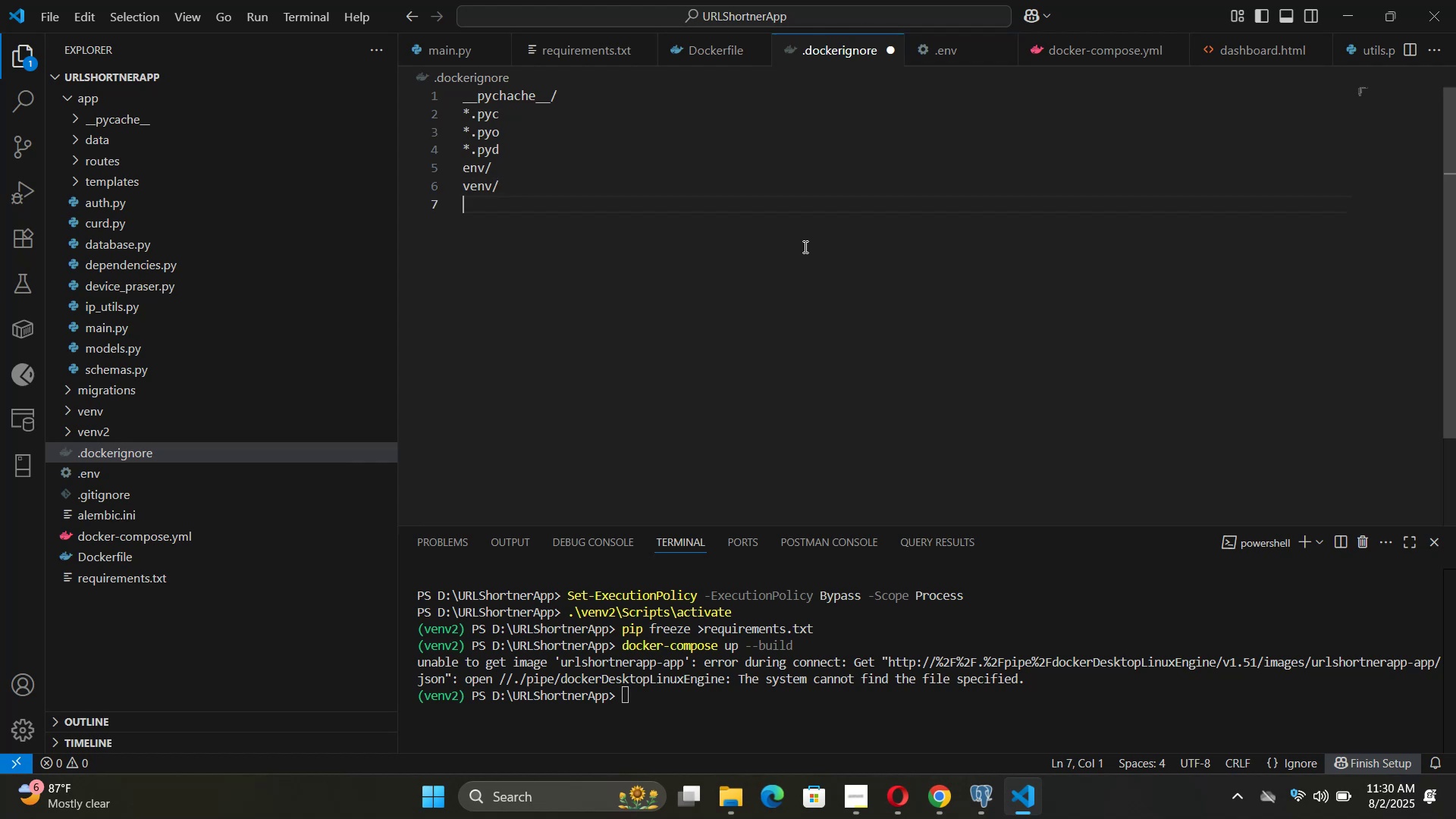 
type(.git/)
 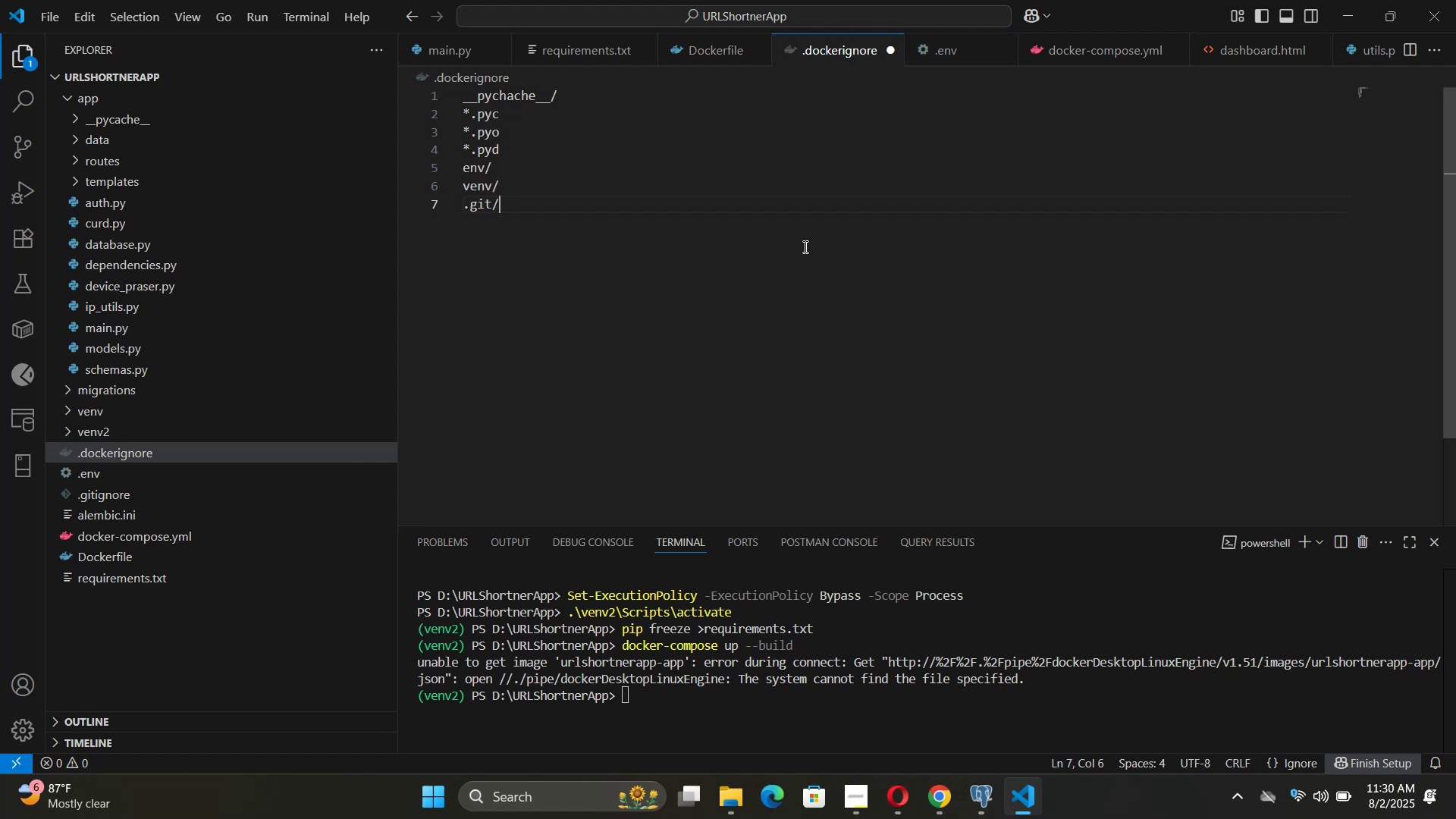 
key(Enter)
 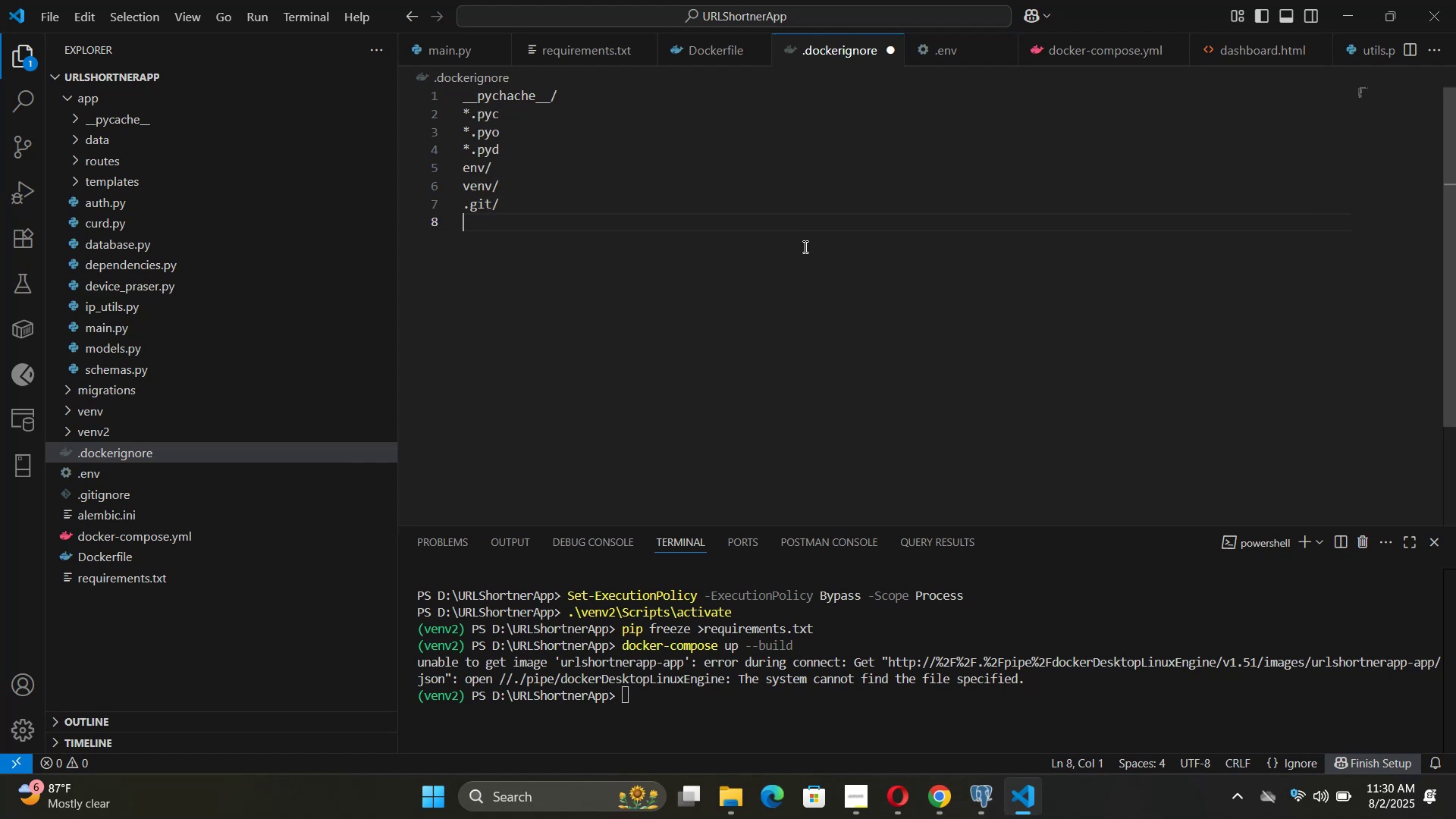 
type(git)
 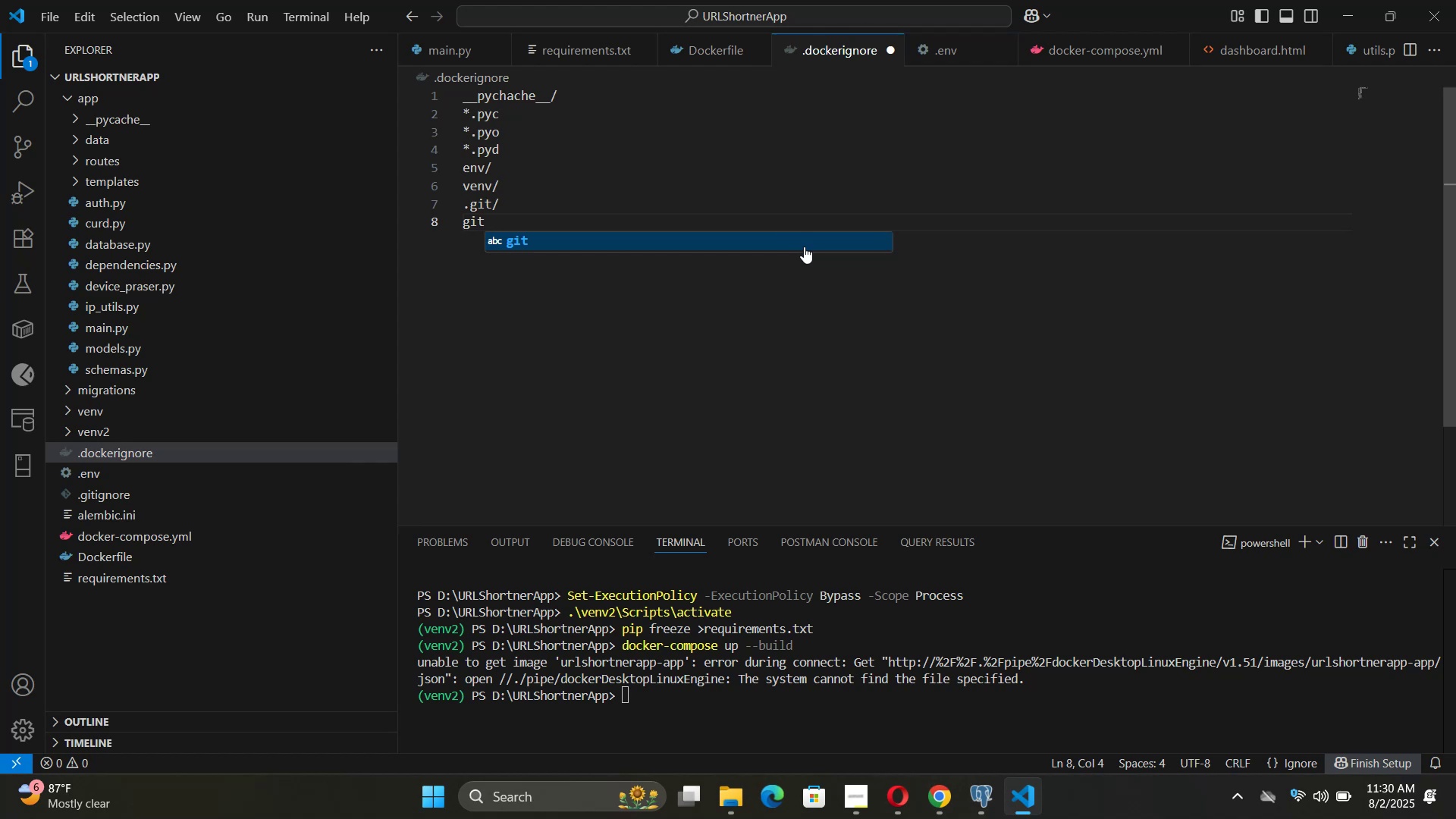 
type(ignore)
 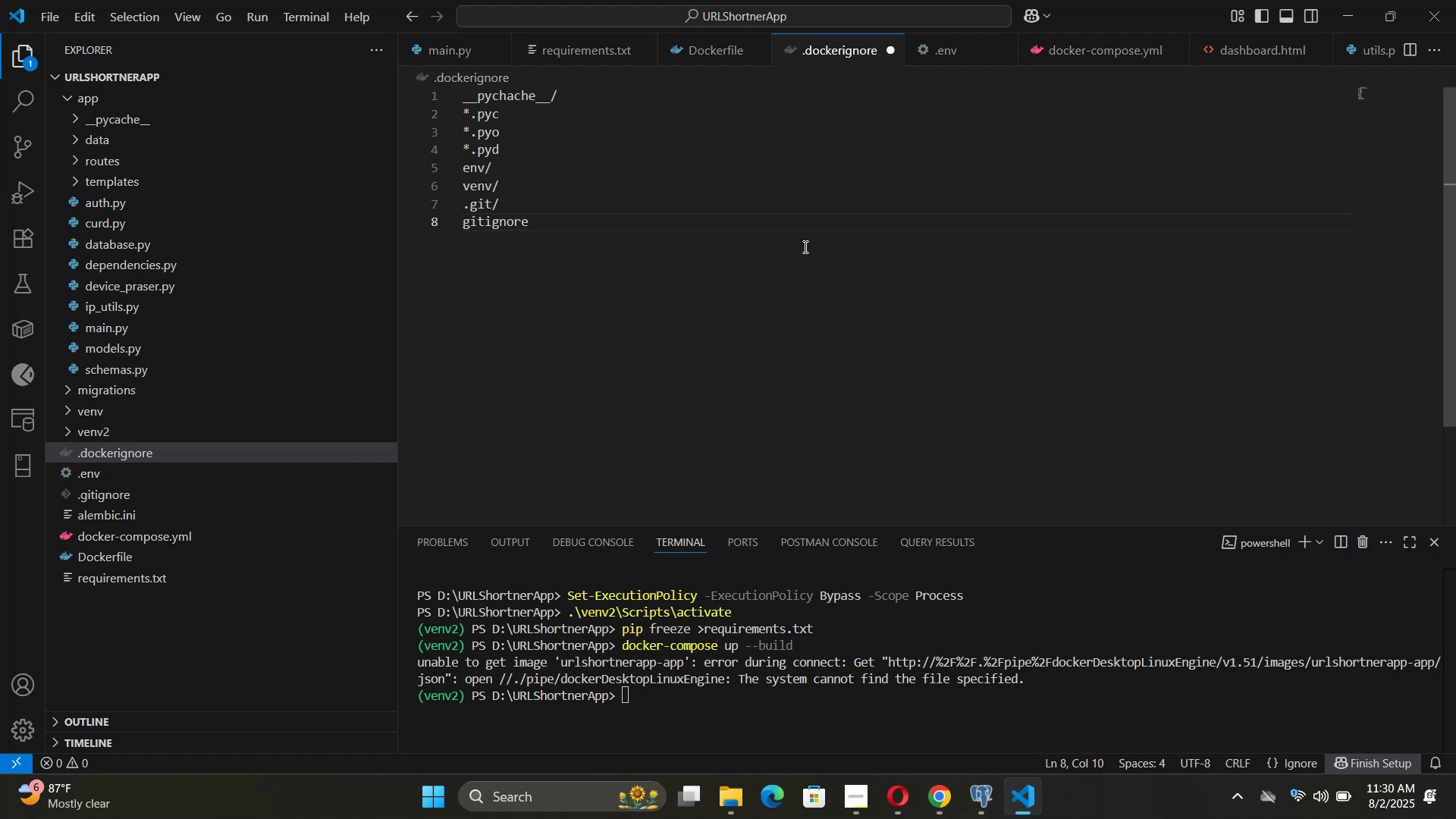 
key(Enter)
 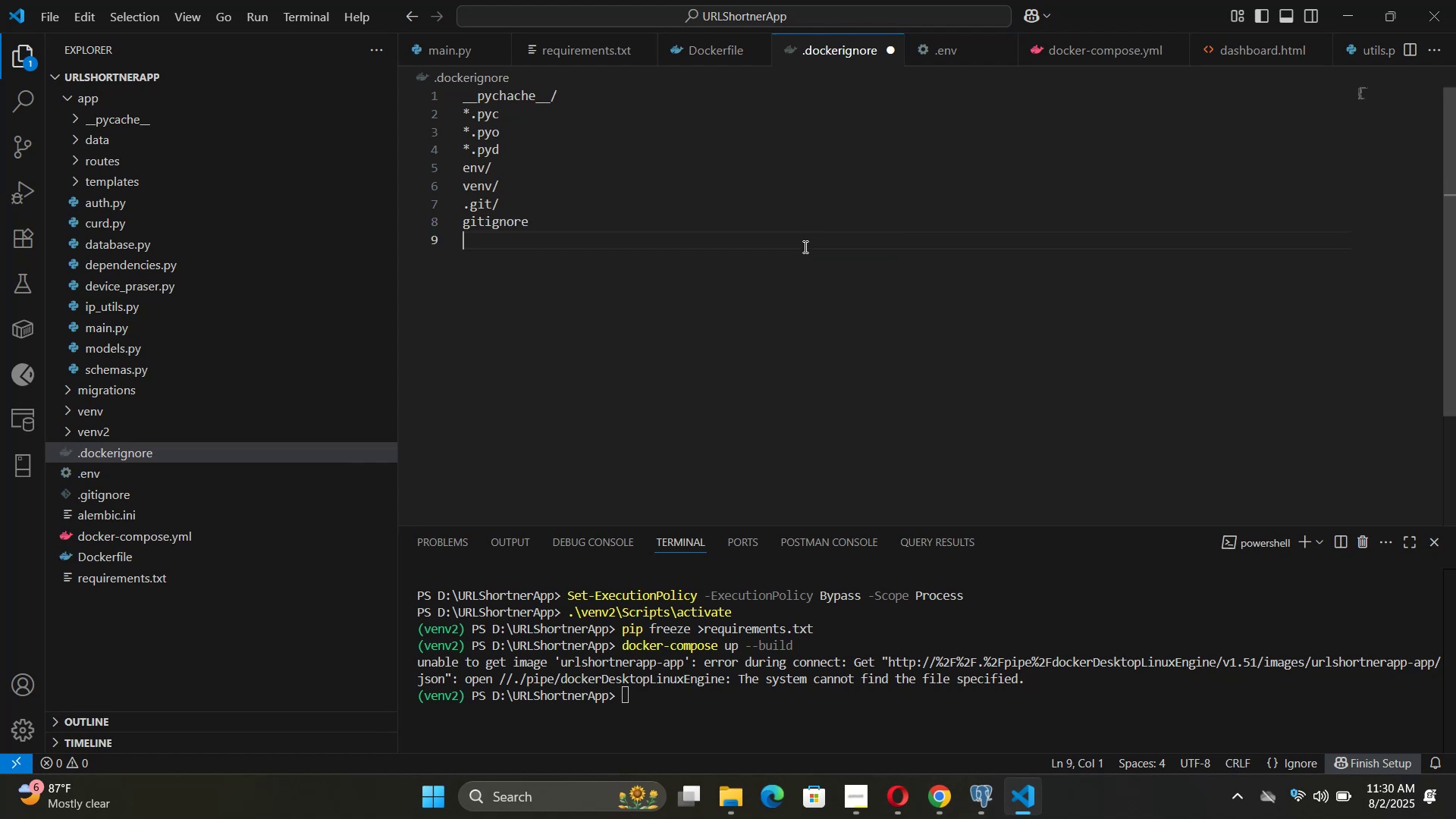 
key(ArrowUp)
 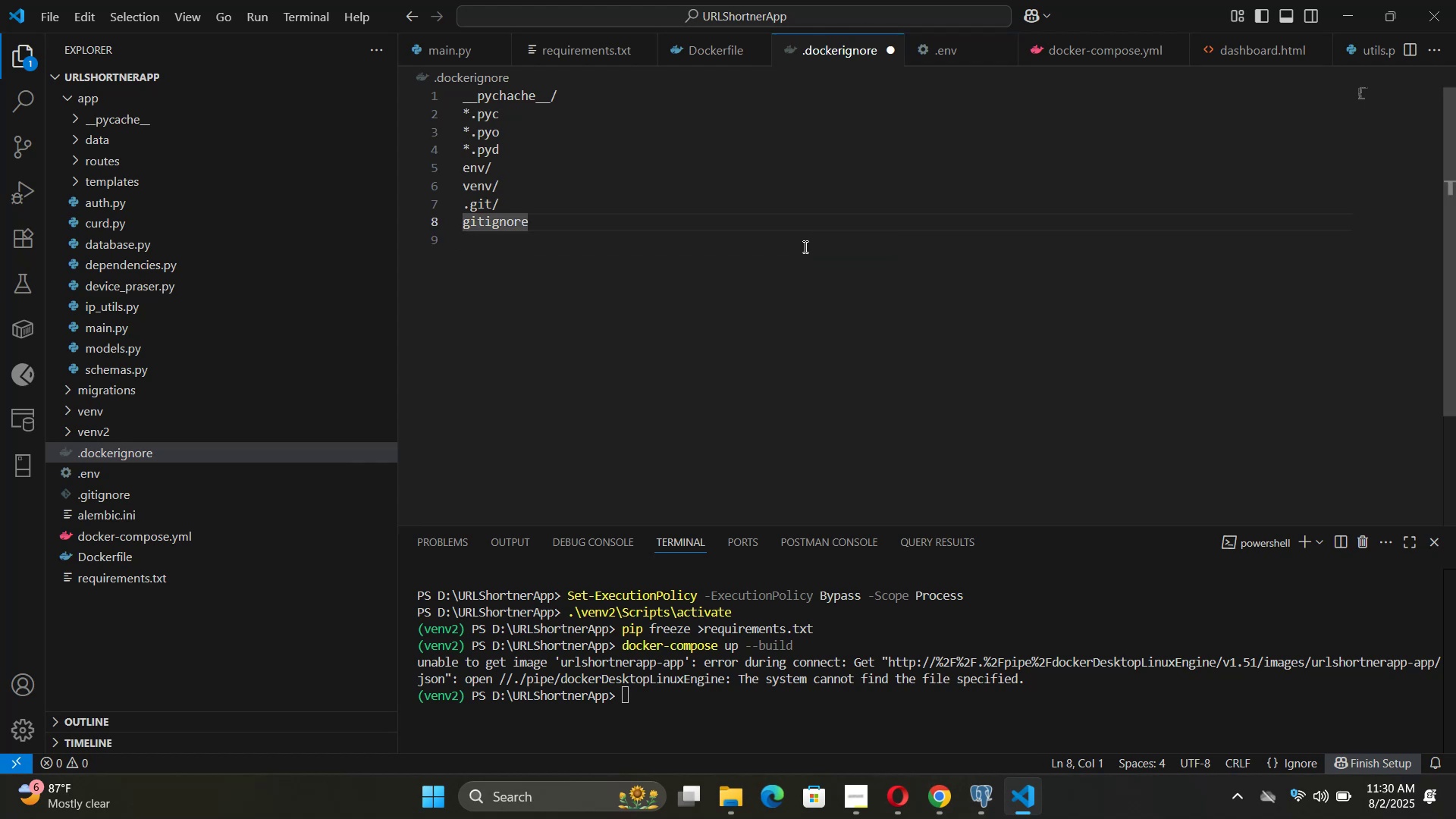 
key(Period)
 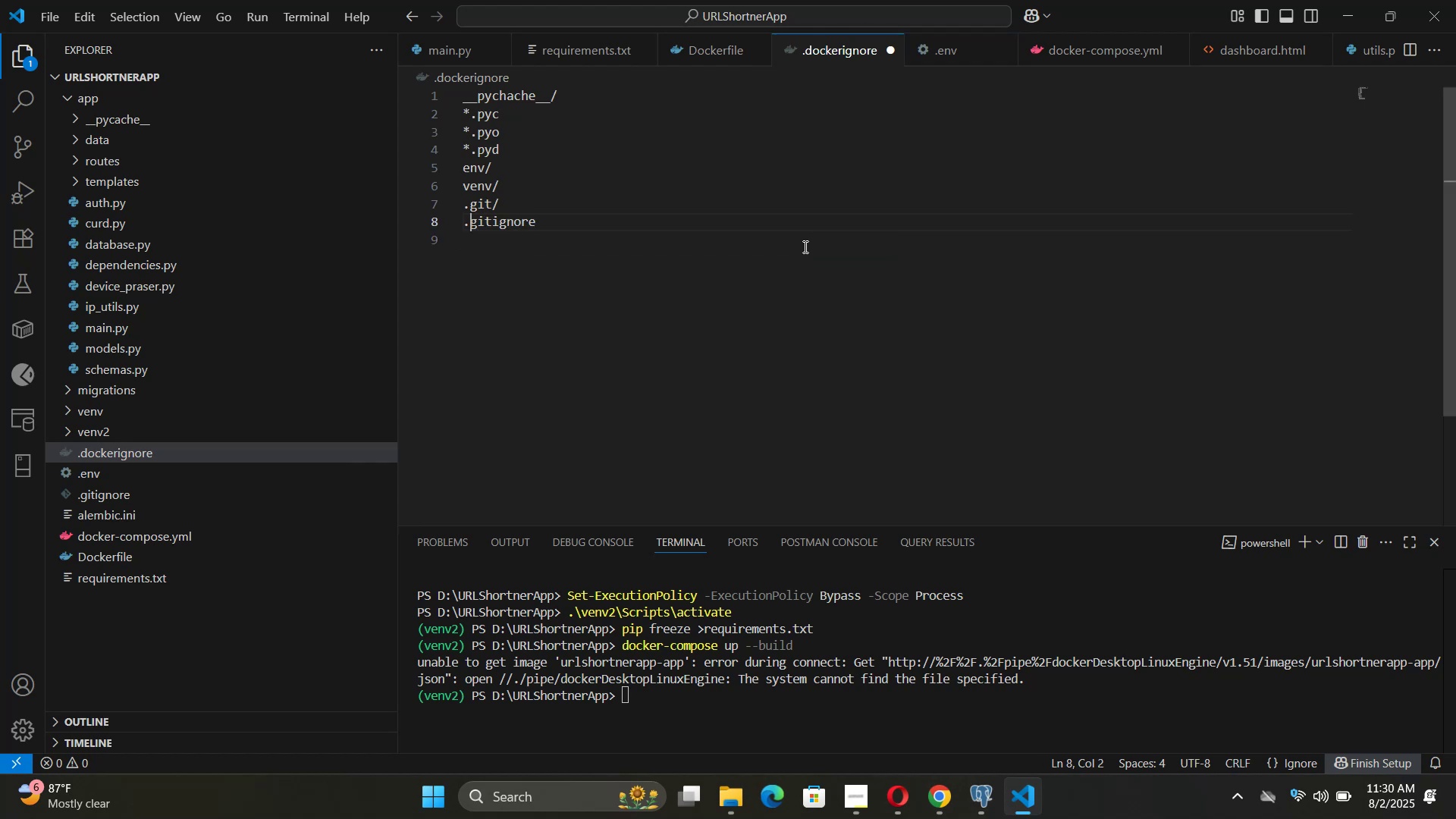 
key(ArrowDown)
 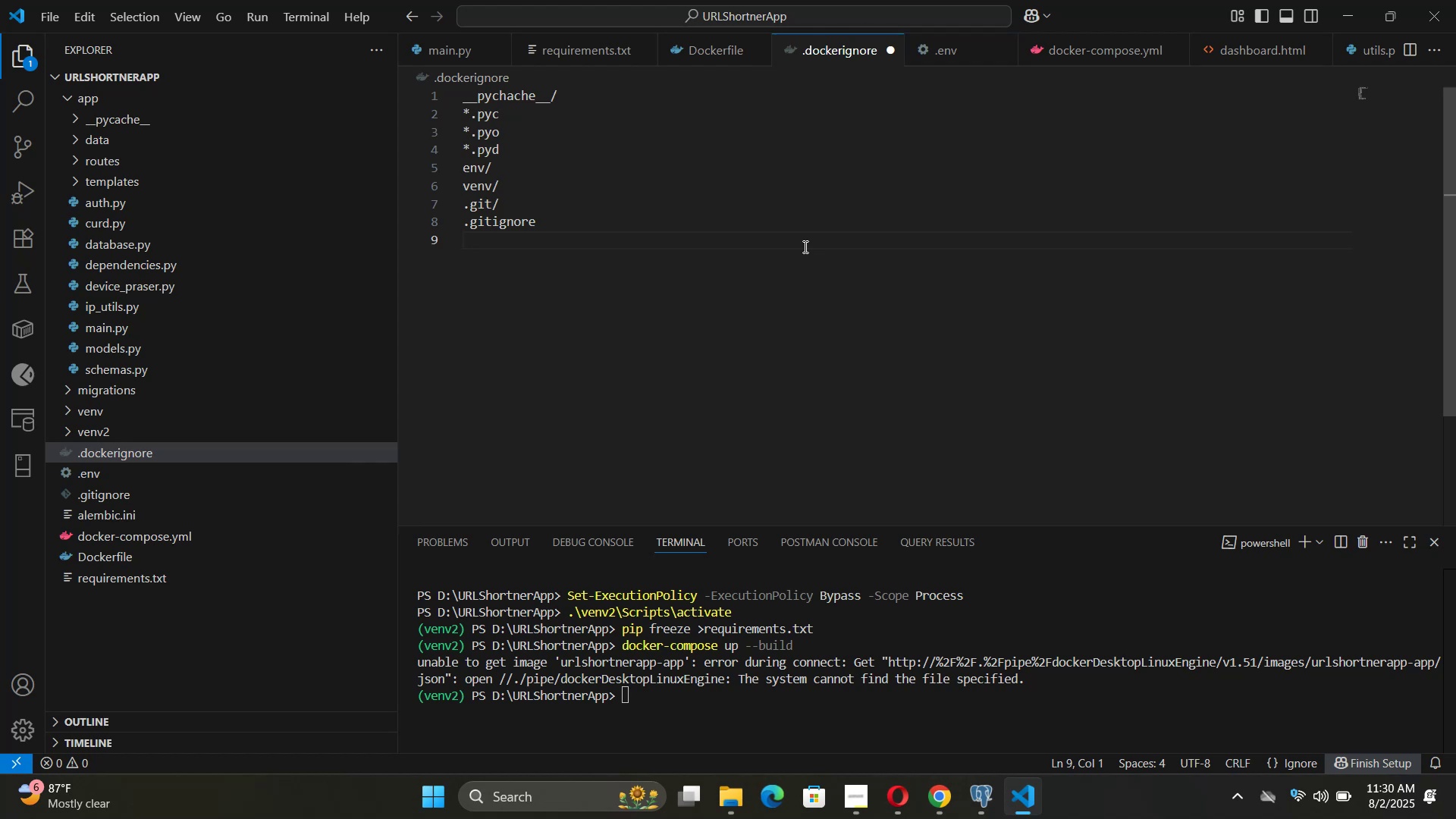 
type(.DS_Store)
 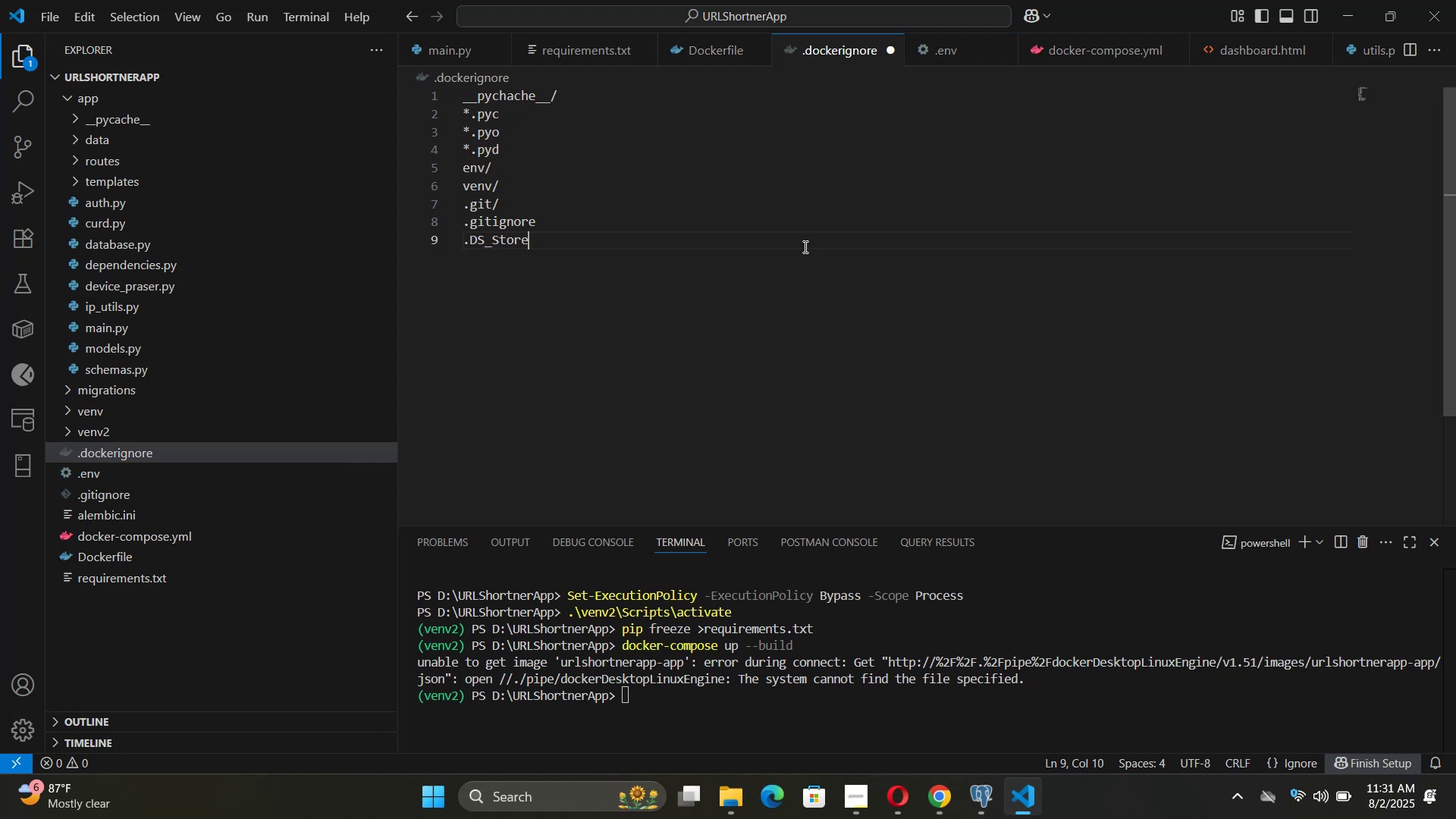 
key(Enter)
 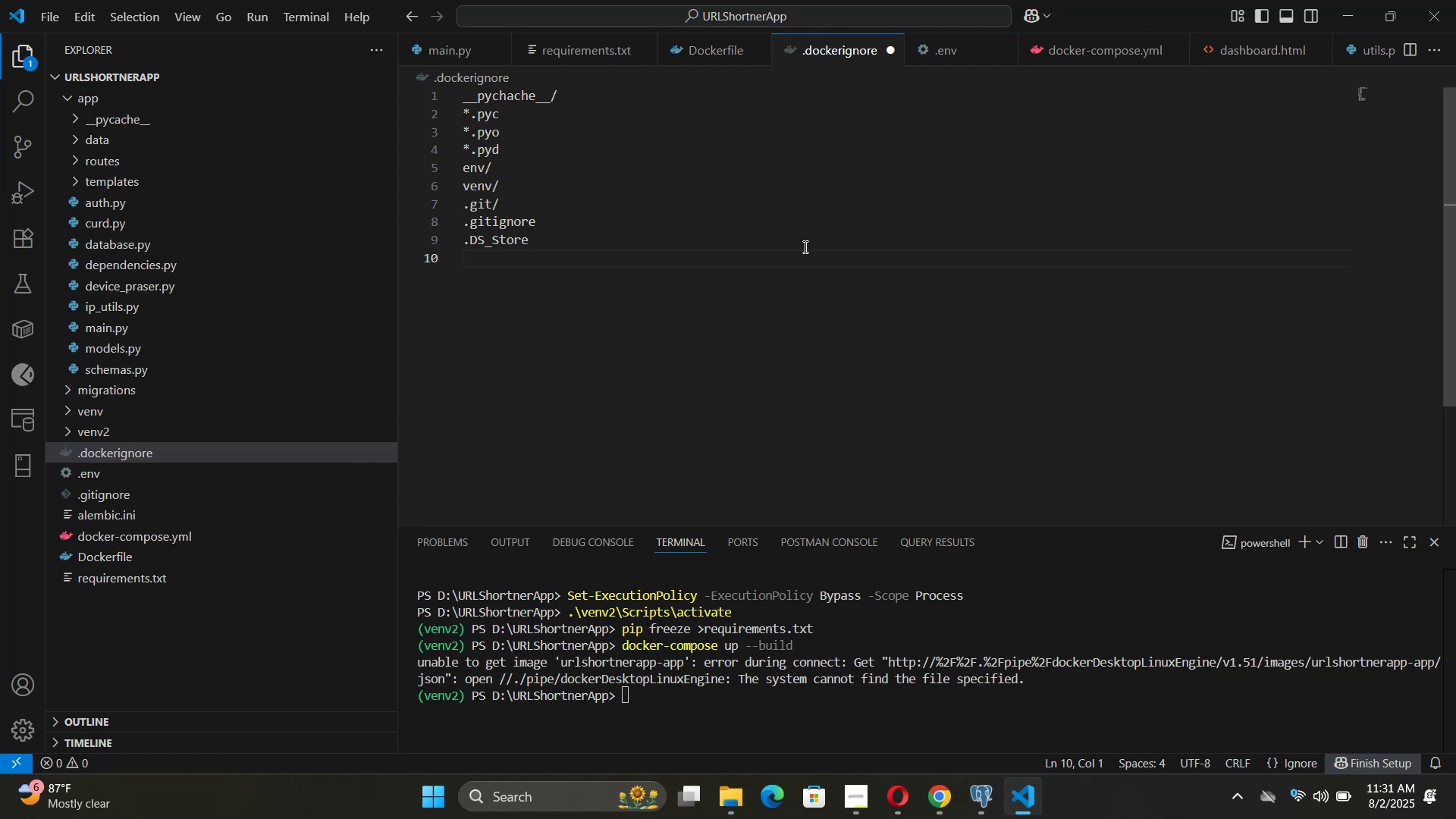 
type(*.db)
 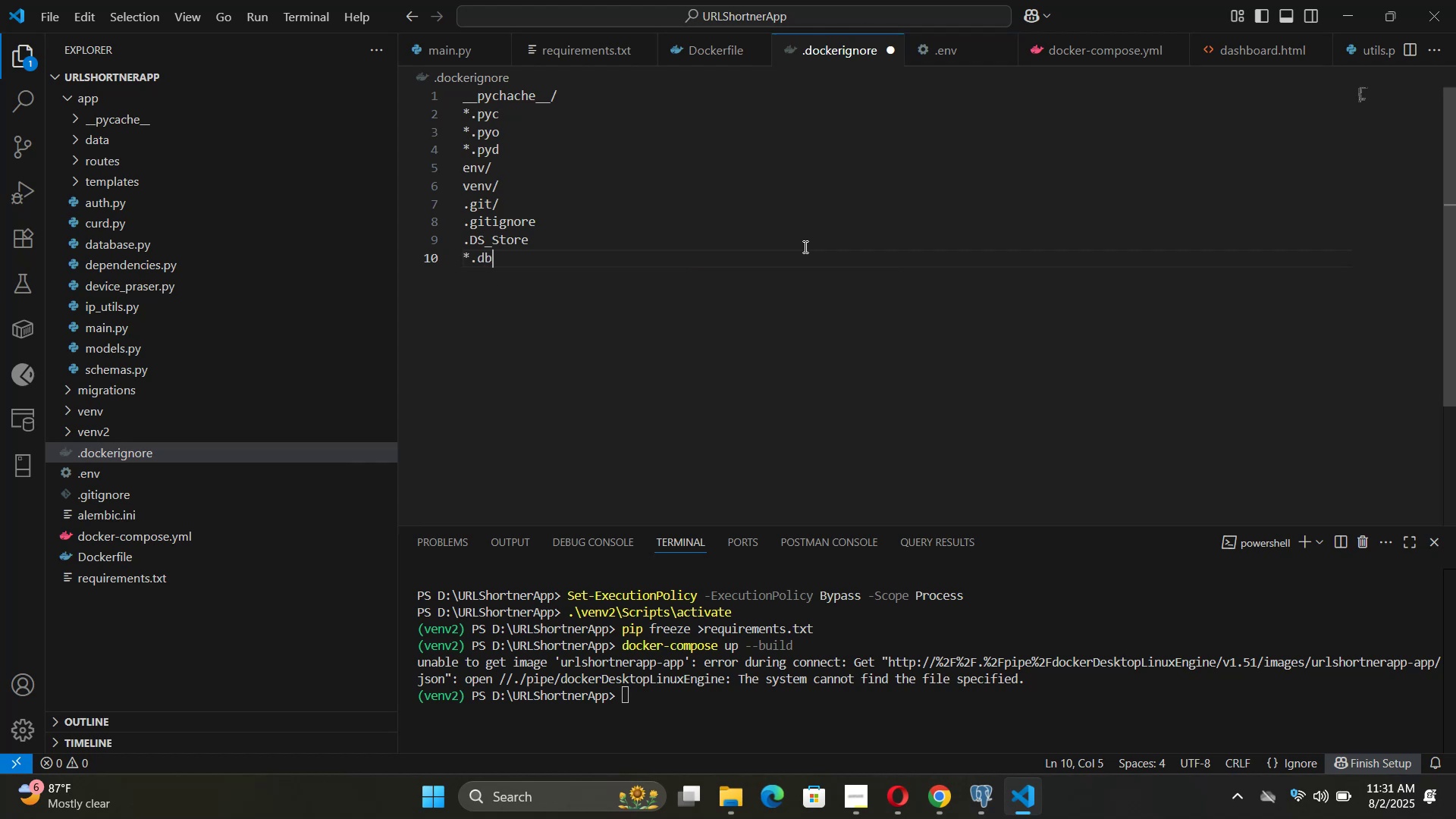 
key(Enter)
 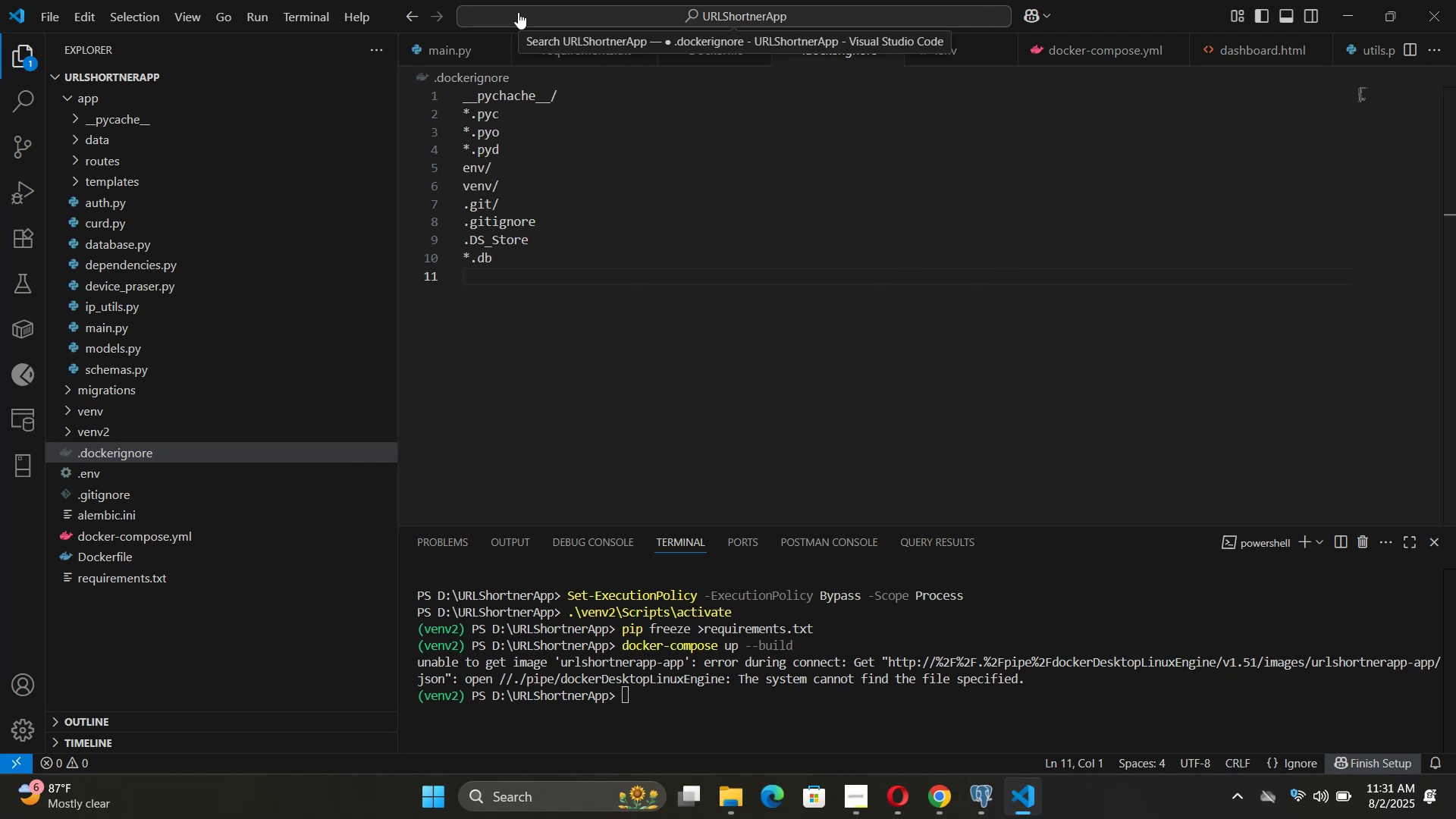 
wait(8.26)
 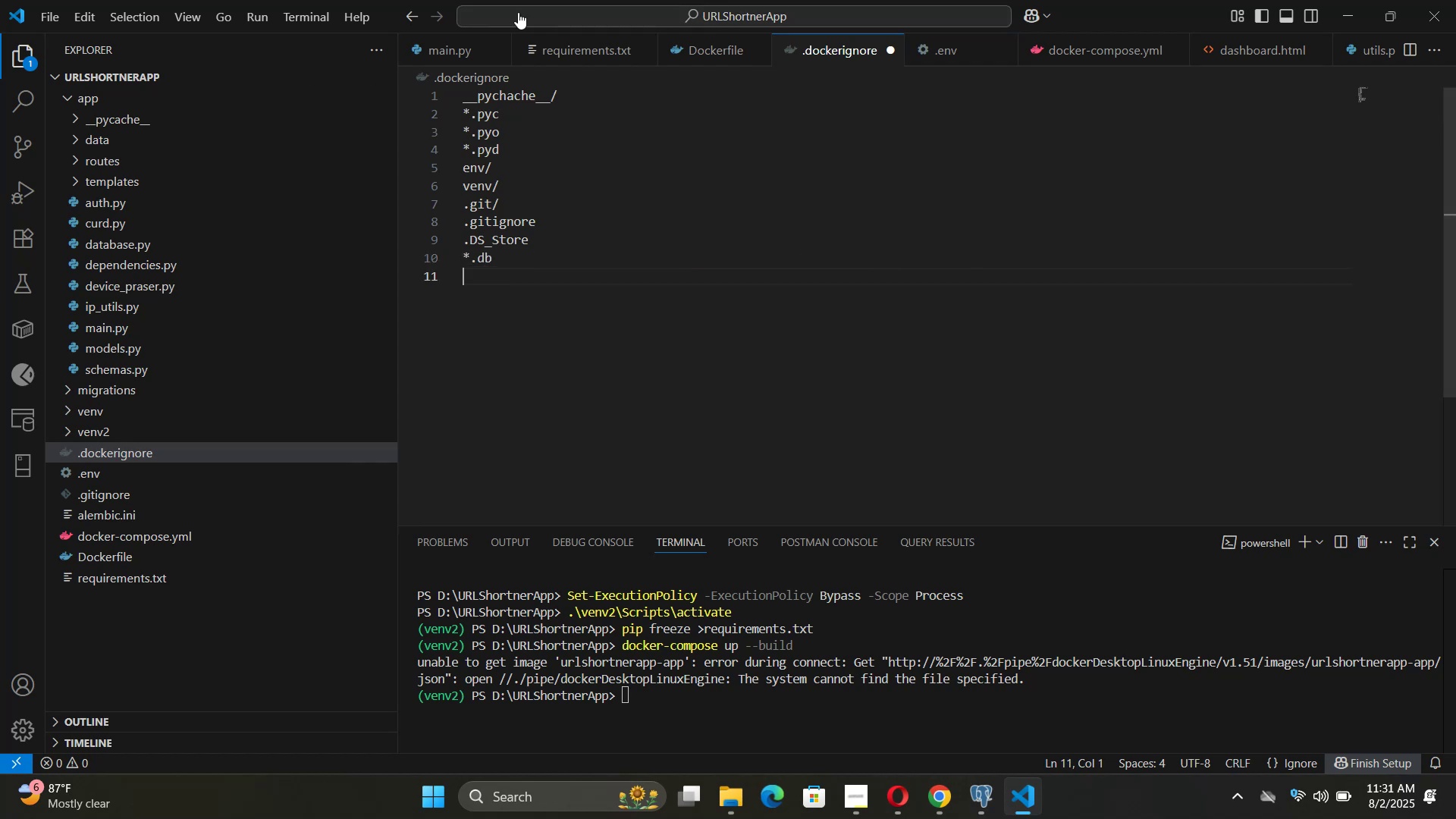 
key(Control+S)
 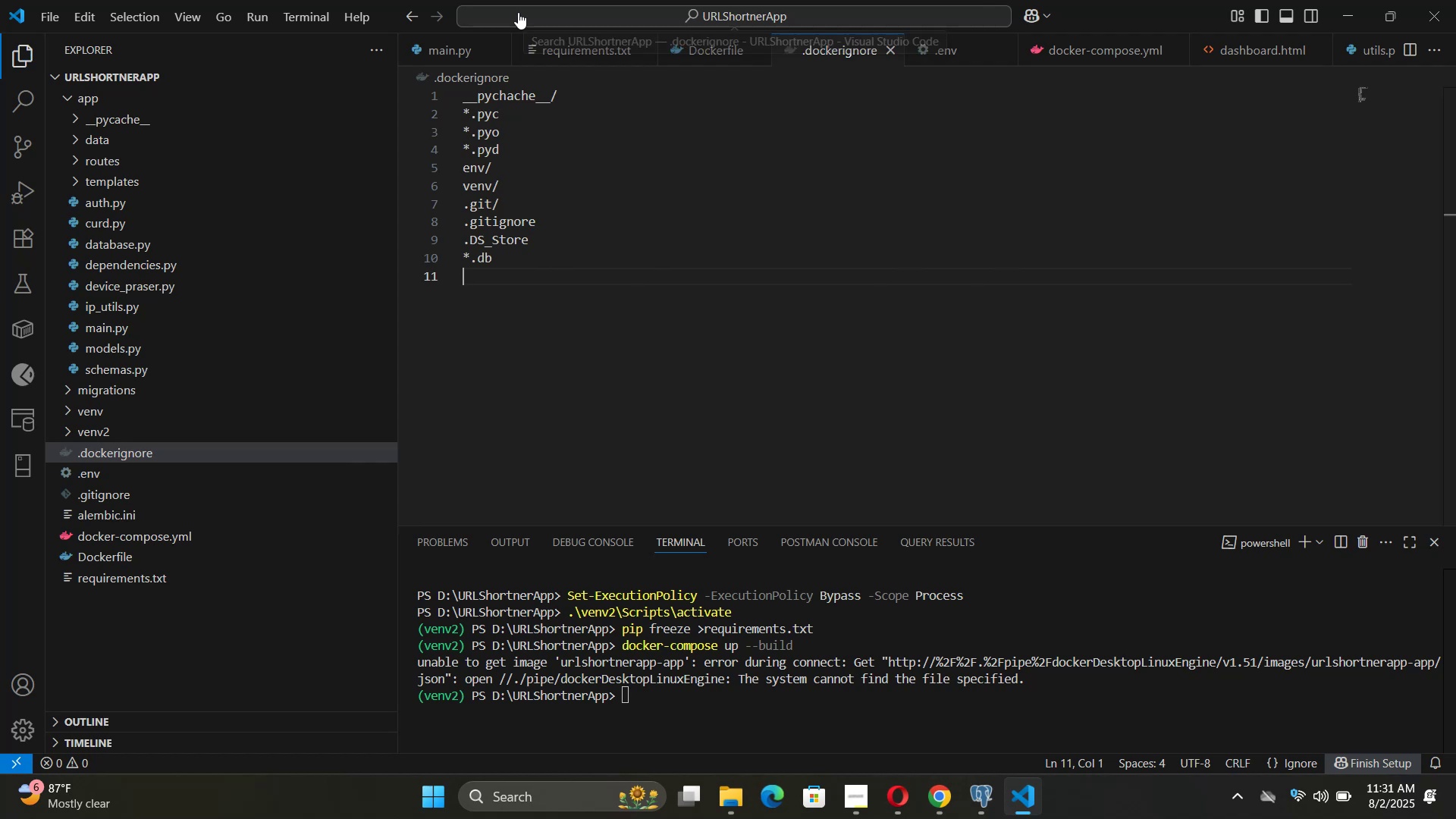 
key(Control+S)
 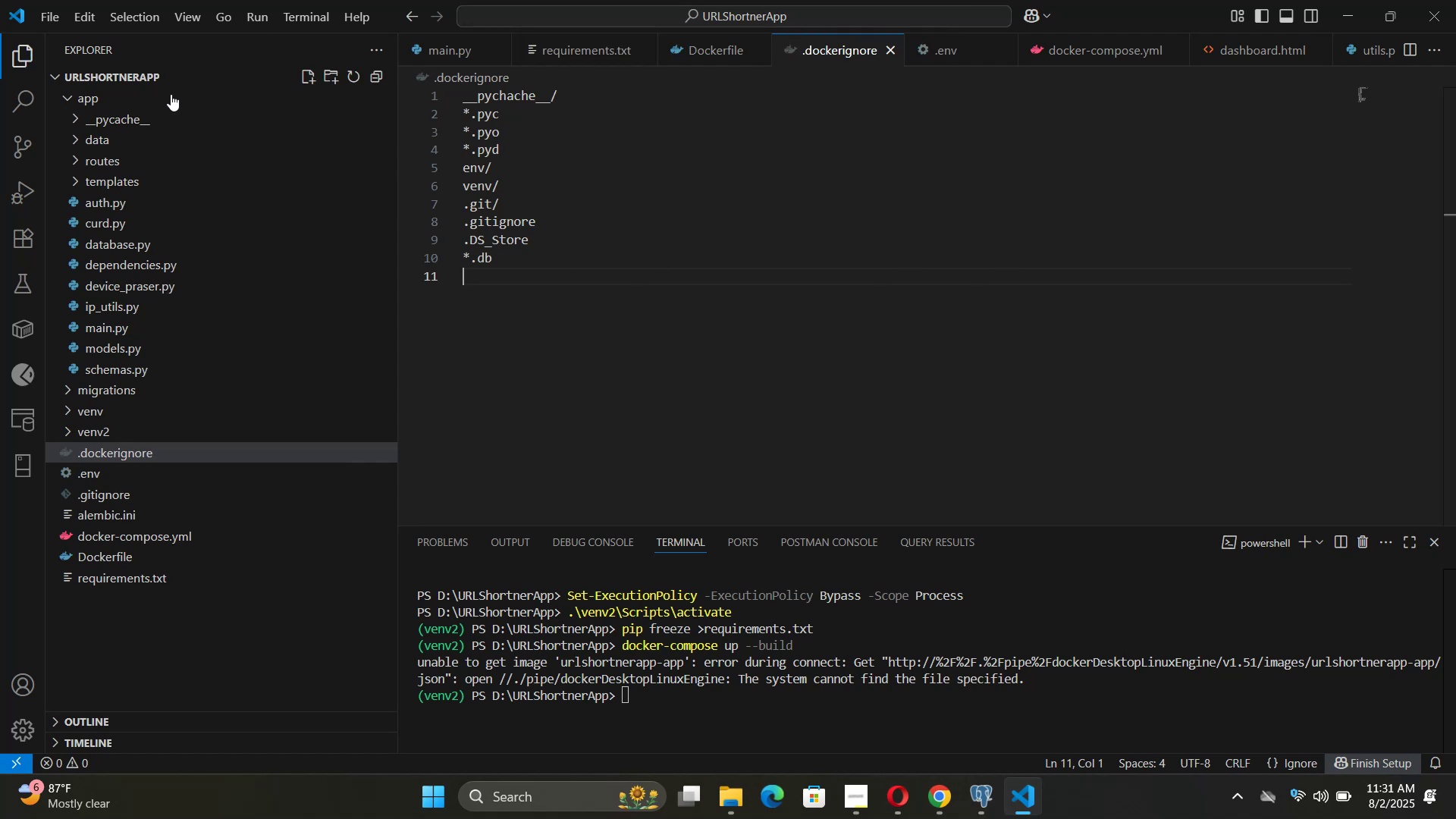 
left_click([166, 99])
 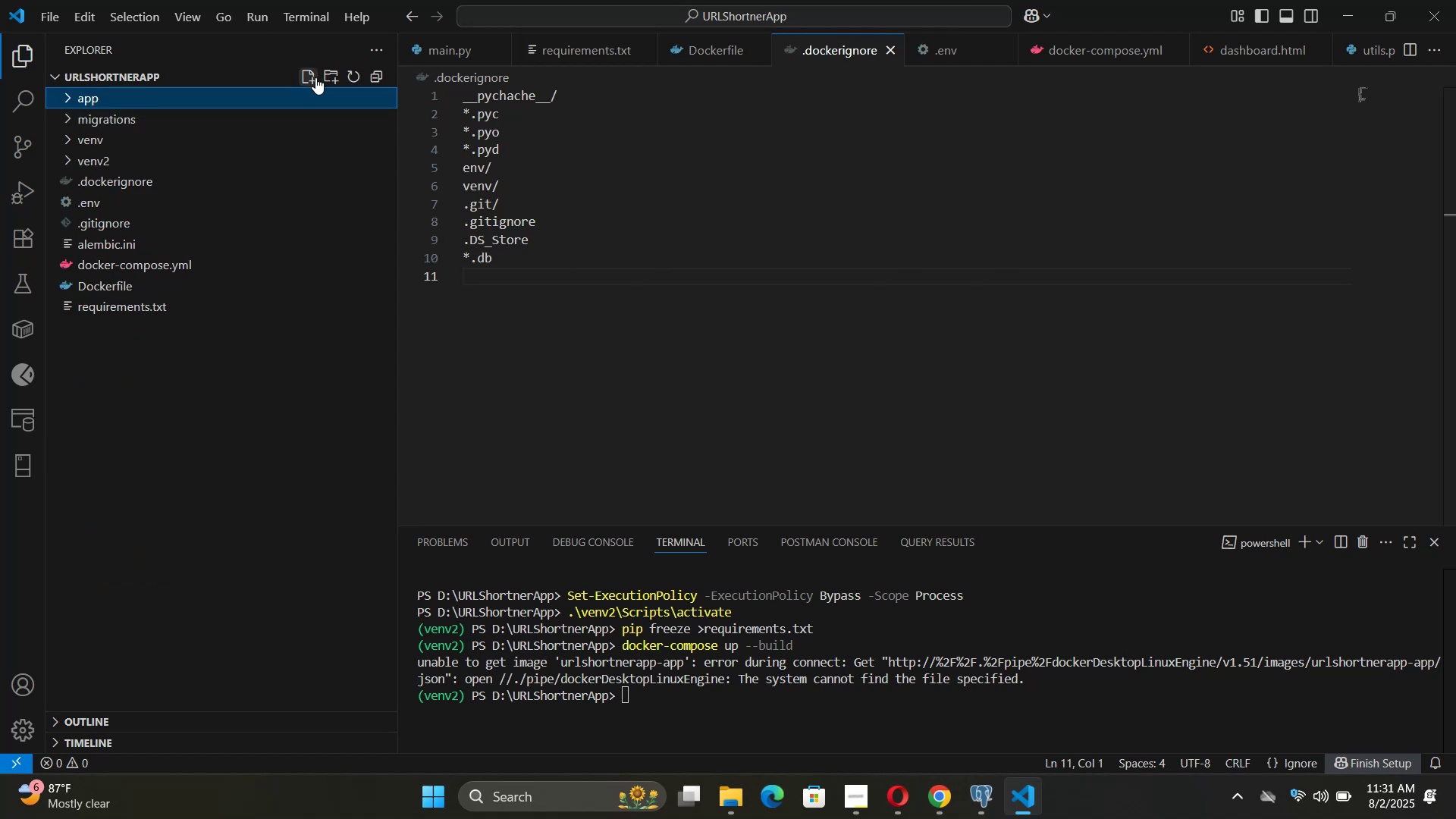 
left_click([315, 77])
 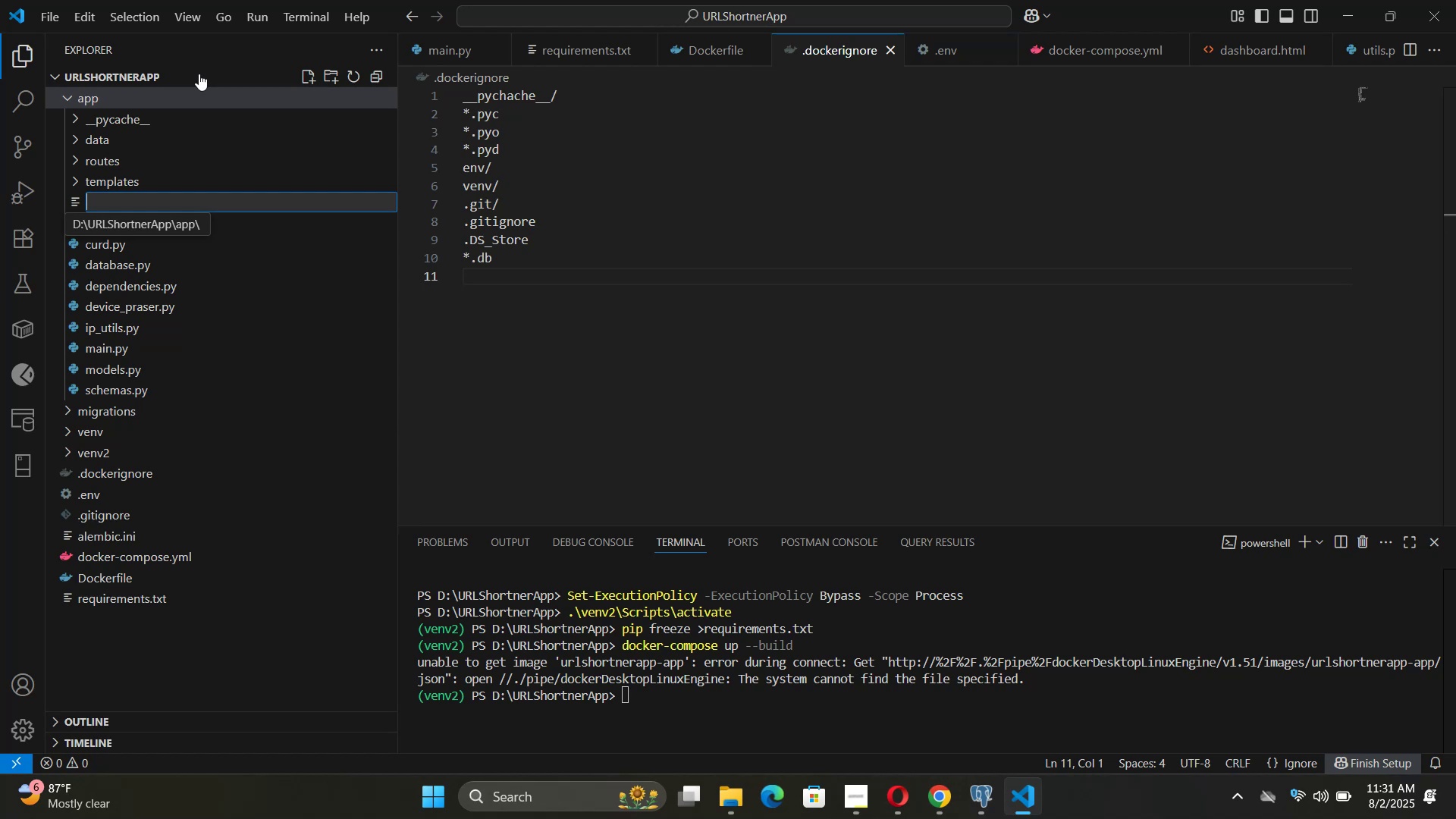 
left_click([180, 80])
 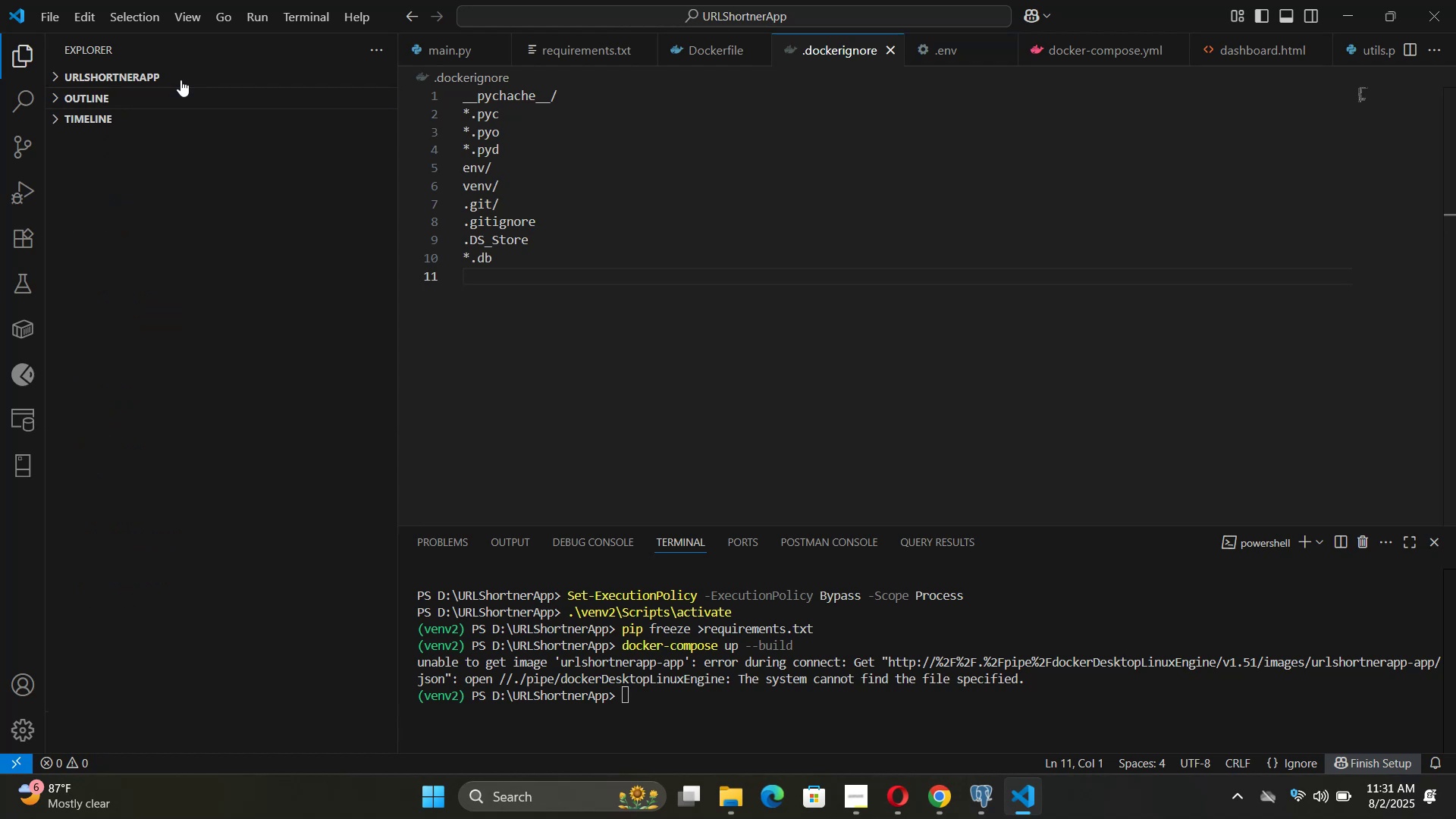 
left_click([180, 80])
 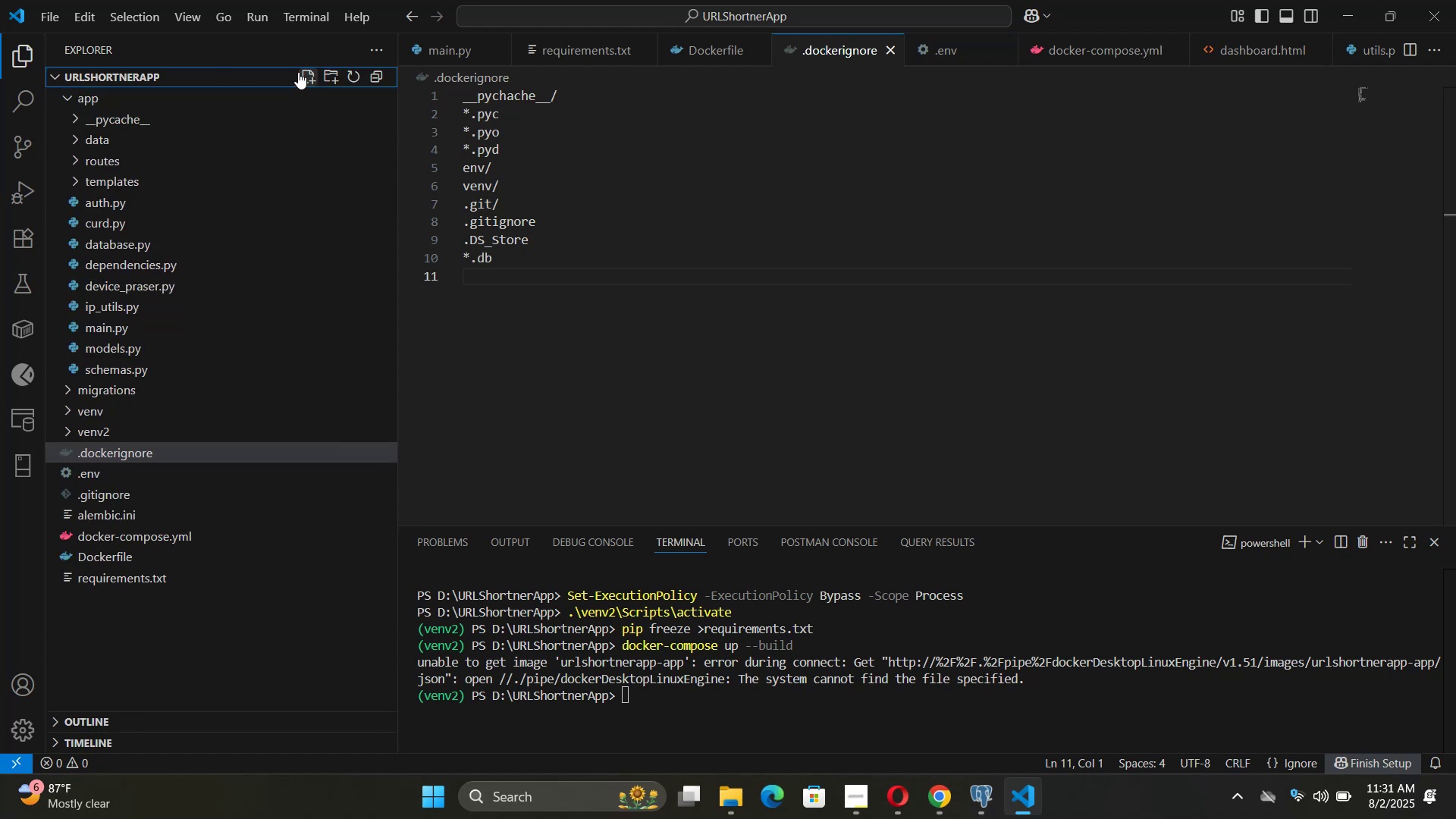 
left_click([307, 75])
 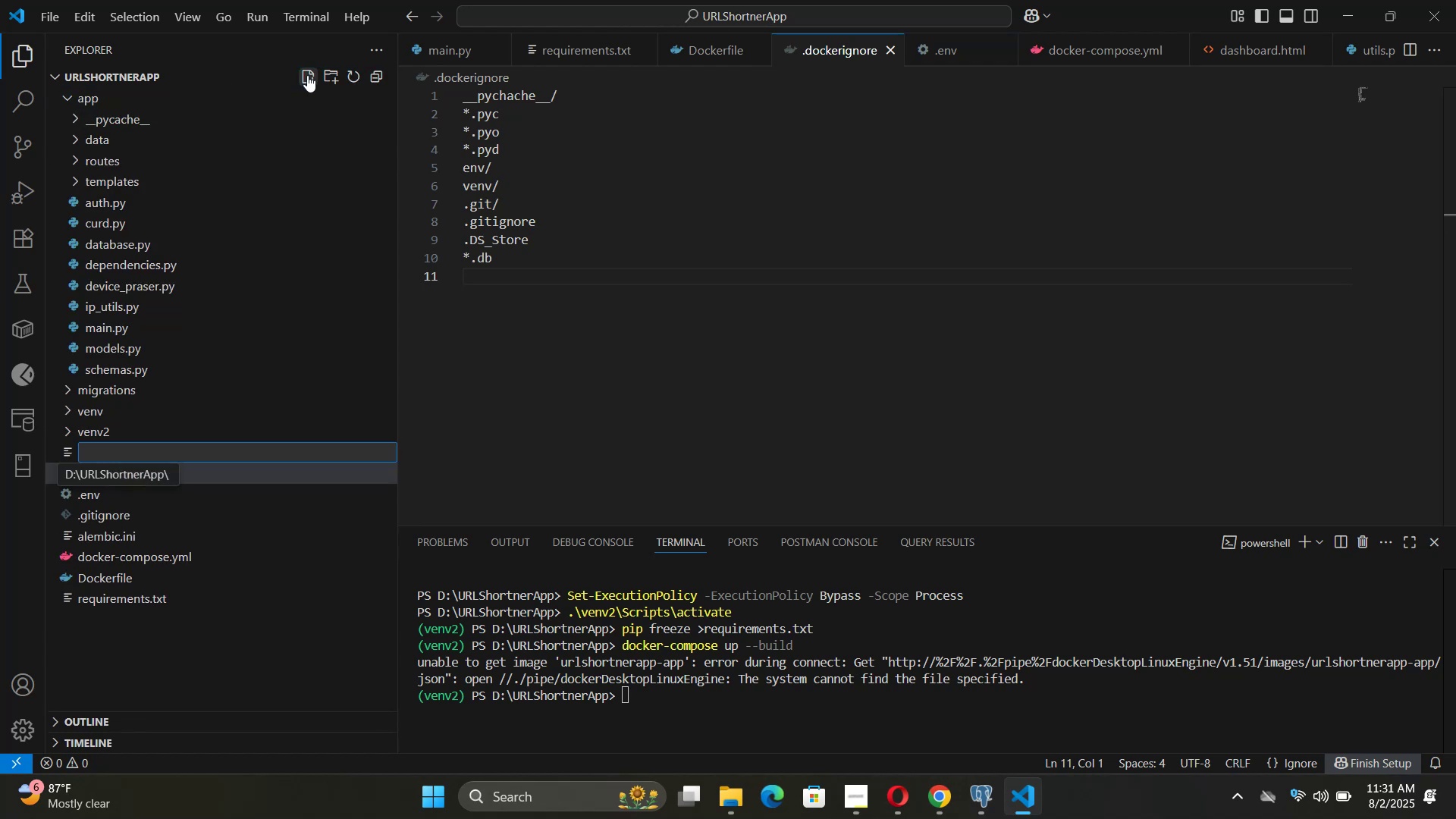 
type(readme.md)
 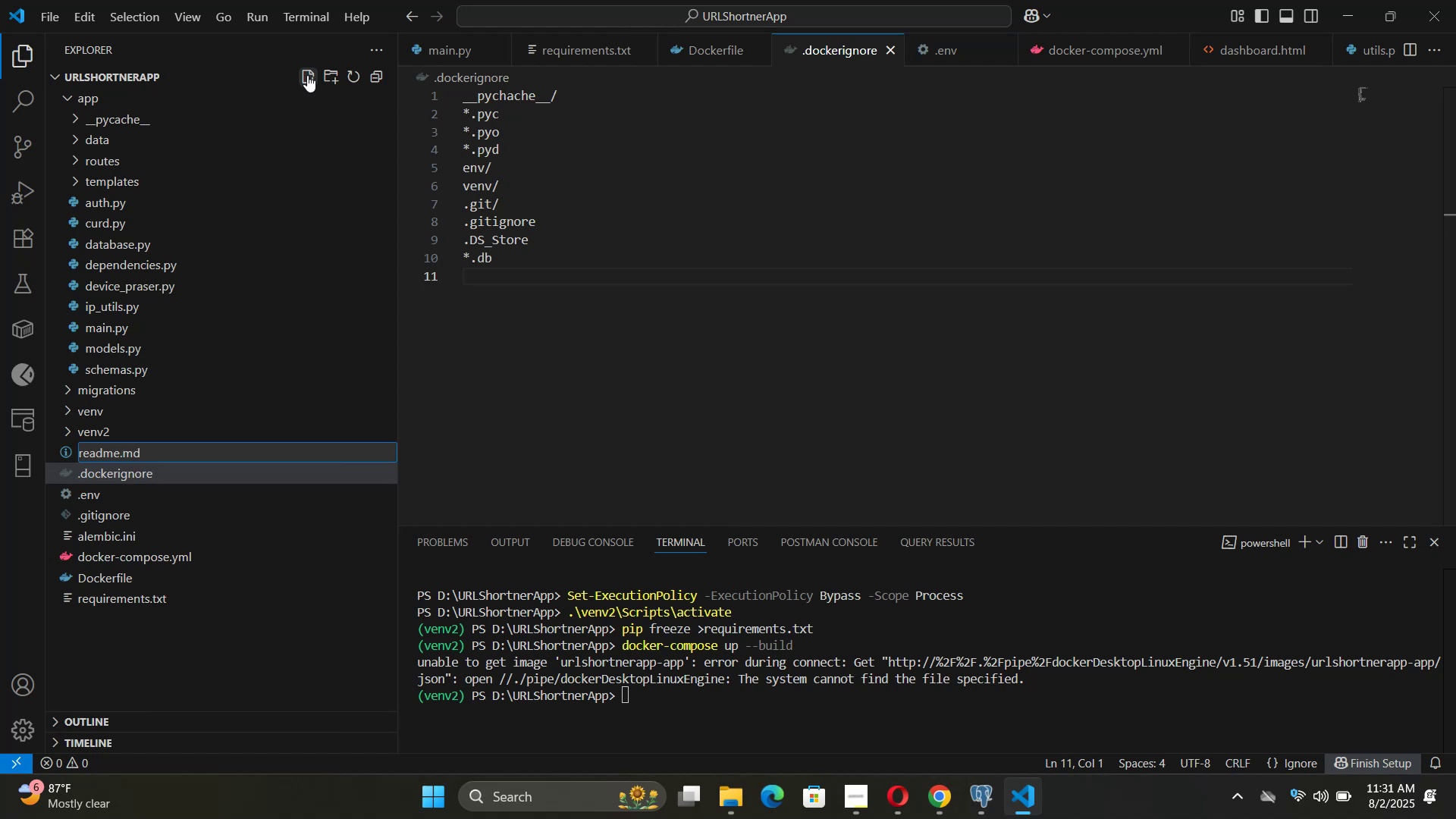 
key(Enter)
 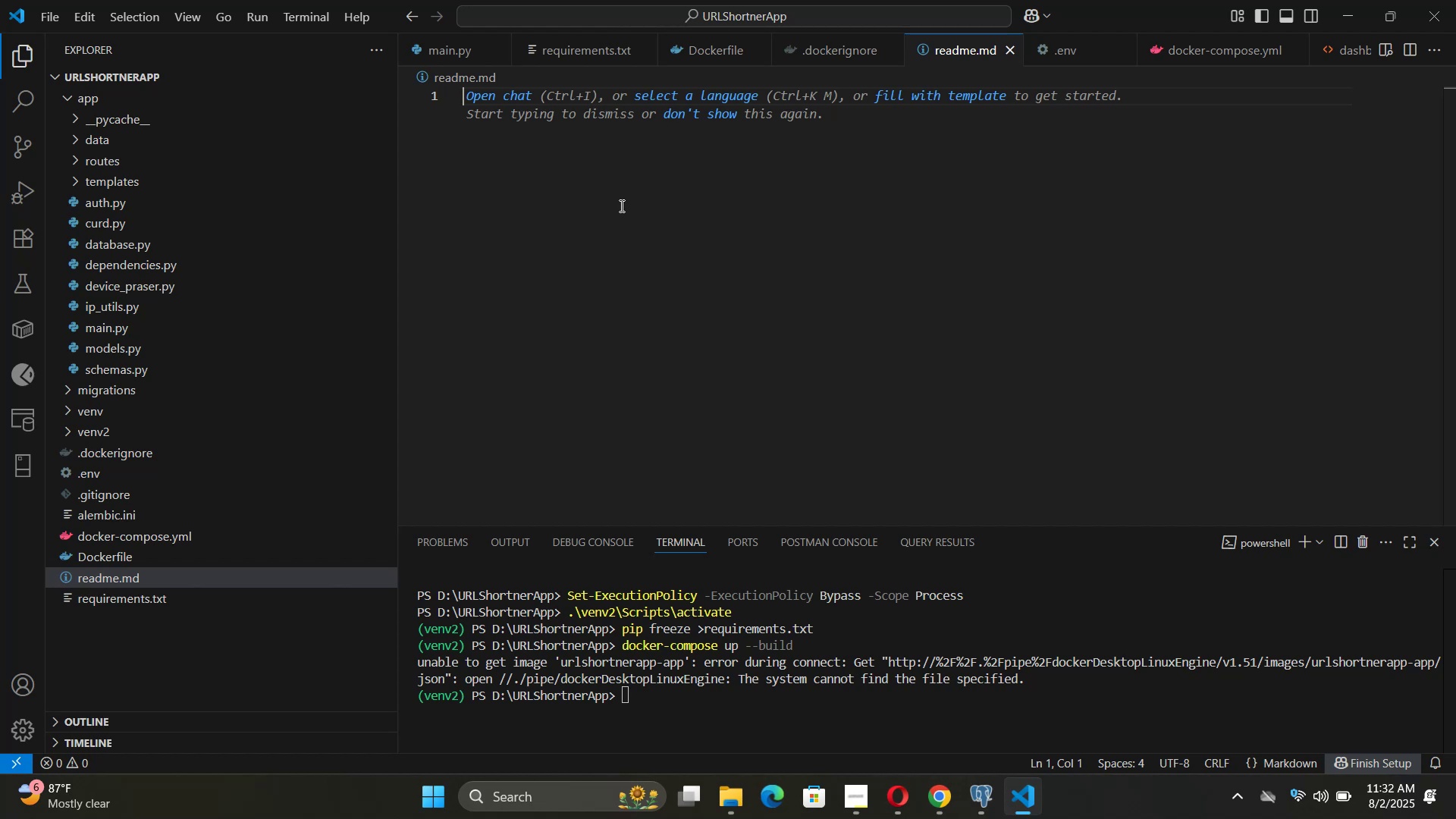 
wait(31.29)
 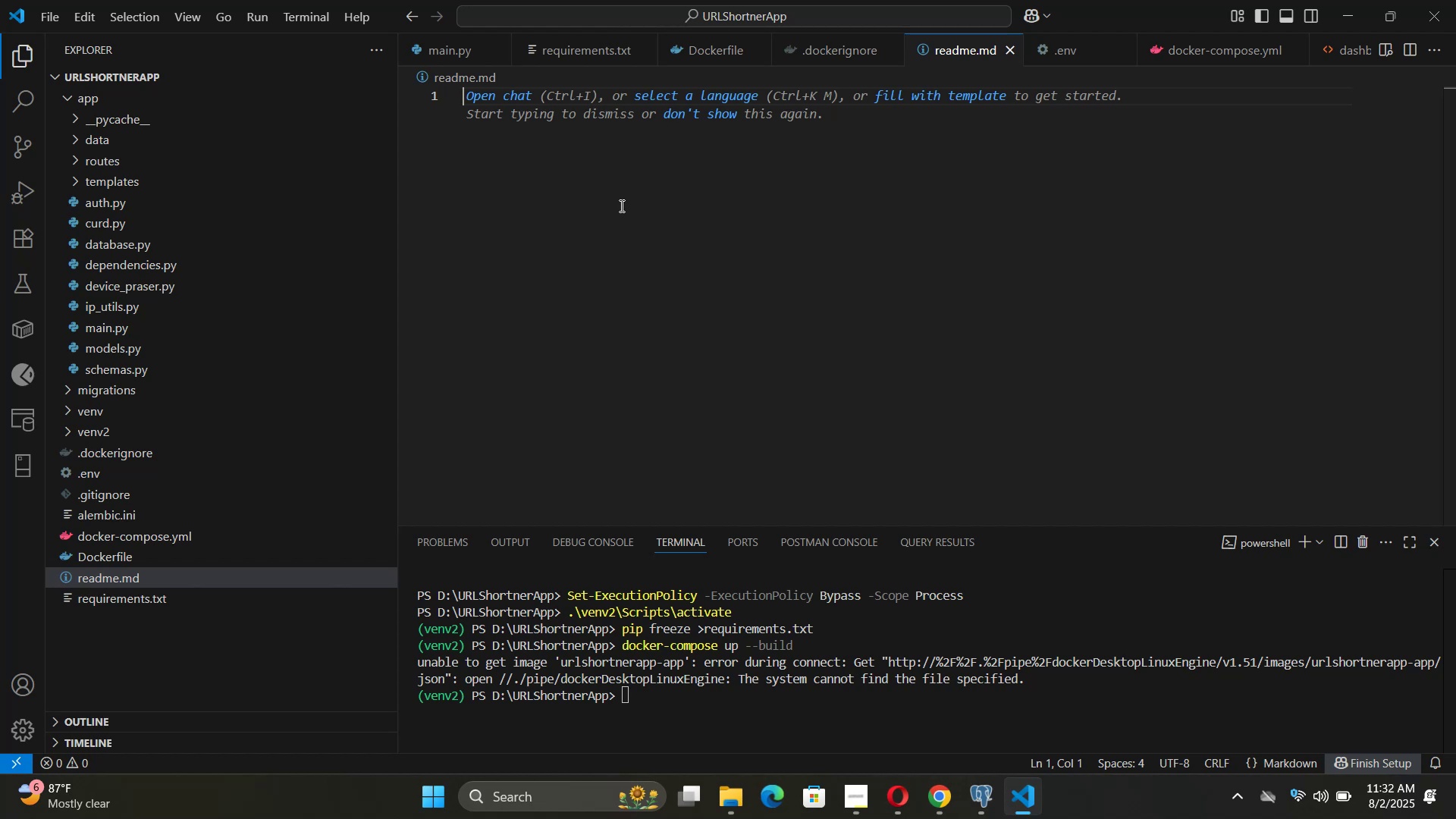 
hold_key(key=ShiftRight, duration=1.51)
 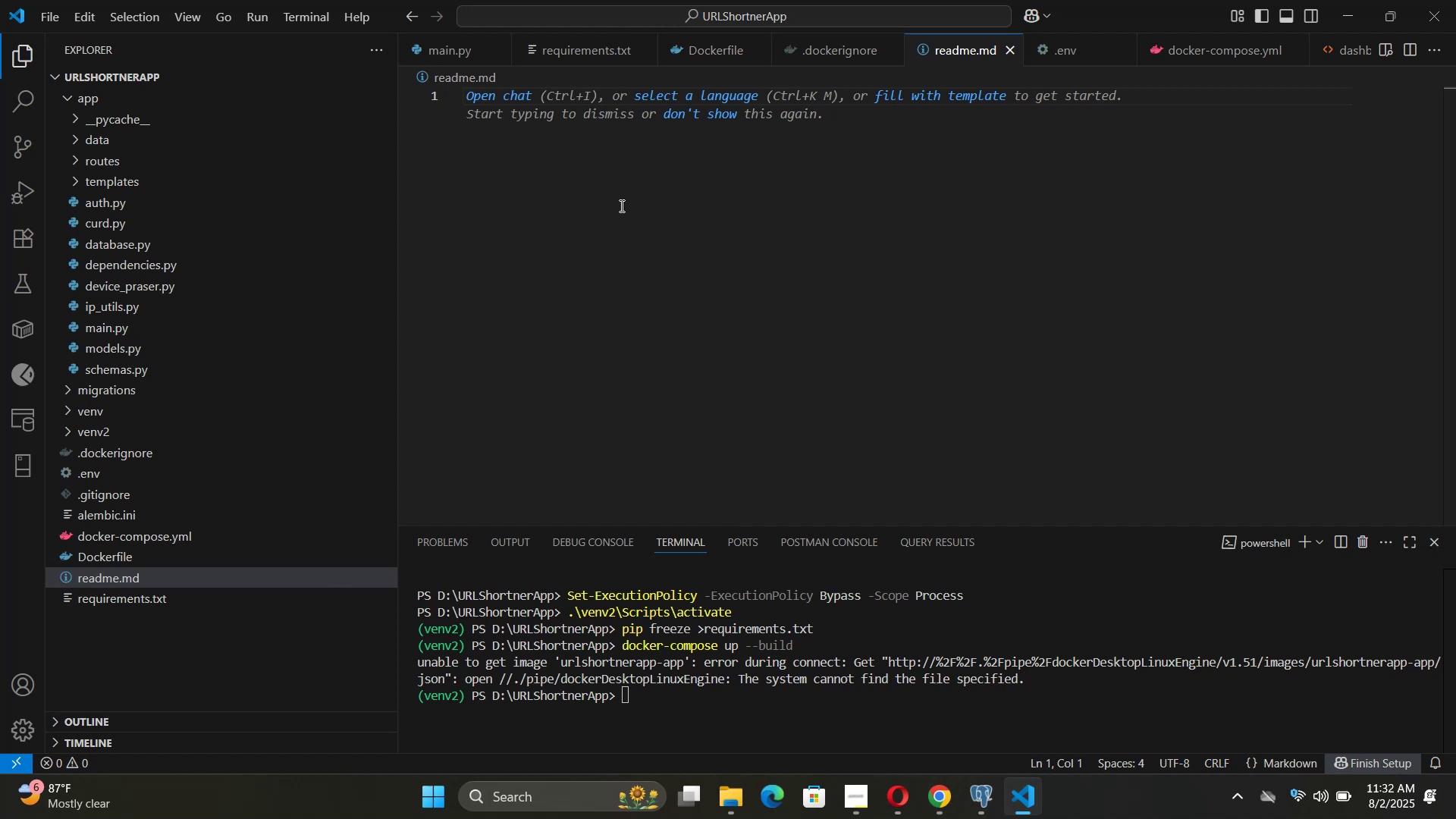 
type(# URL Shortner )
 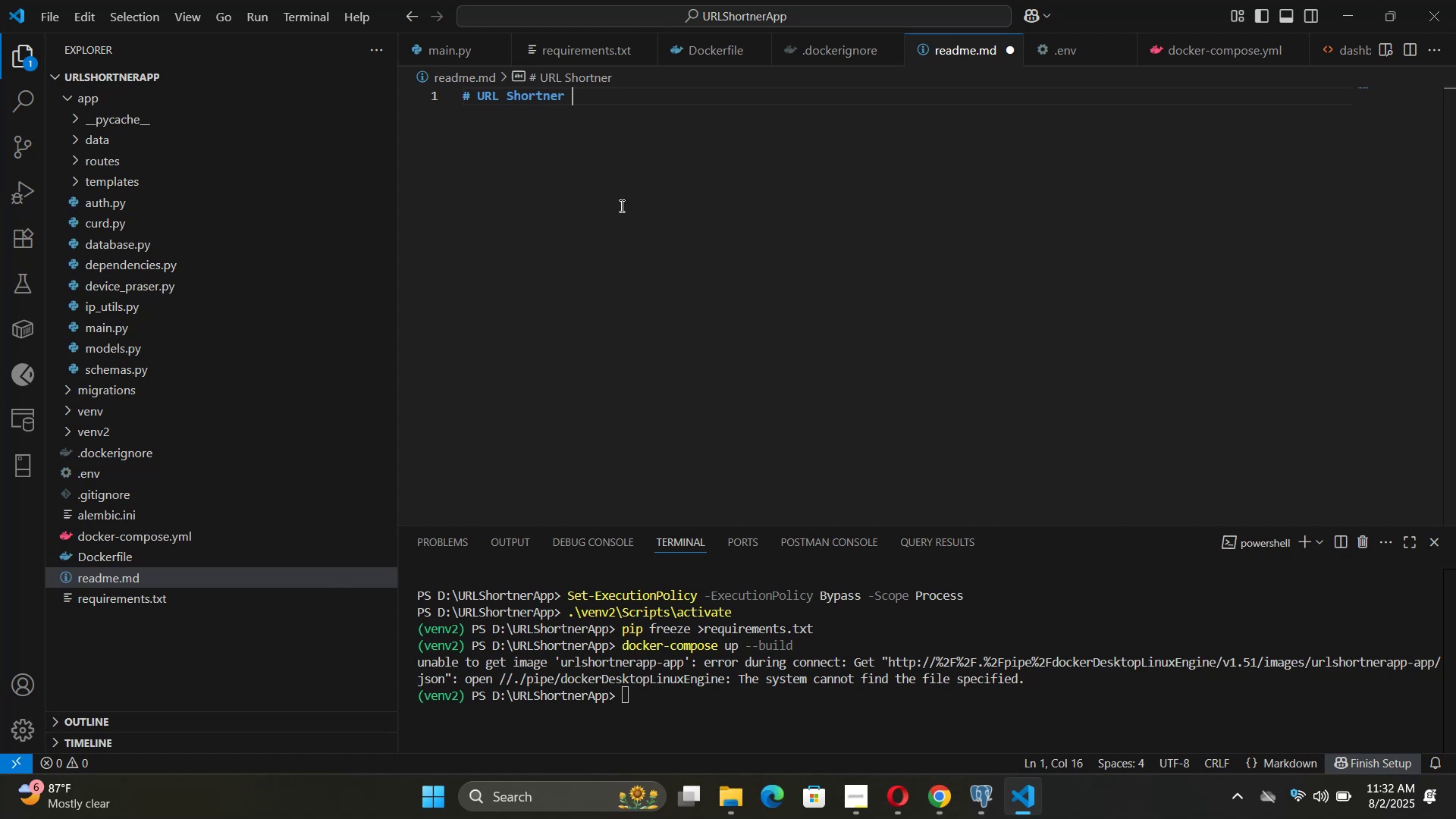 
hold_key(key=ShiftLeft, duration=1.51)
 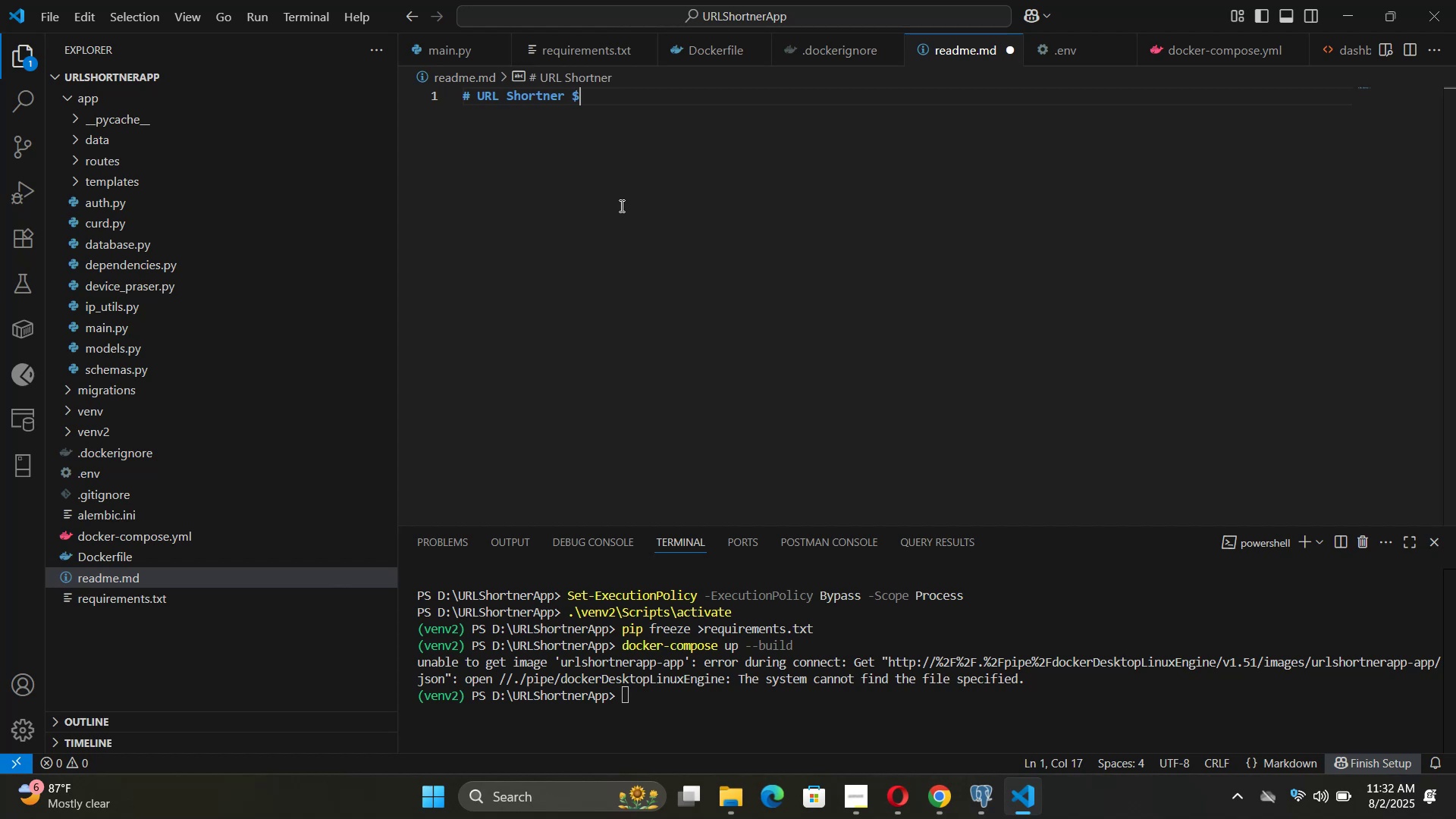 
type($)
key(Backspace)
type(& Analytics (FastAPI + Postgres)
 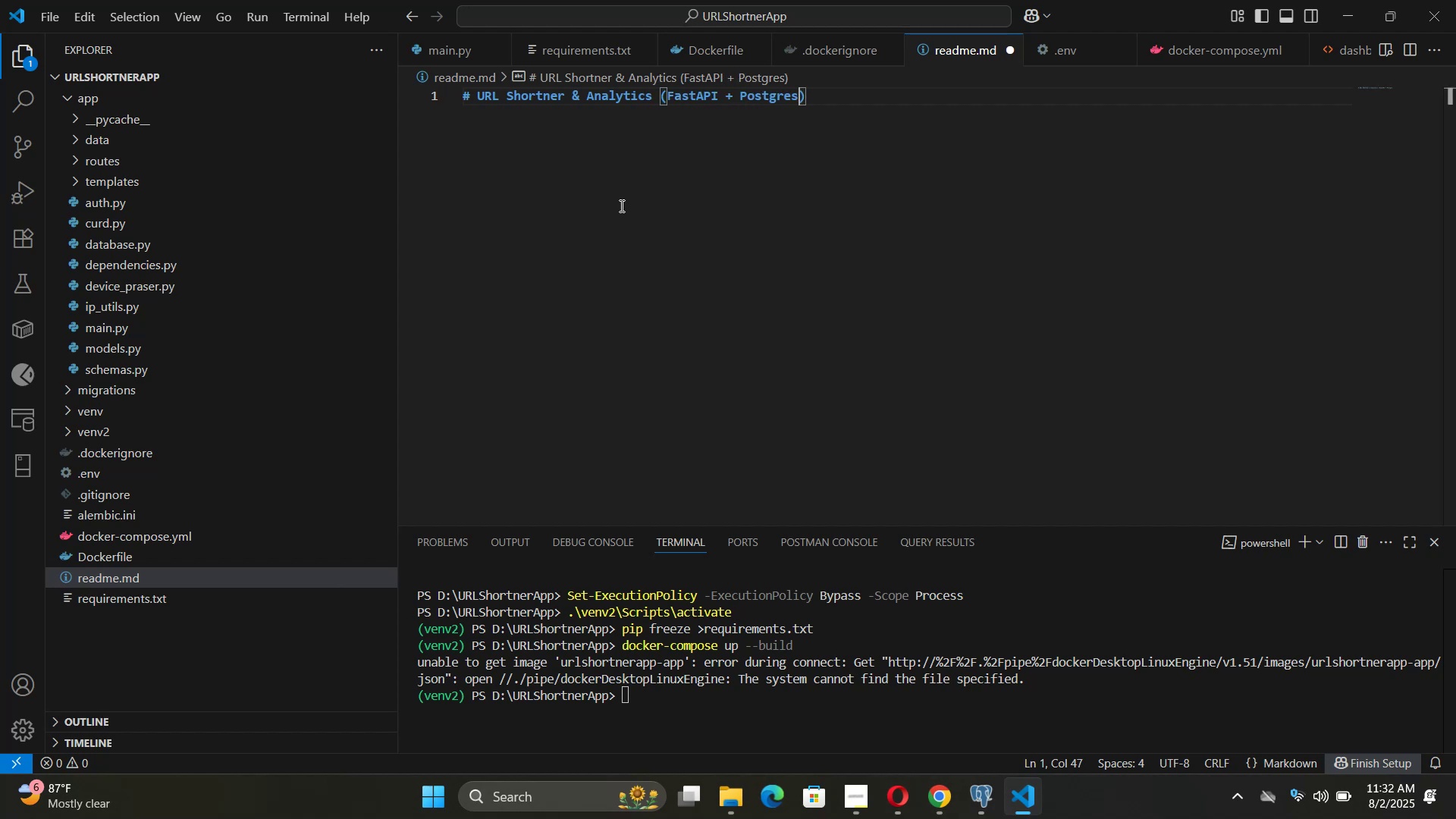 
type(SQL + Docker)
 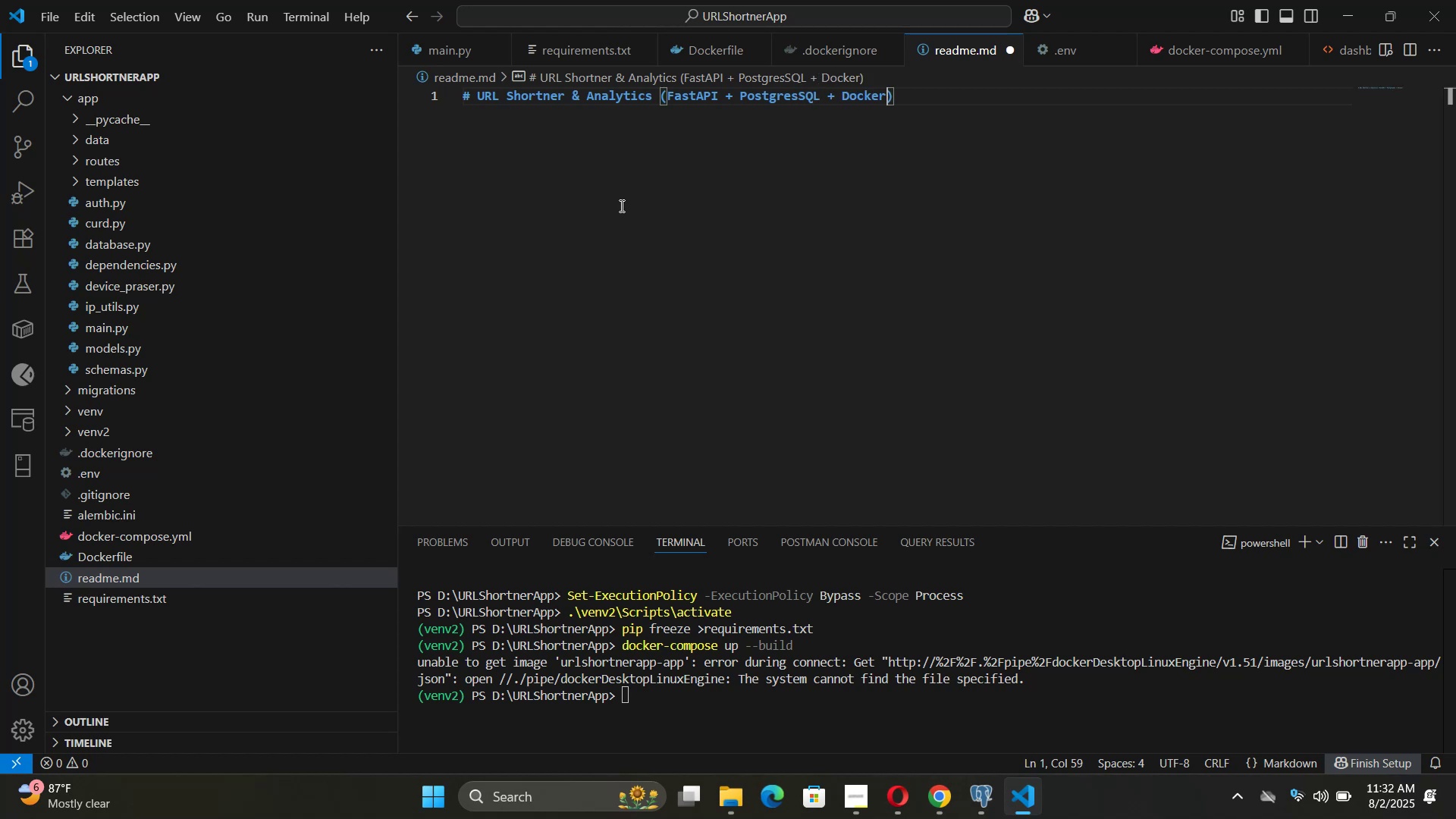 
key(ArrowRight)
 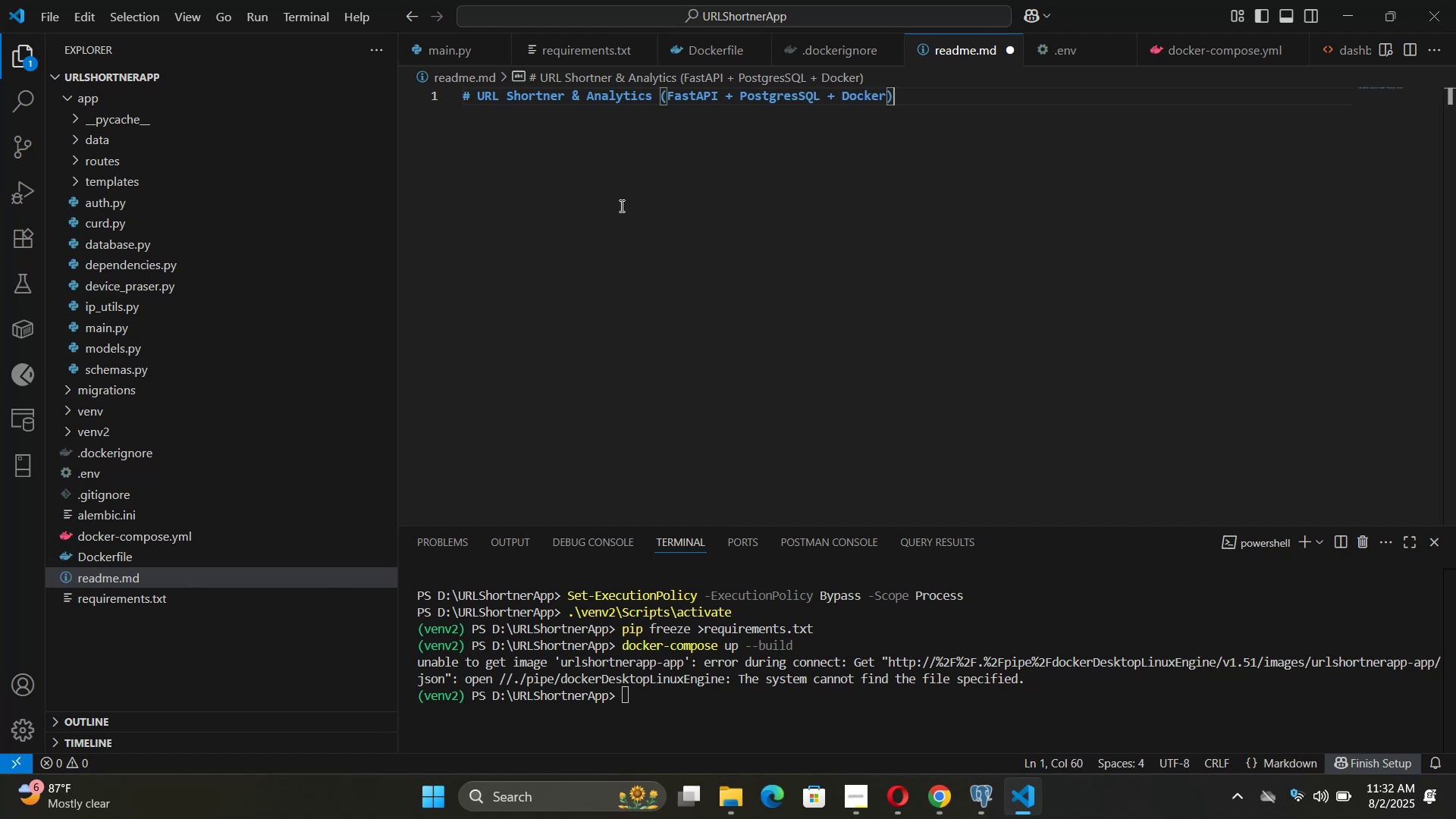 
key(Shift+ShiftRight)
 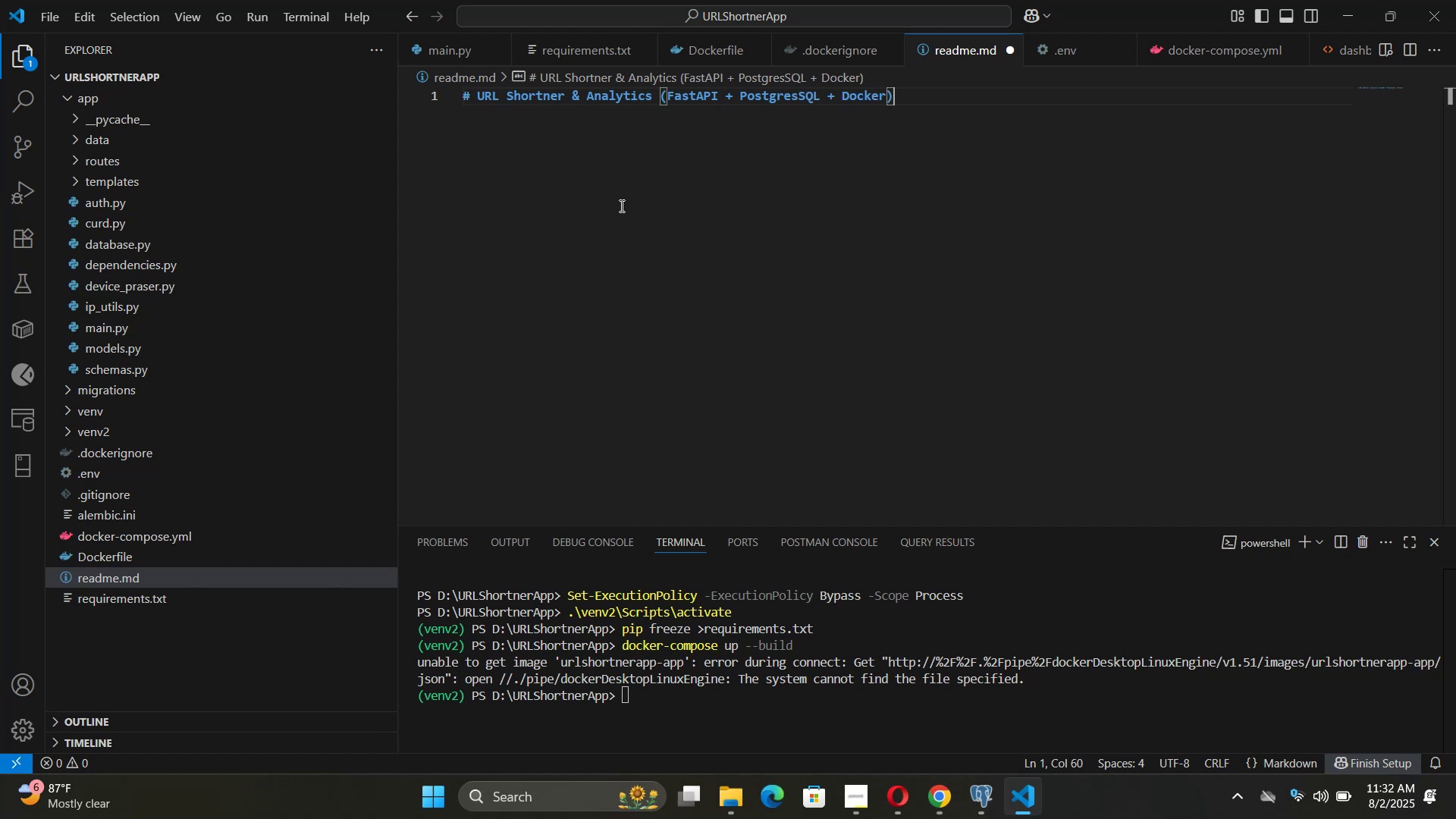 
key(Enter)
 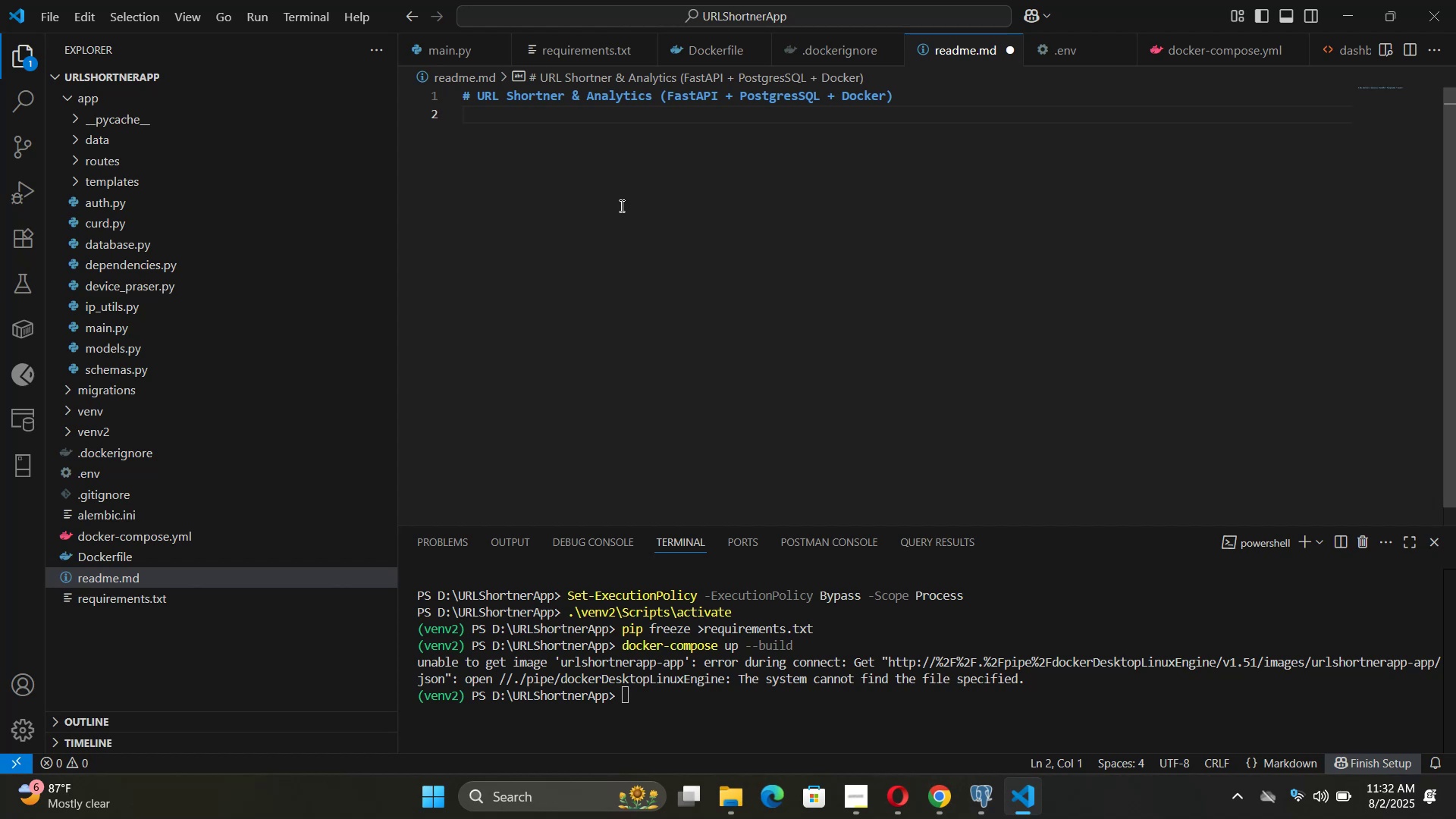 
key(Enter)
 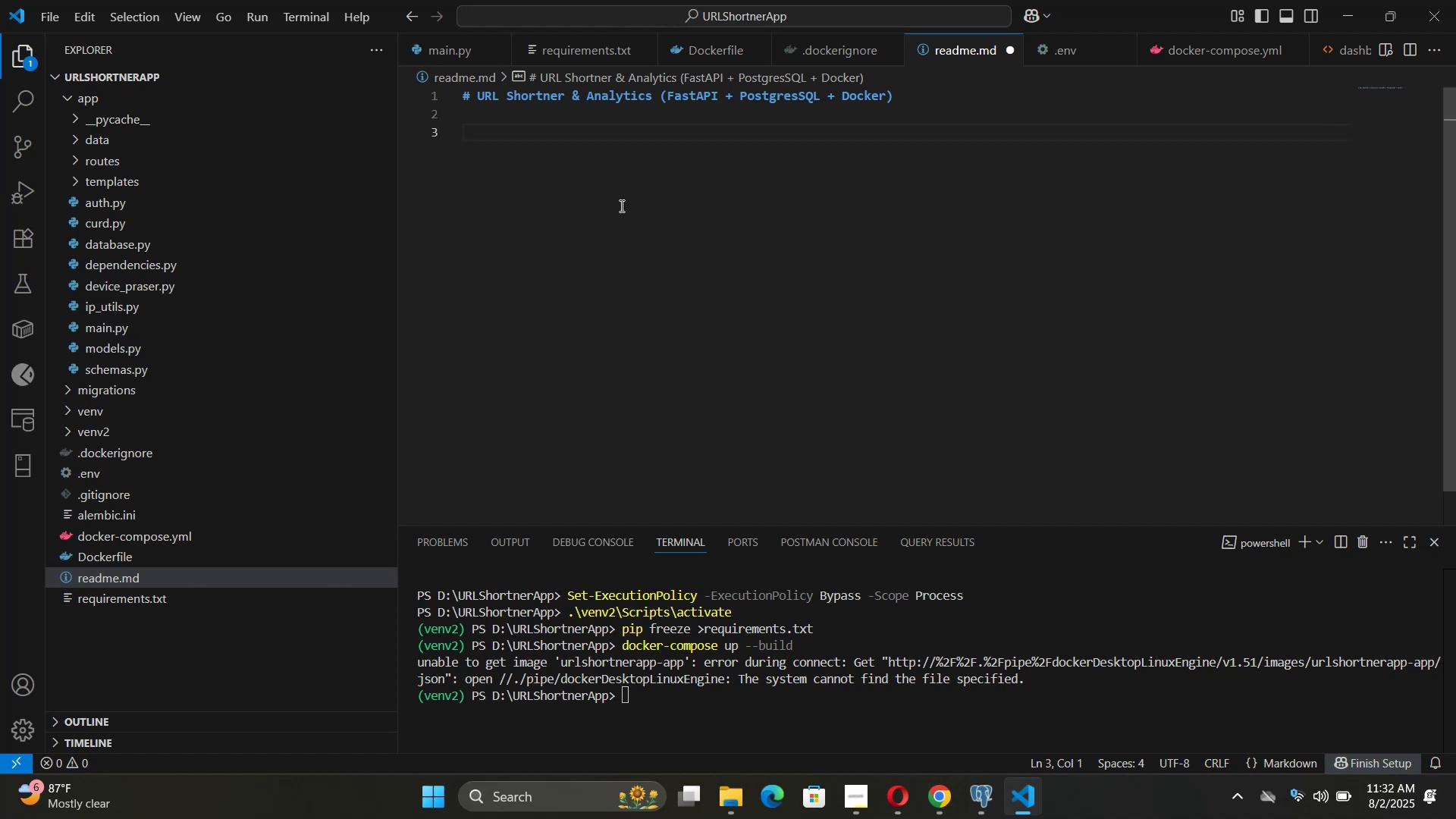 
key(Backslash)
 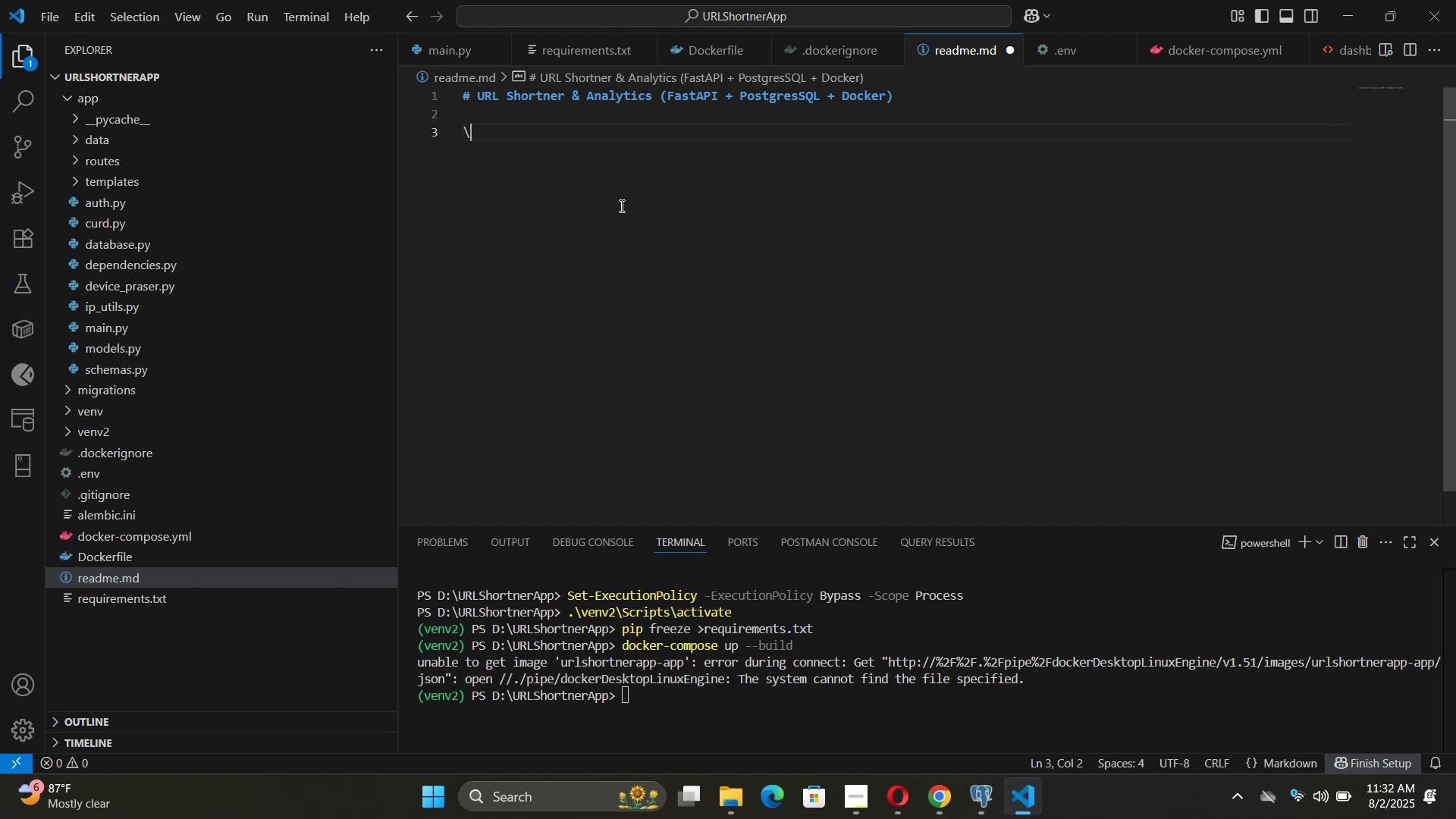 
key(Backspace)
 